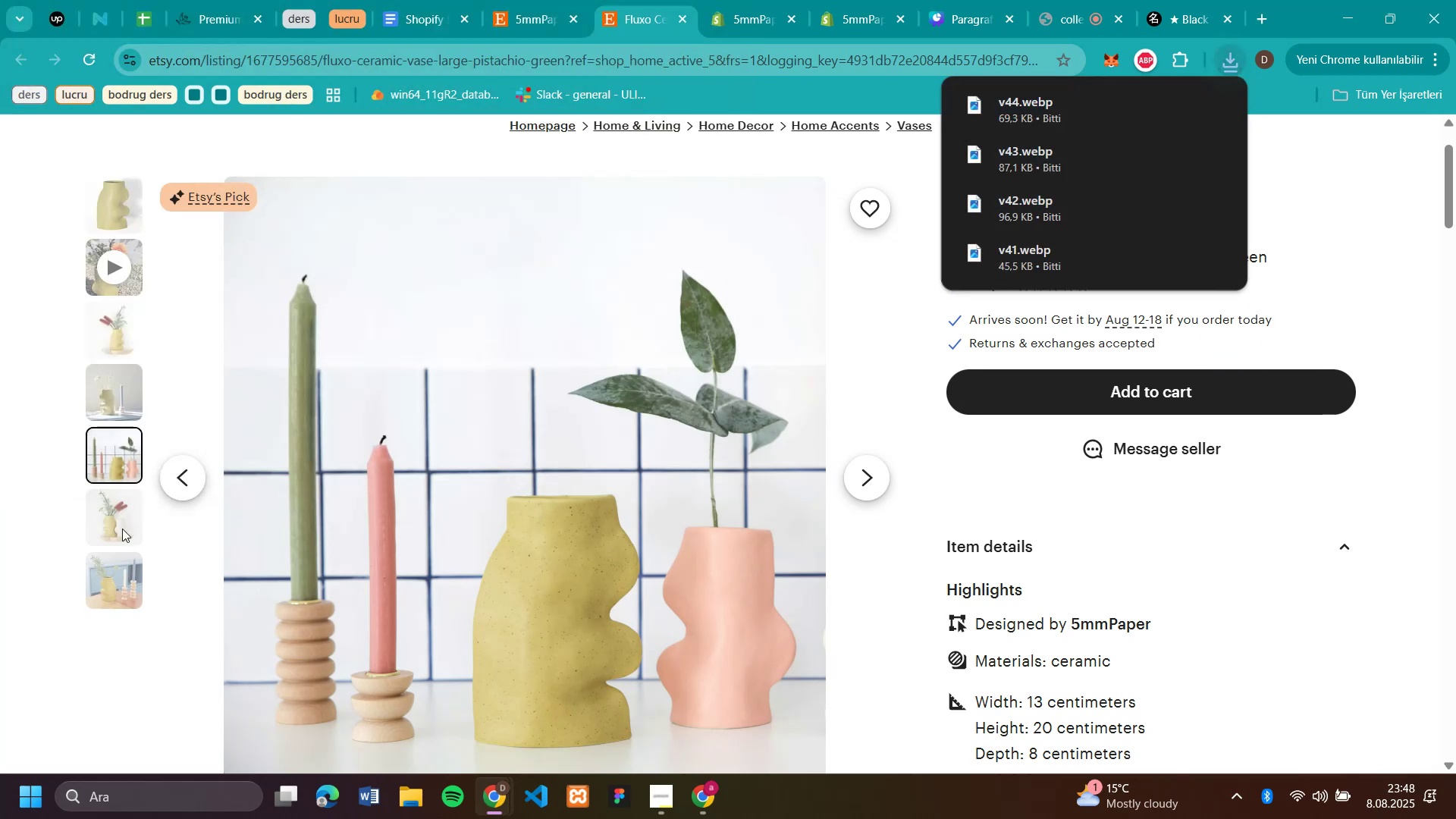 
left_click([99, 519])
 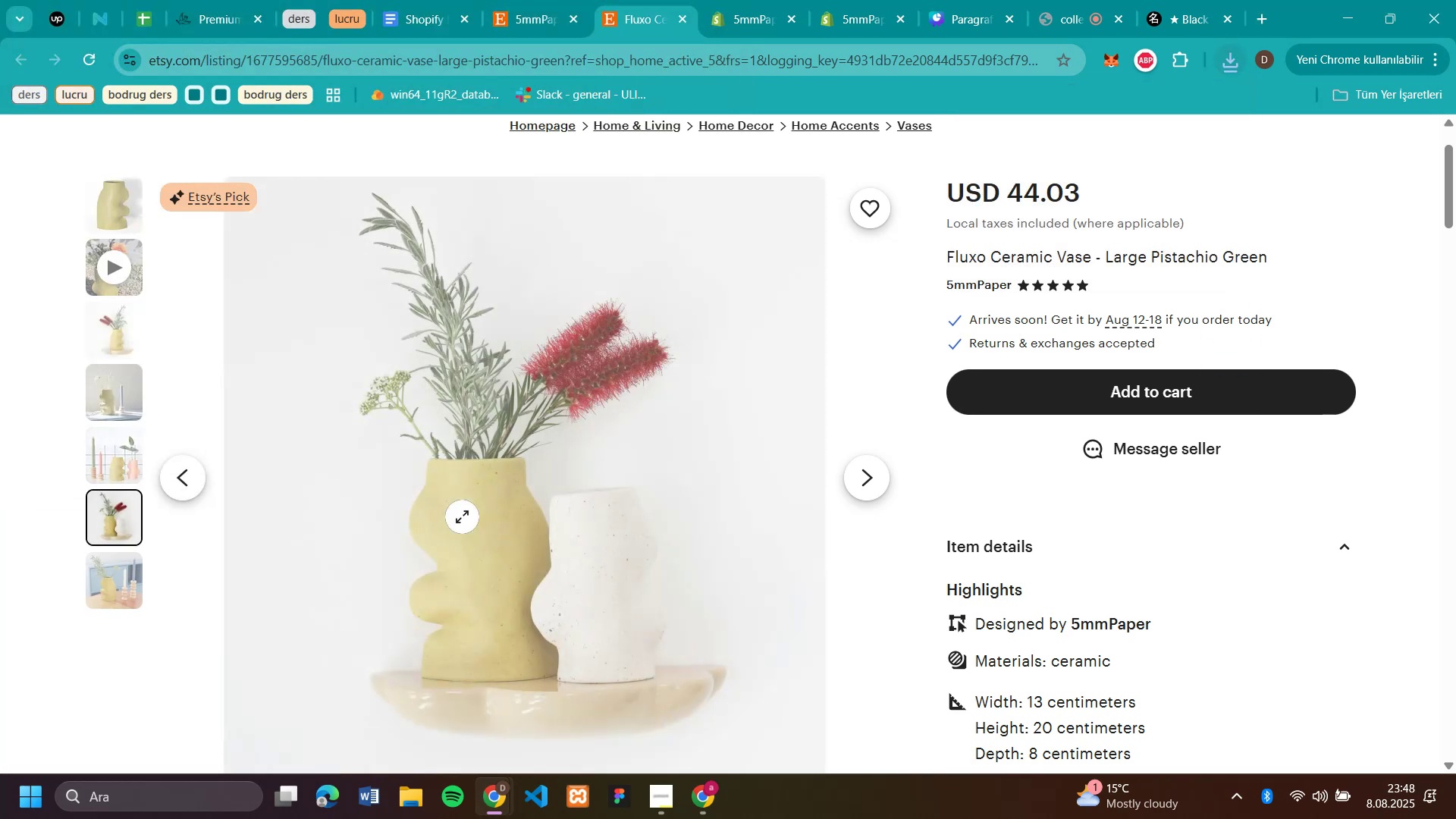 
right_click([462, 516])
 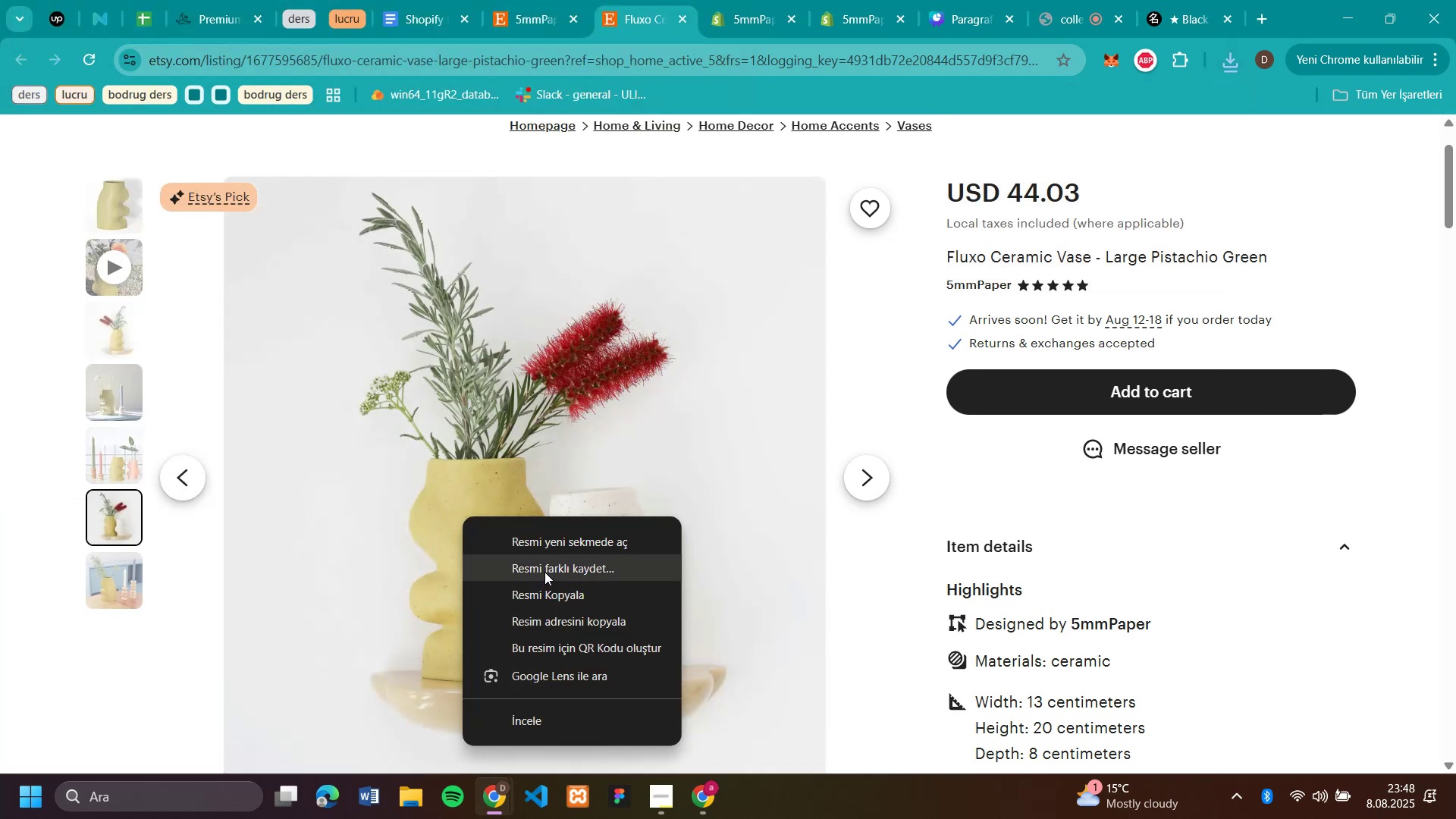 
left_click([544, 572])
 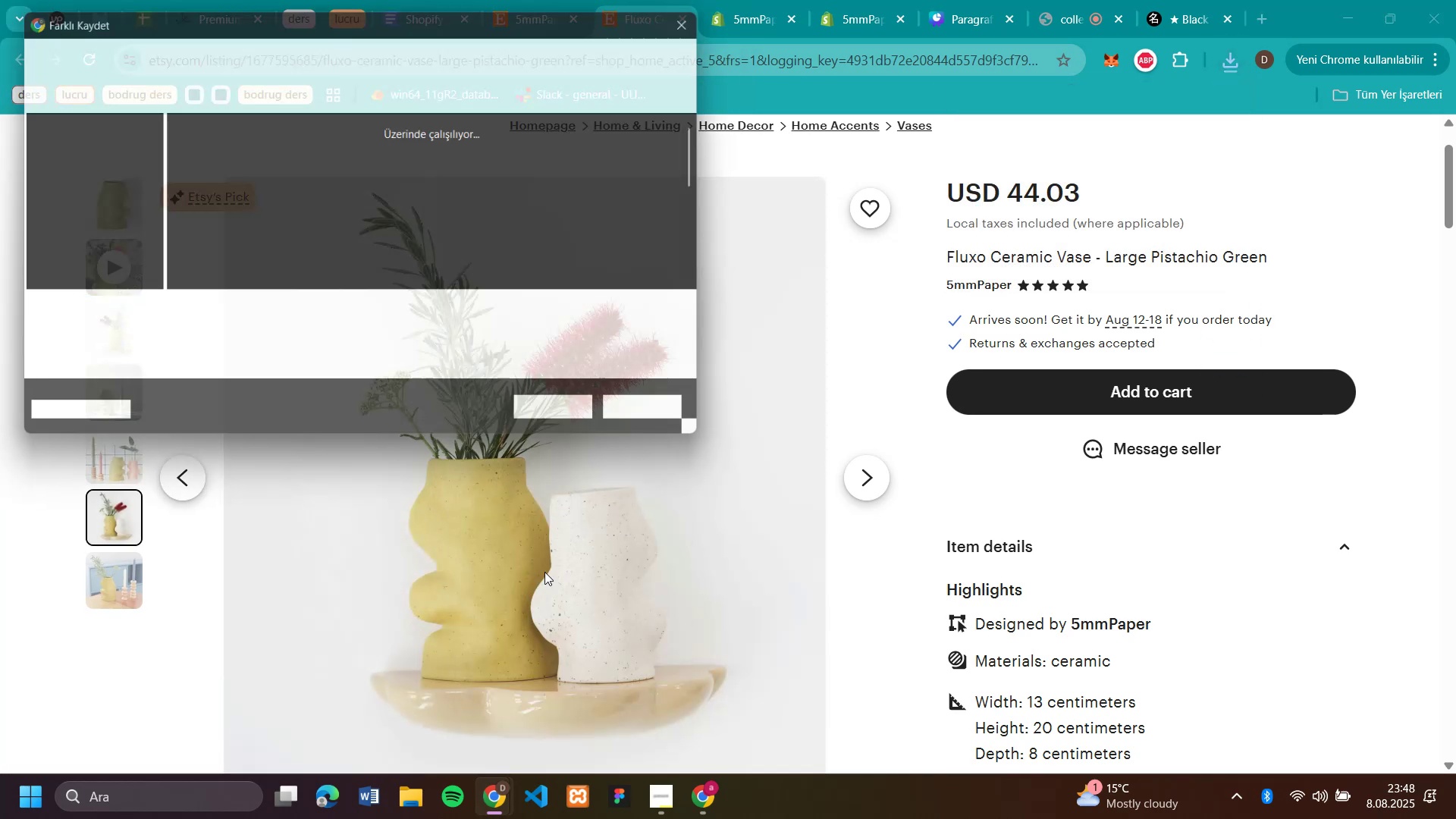 
type(v45)
 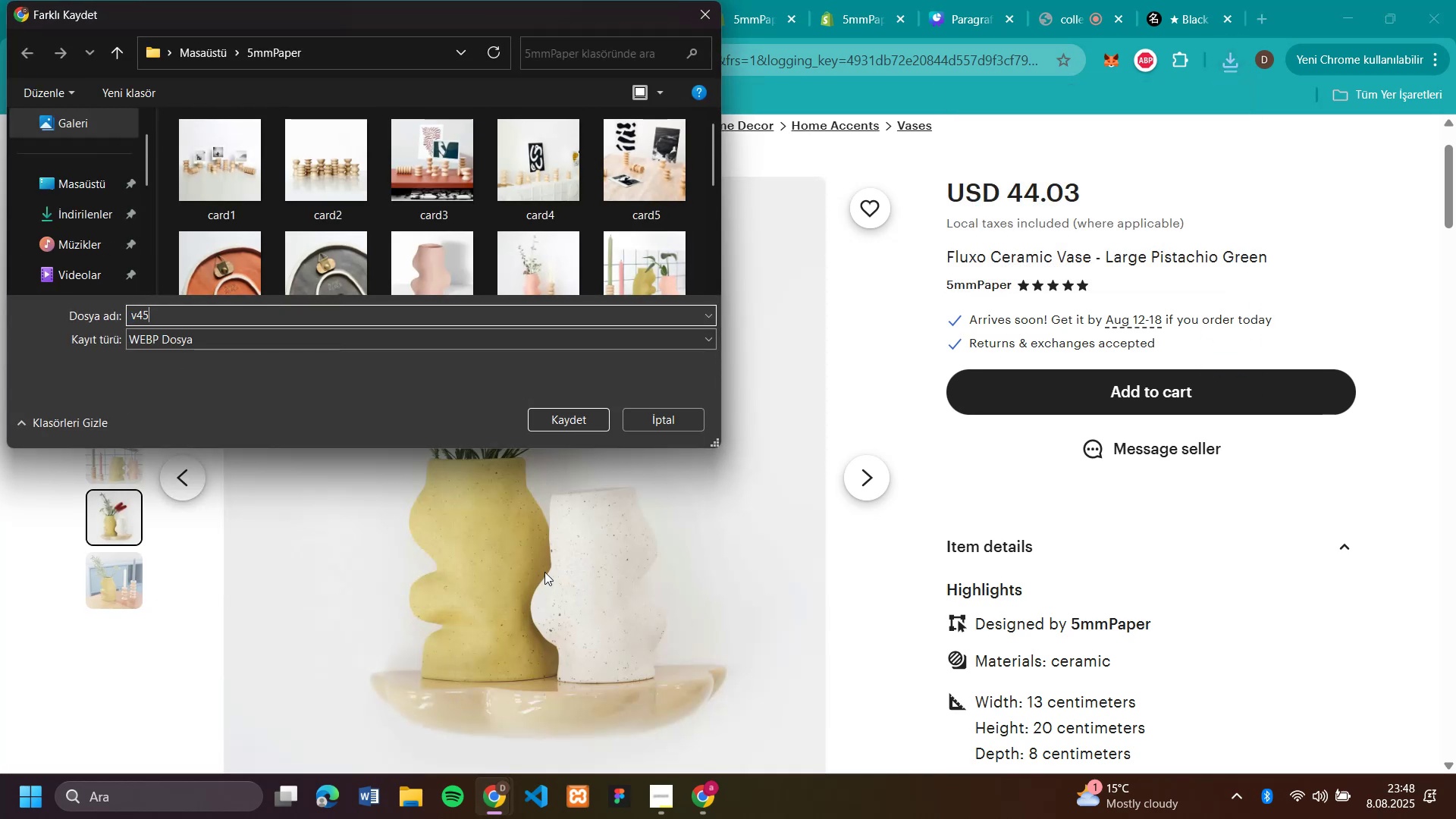 
key(Enter)
 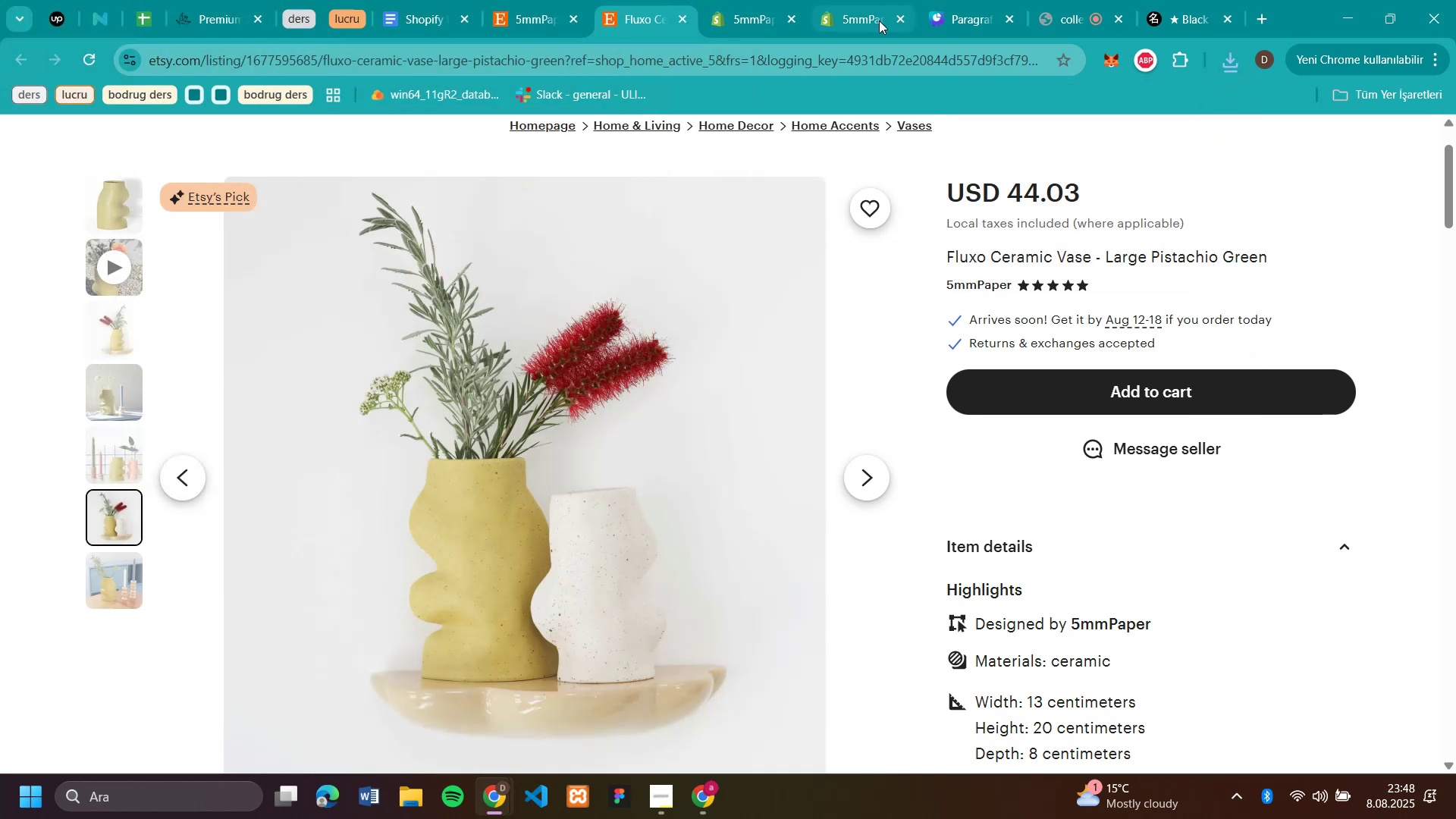 
left_click([861, 20])
 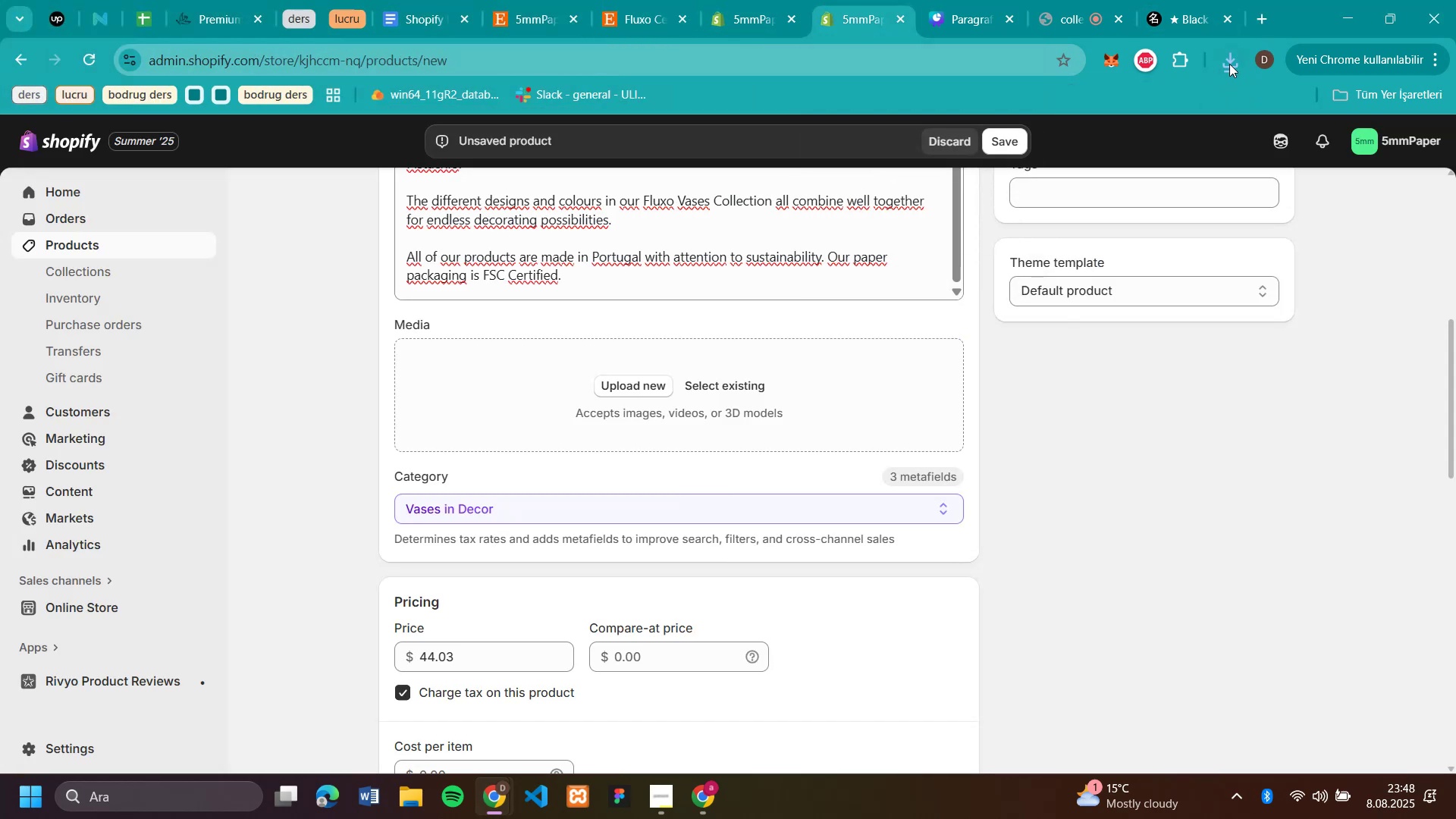 
left_click([1228, 64])
 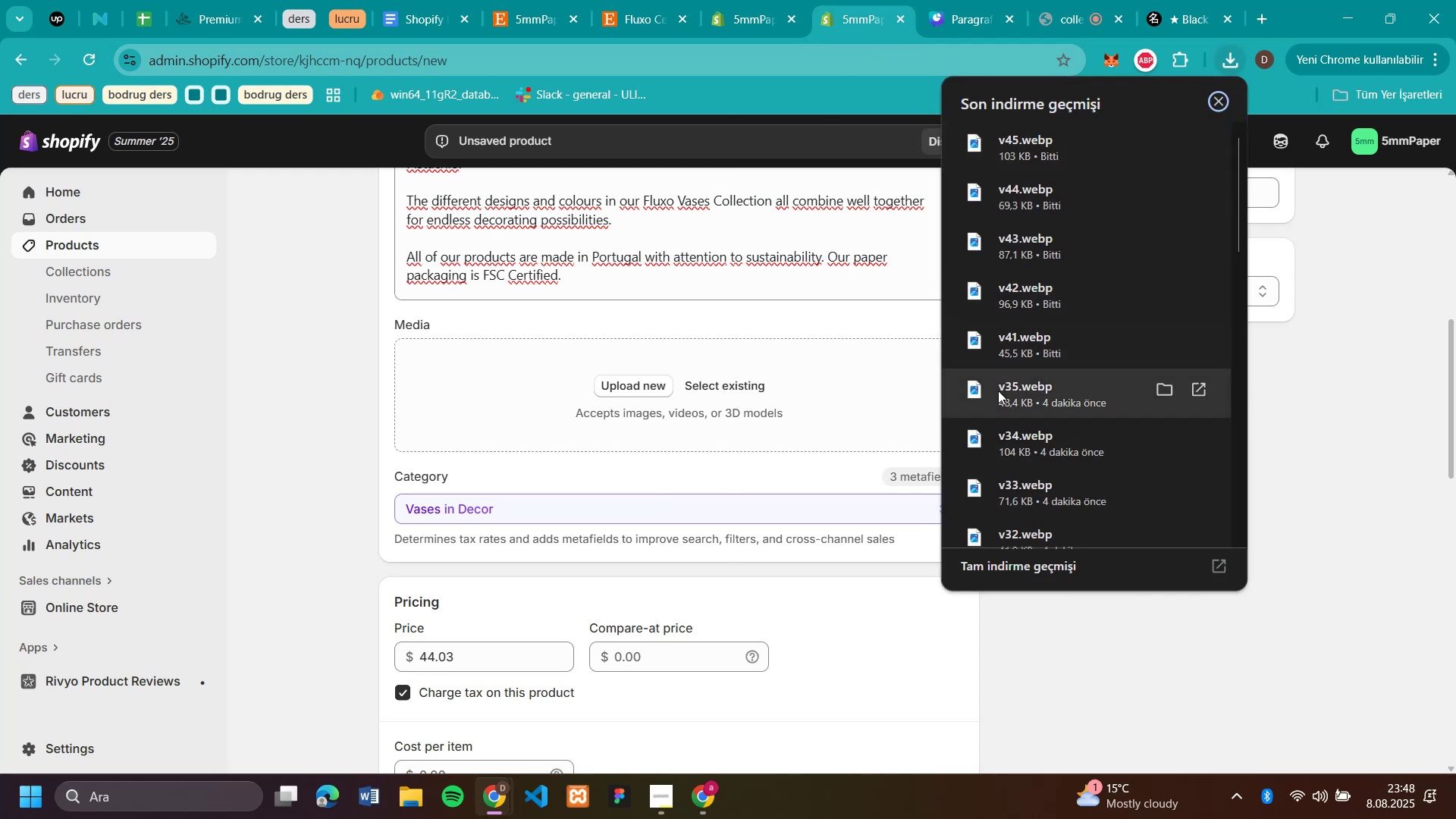 
left_click_drag(start_coordinate=[996, 355], to_coordinate=[807, 398])
 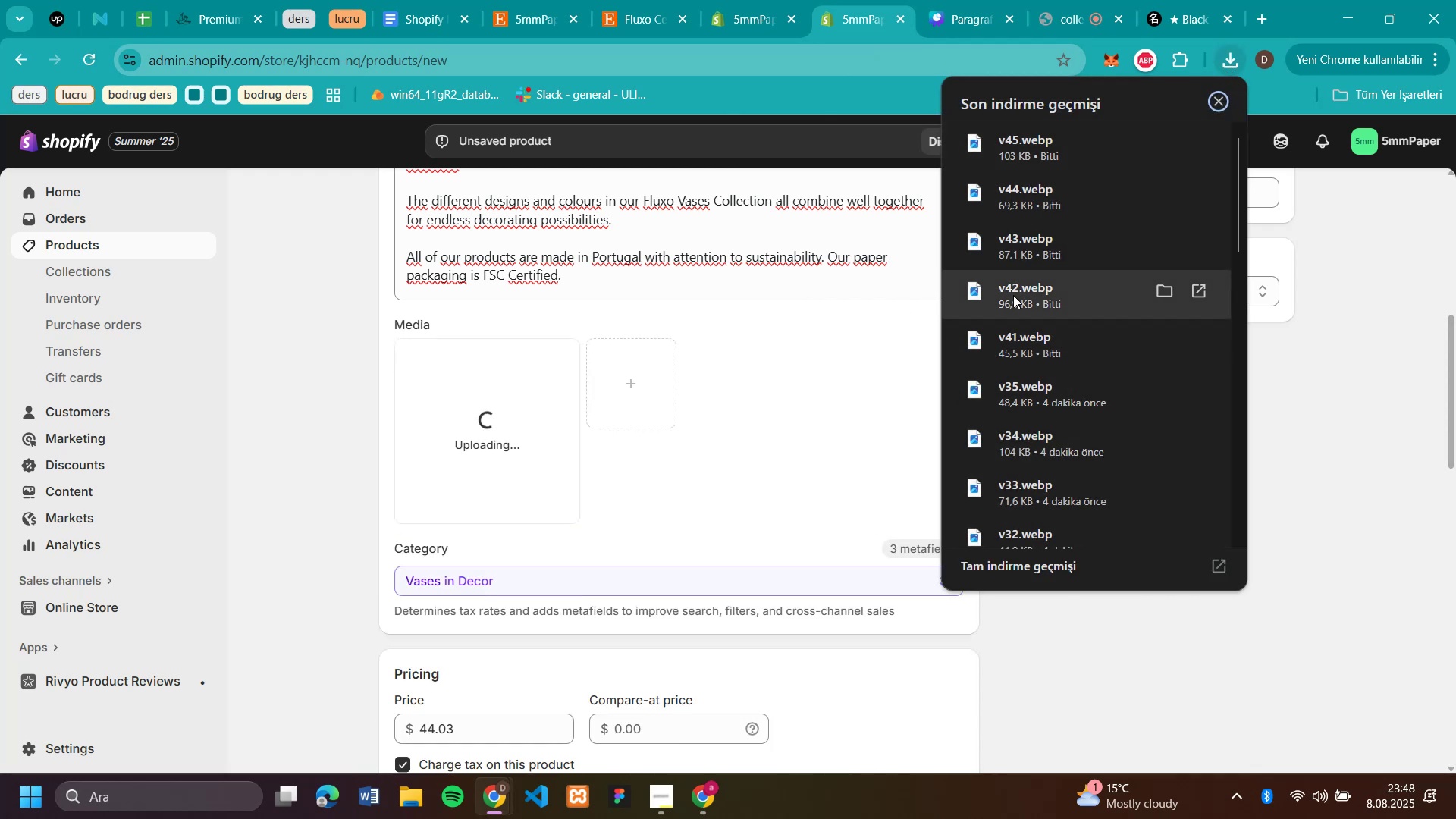 
left_click_drag(start_coordinate=[1013, 294], to_coordinate=[839, 367])
 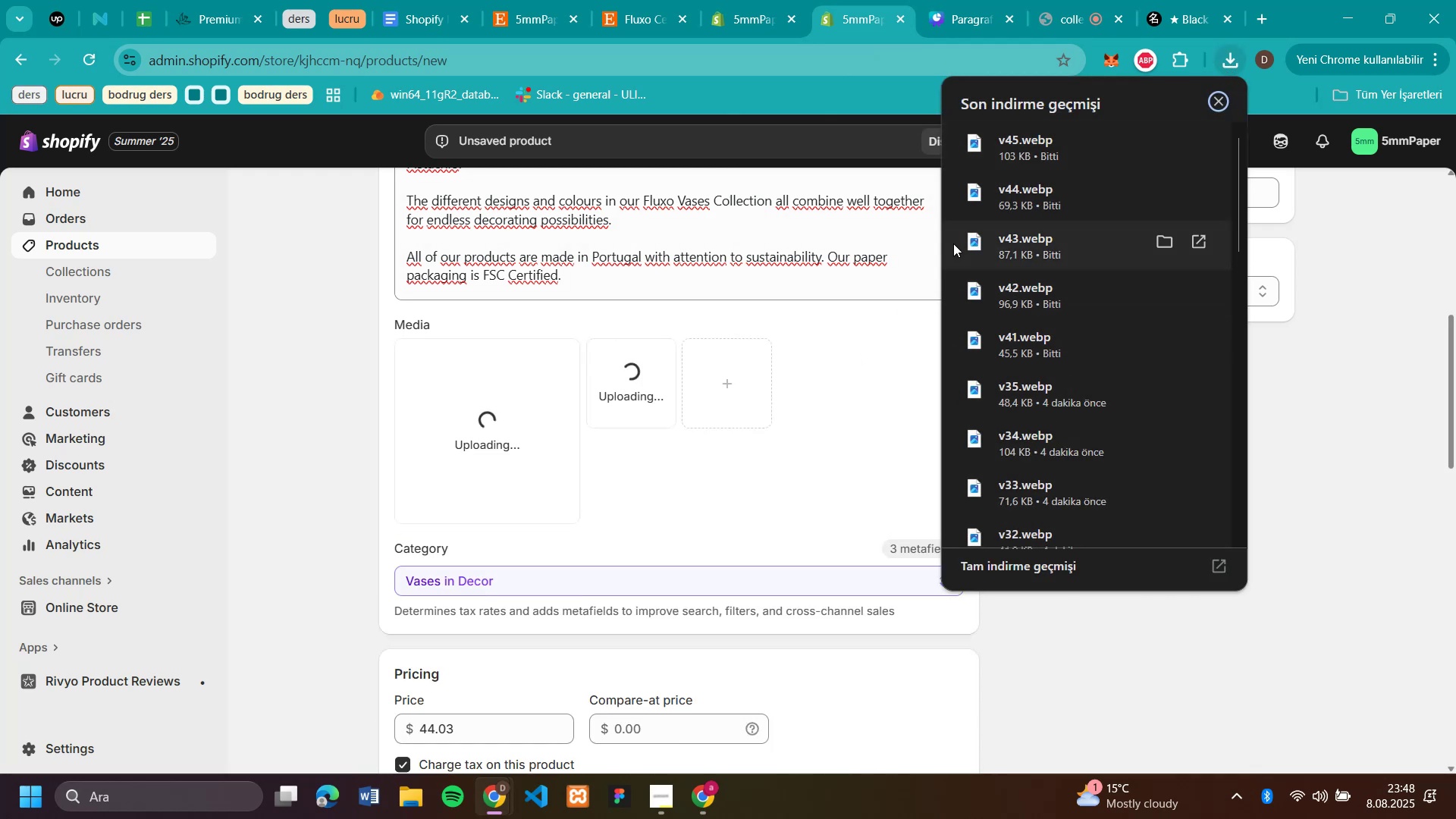 
left_click_drag(start_coordinate=[984, 243], to_coordinate=[814, 359])
 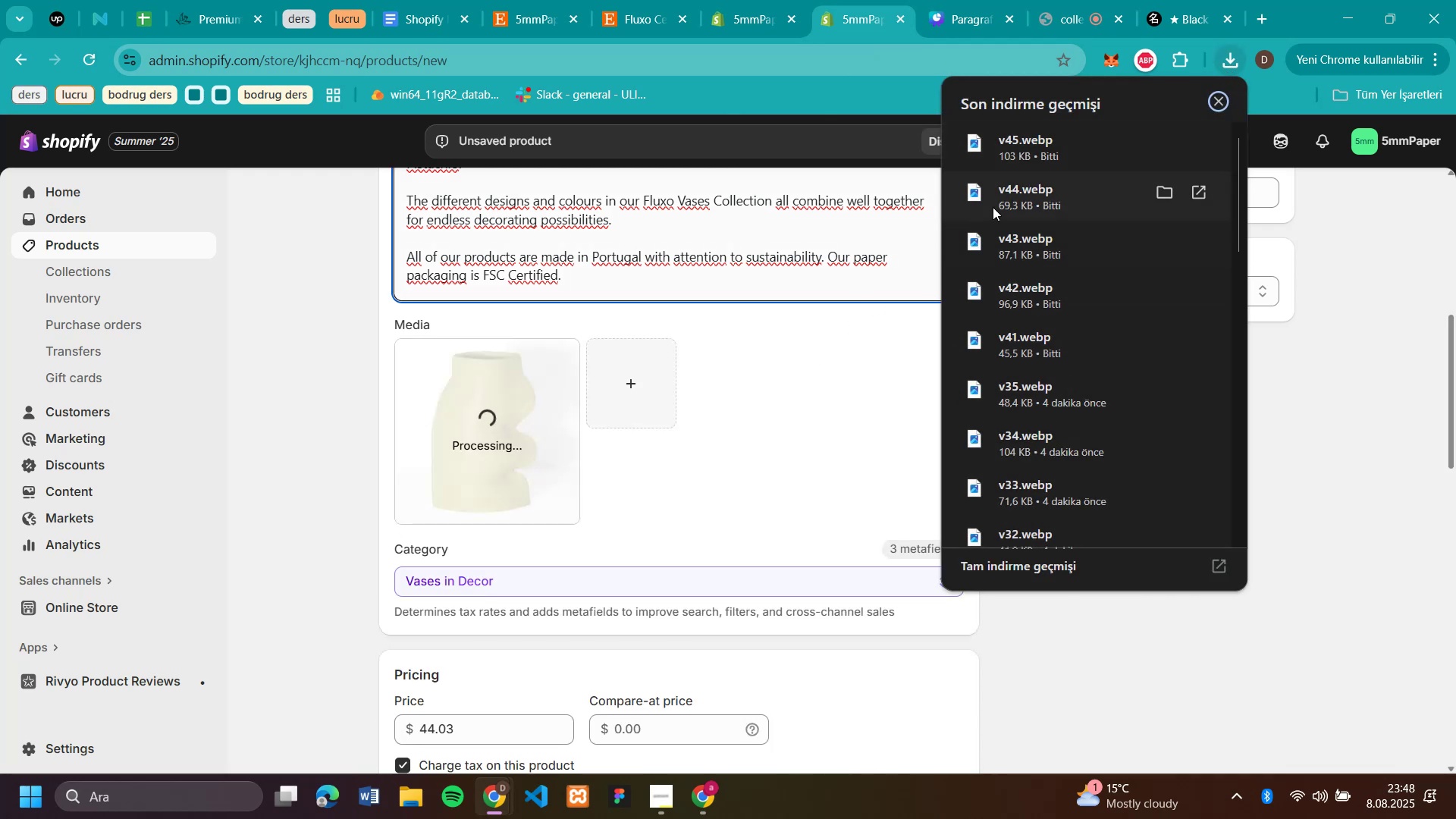 
left_click_drag(start_coordinate=[1001, 198], to_coordinate=[821, 401])
 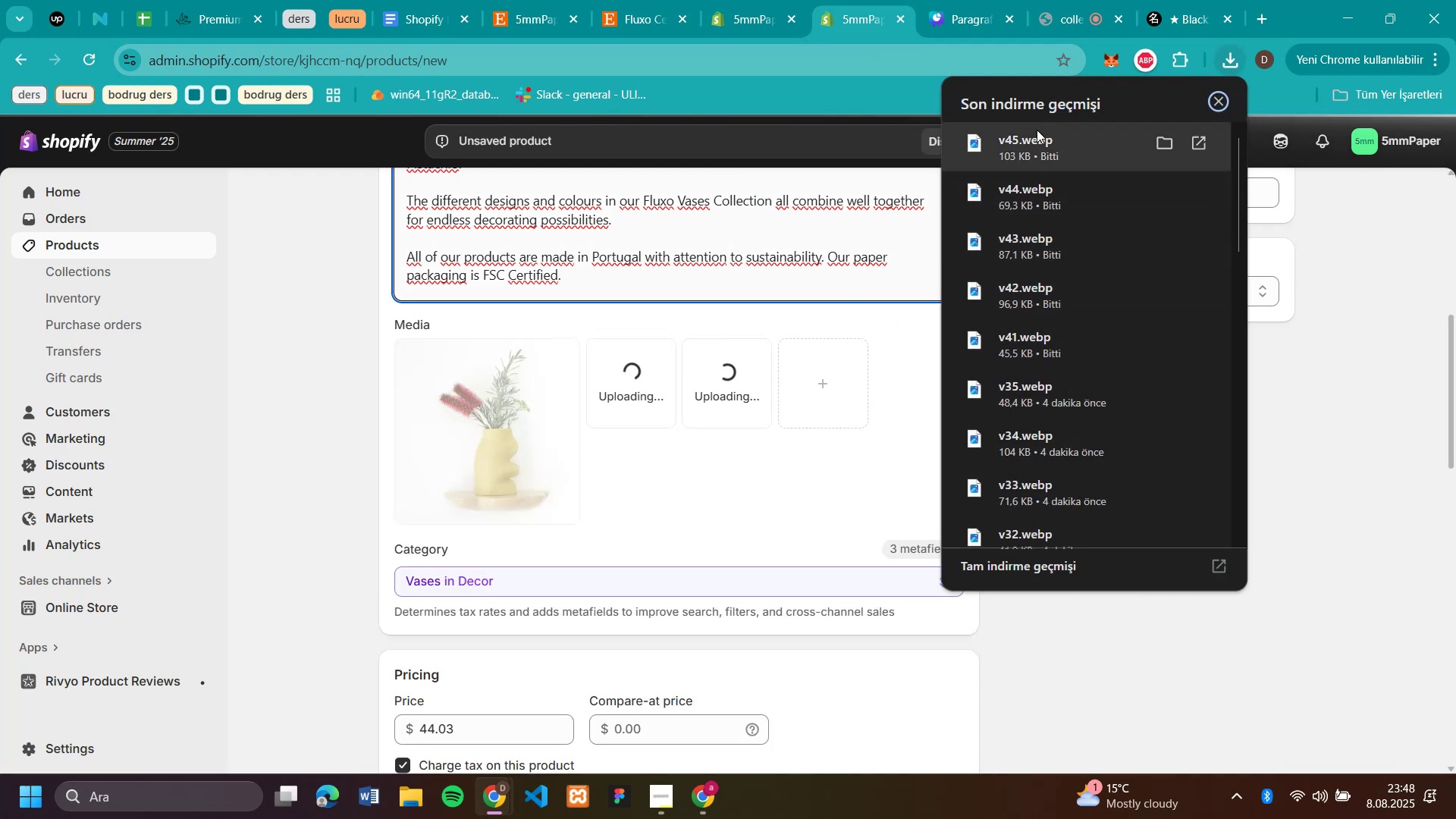 
left_click_drag(start_coordinate=[1037, 140], to_coordinate=[779, 425])
 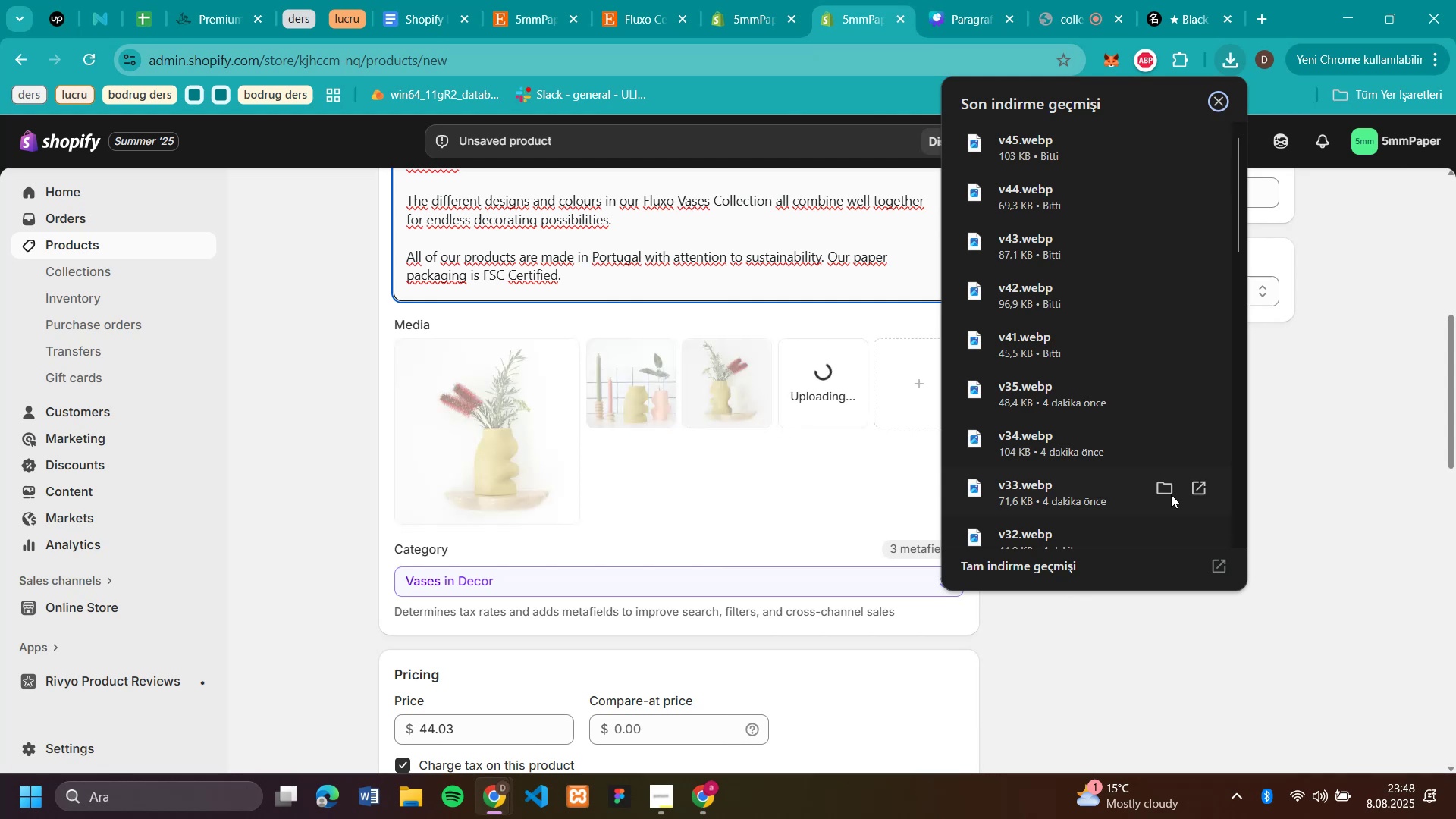 
left_click([1365, 469])
 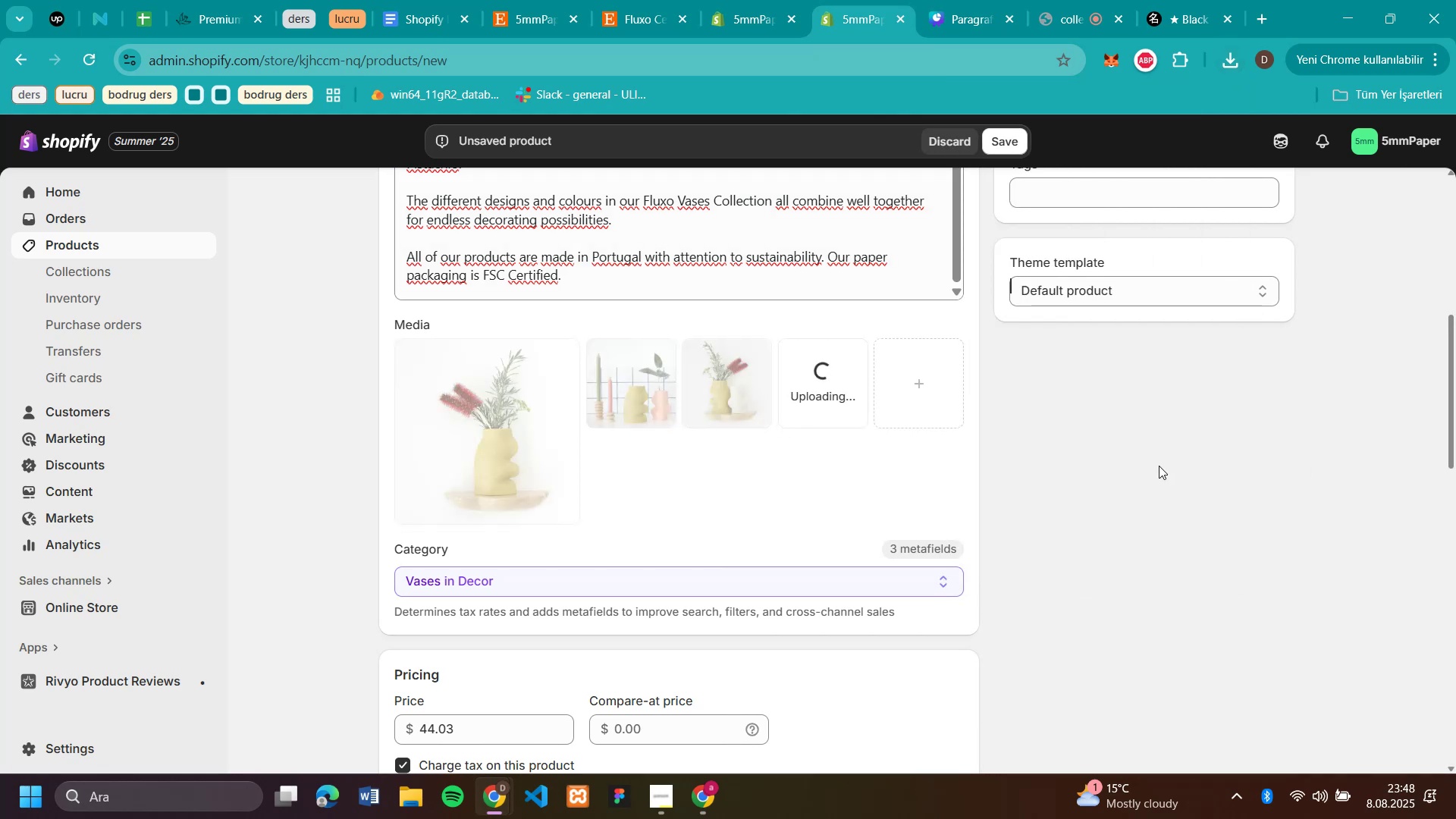 
wait(8.59)
 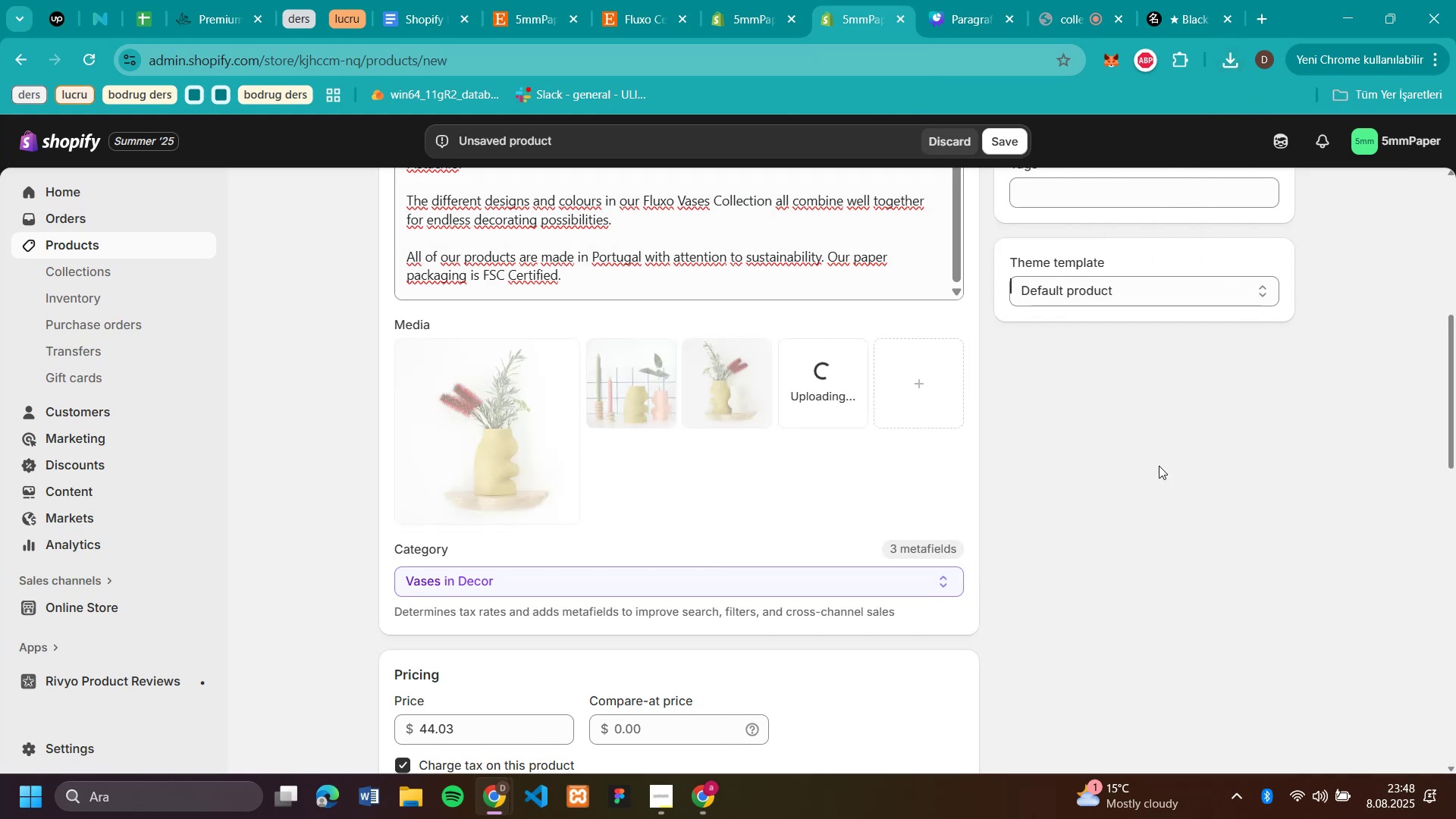 
left_click([1235, 64])
 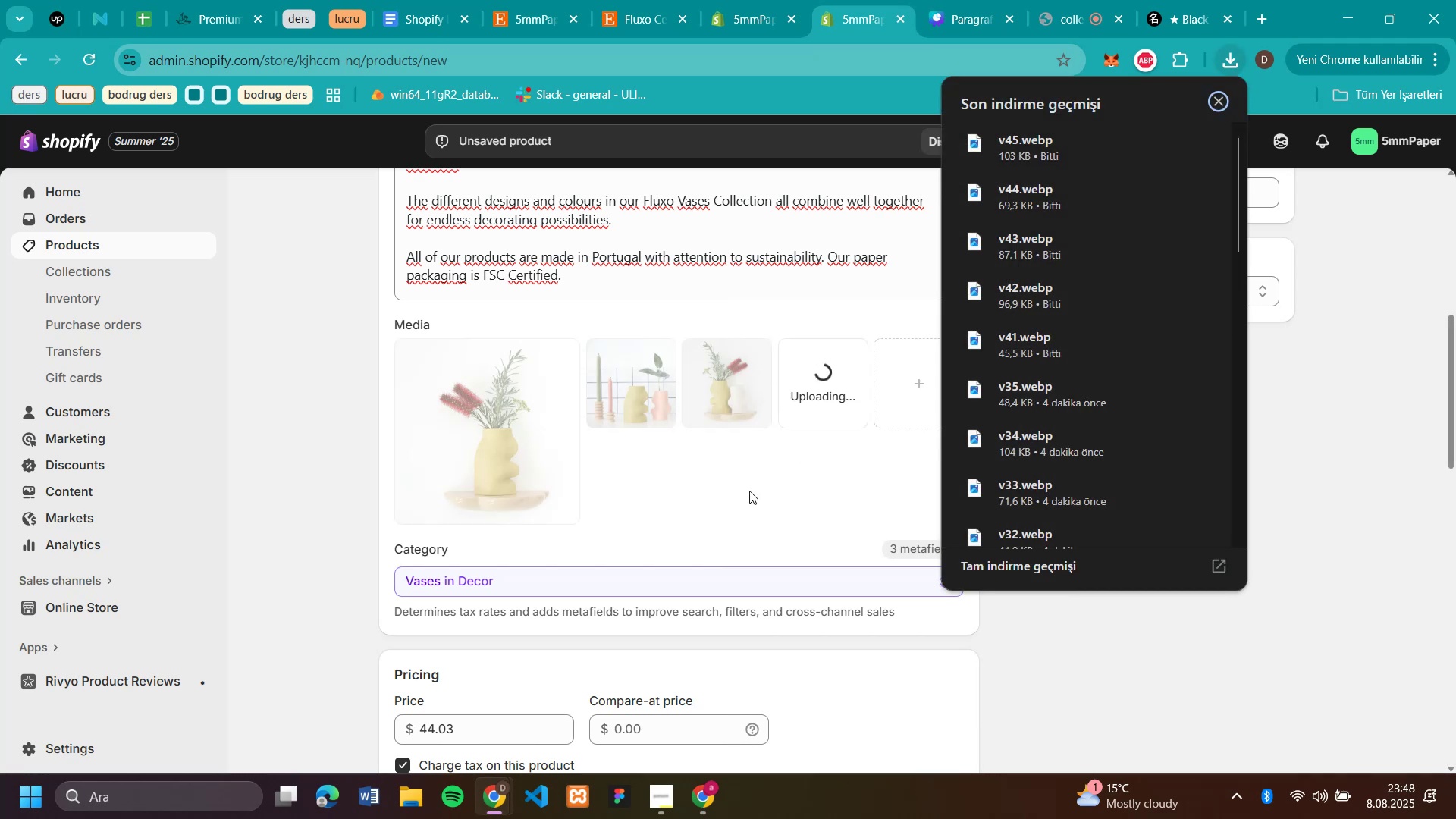 
wait(9.28)
 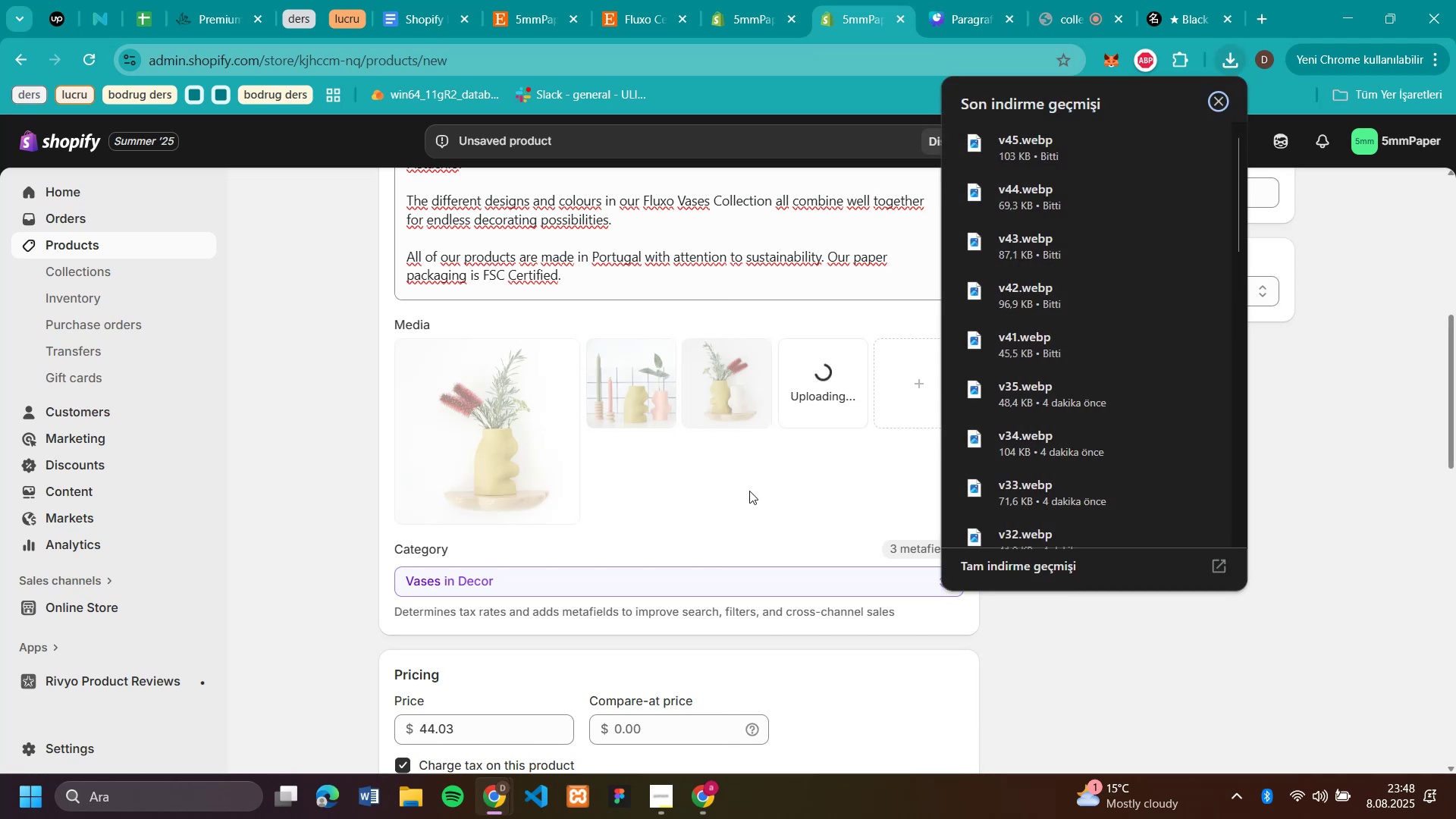 
left_click([644, 11])
 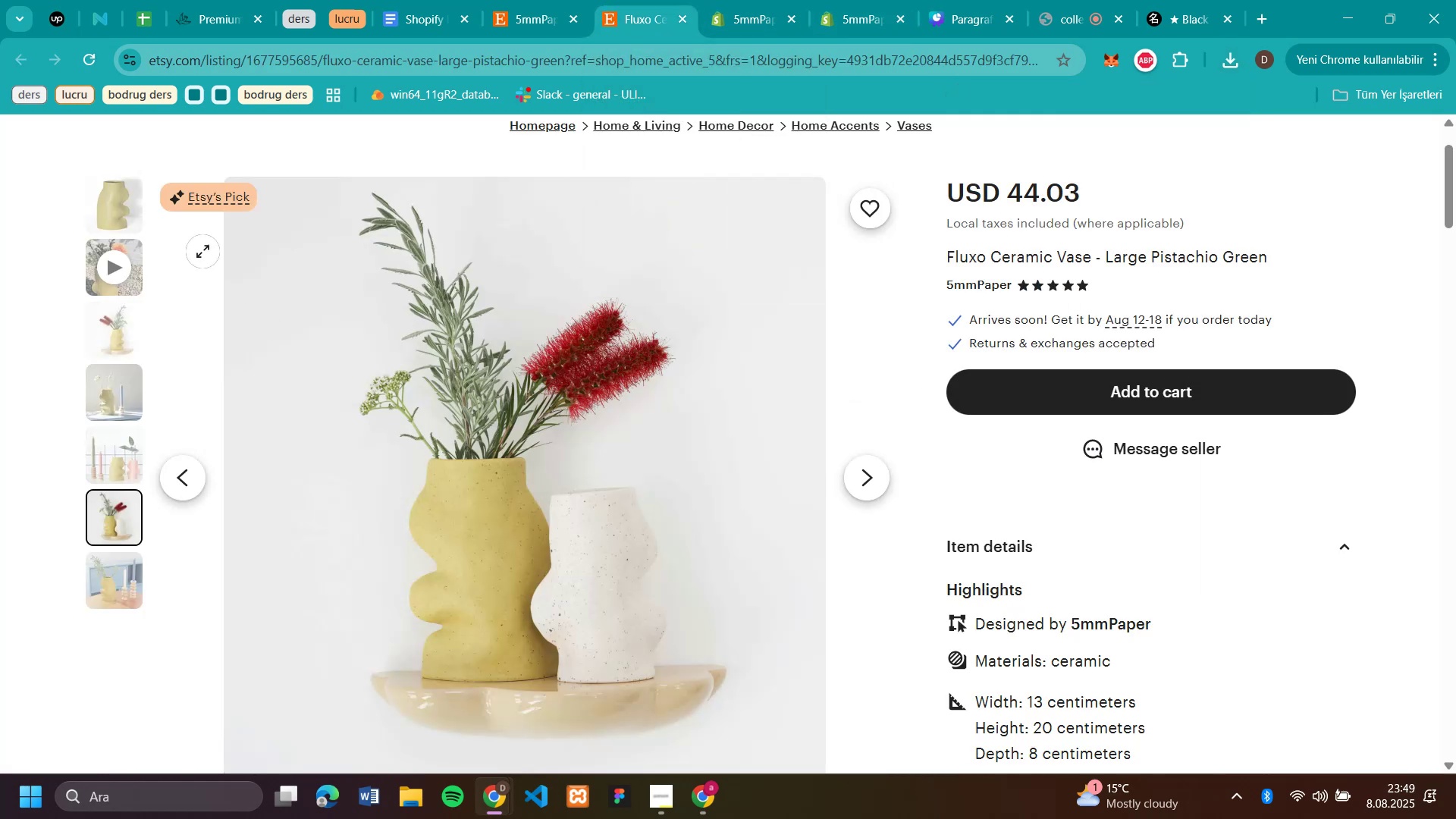 
scroll: coordinate [298, 312], scroll_direction: up, amount: 3.0
 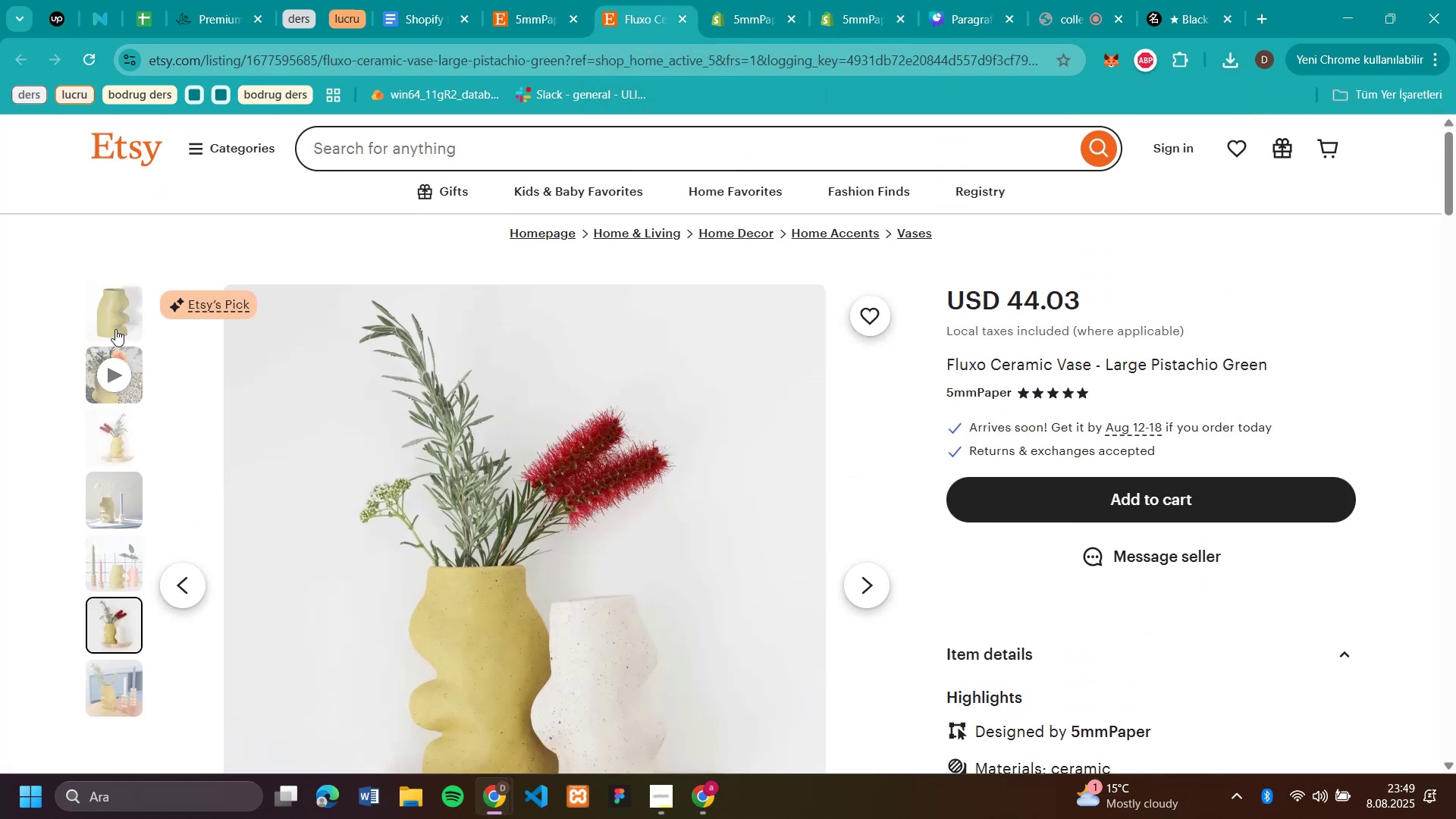 
left_click([117, 325])
 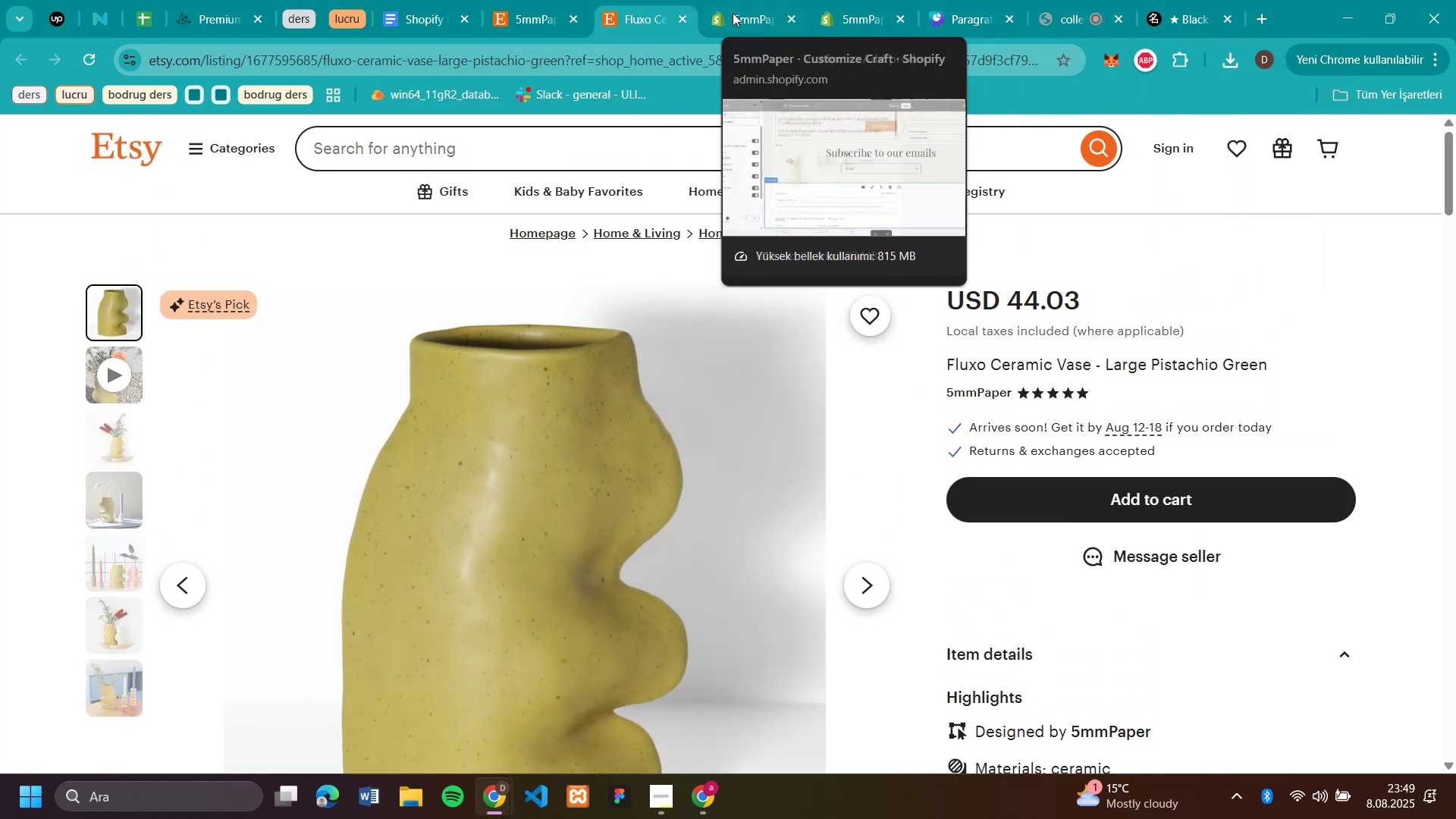 
wait(6.8)
 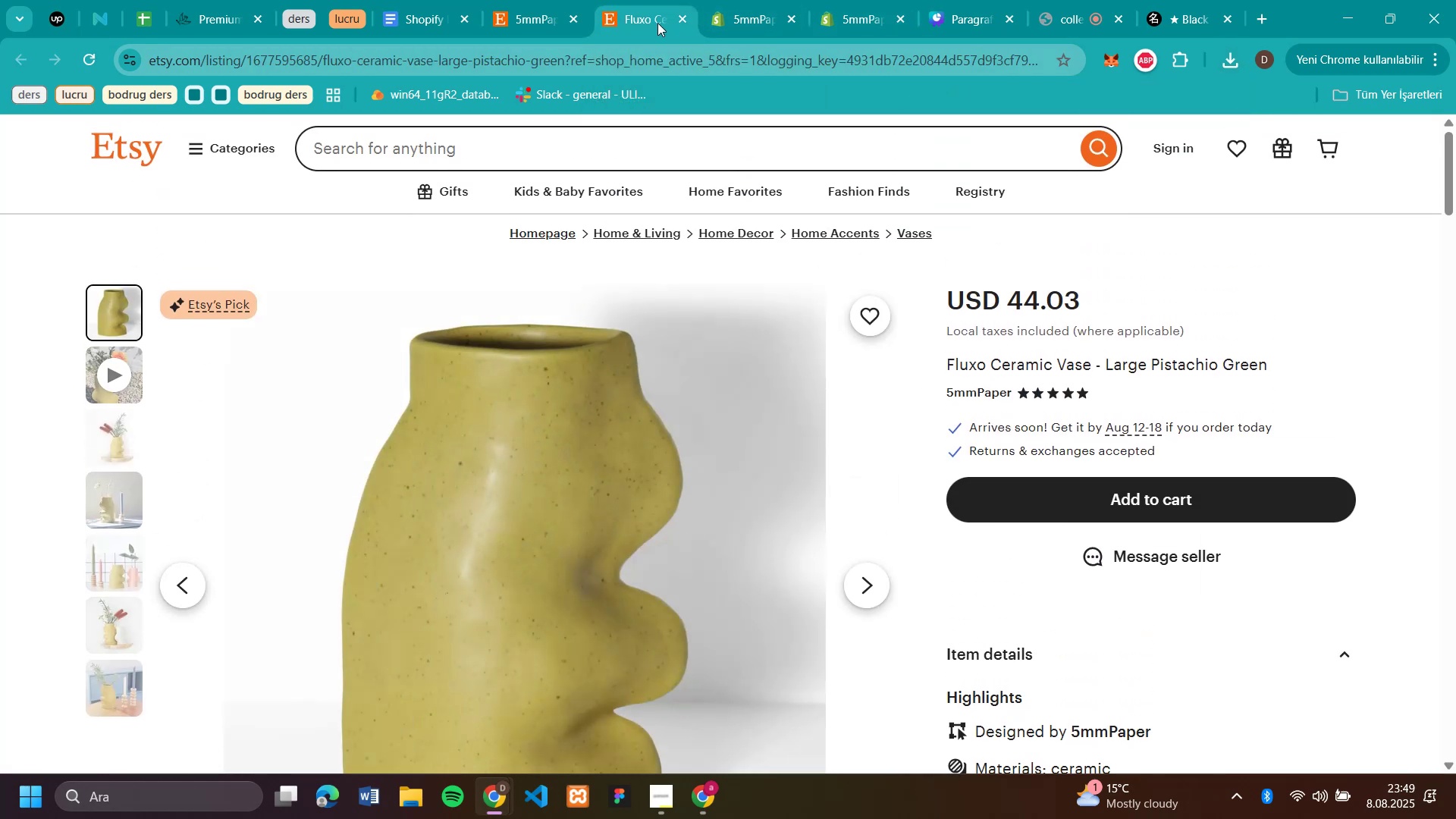 
left_click([848, 21])
 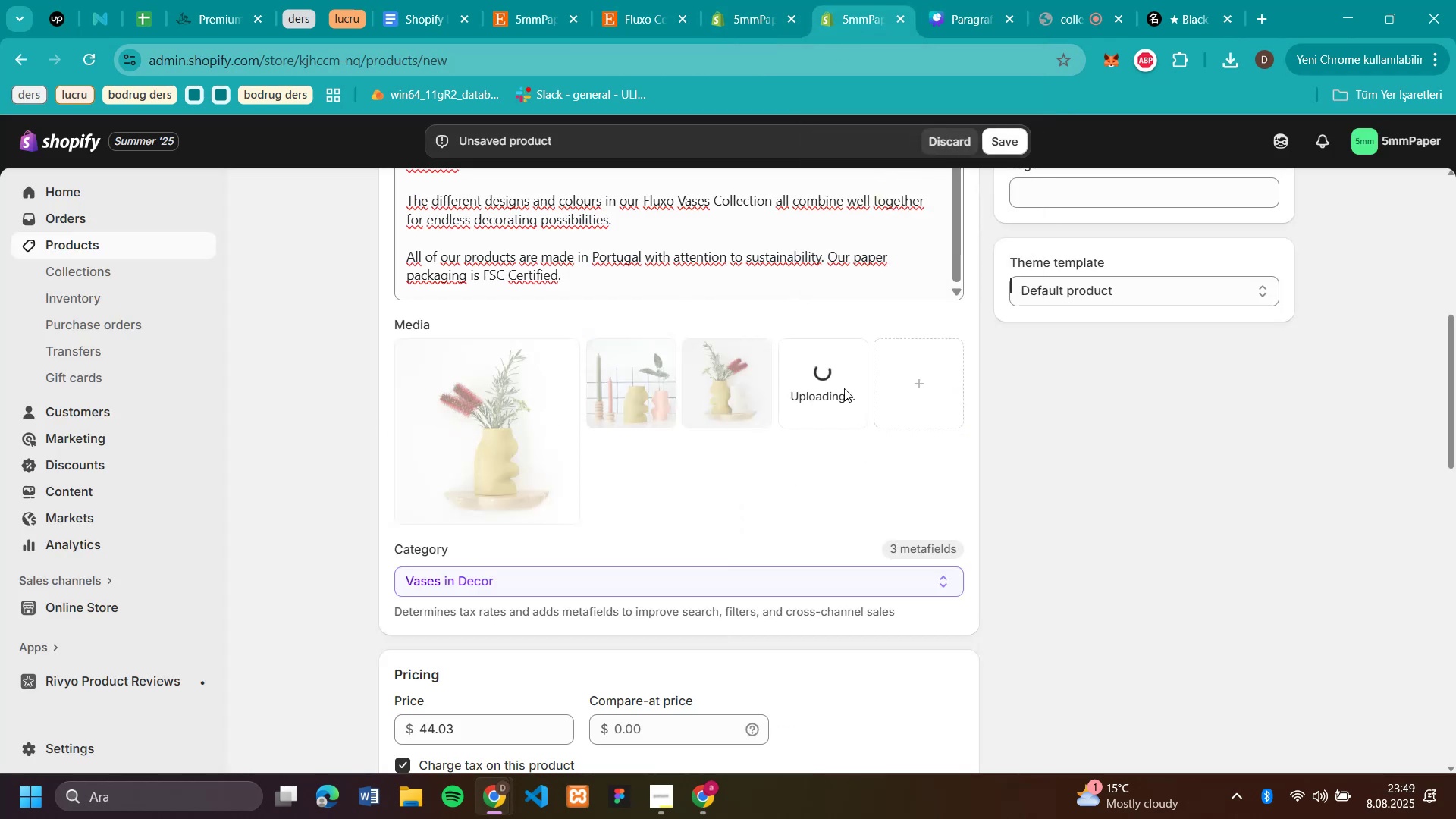 
wait(8.51)
 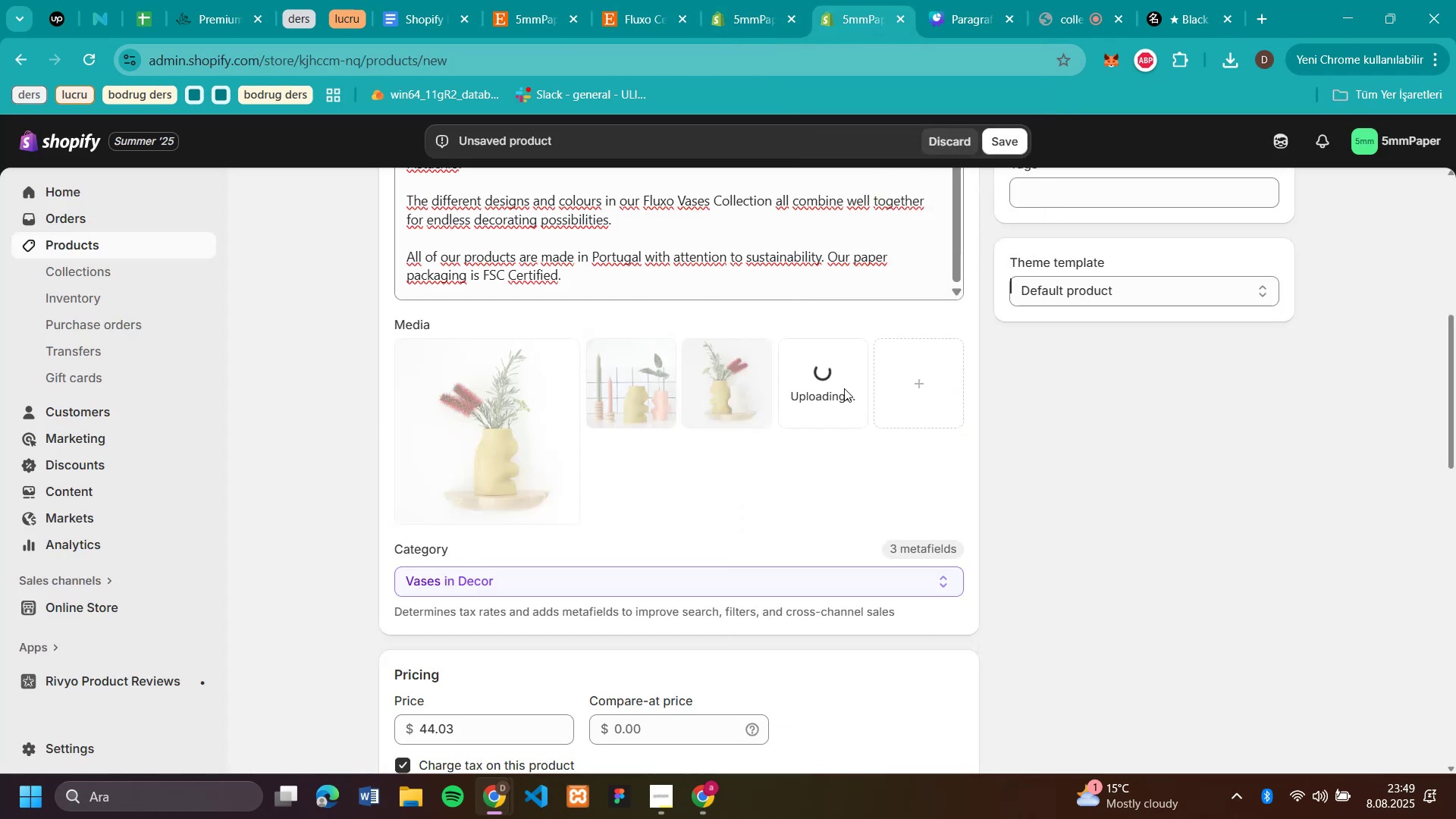 
left_click([1224, 55])
 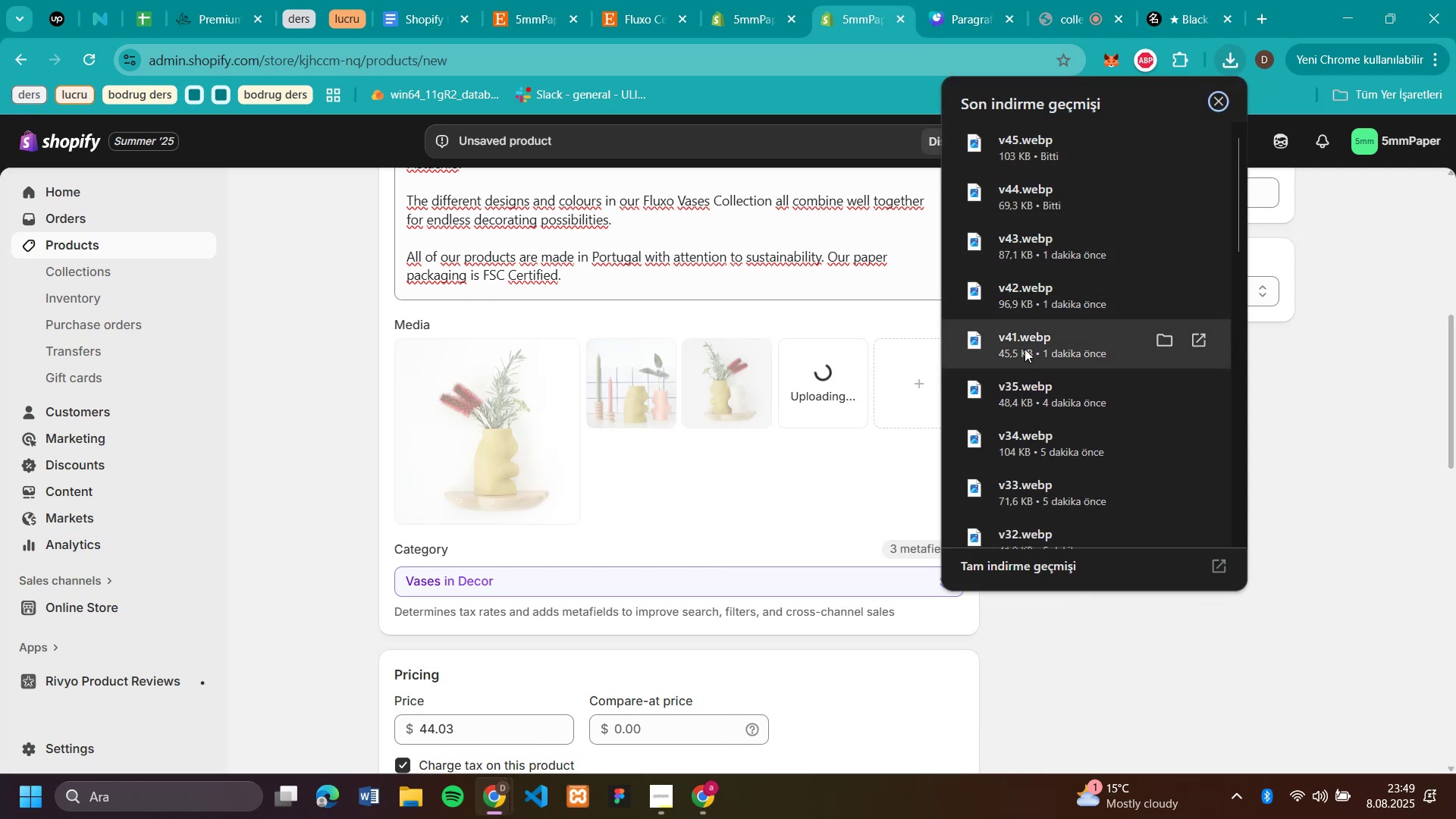 
left_click_drag(start_coordinate=[1025, 349], to_coordinate=[811, 466])
 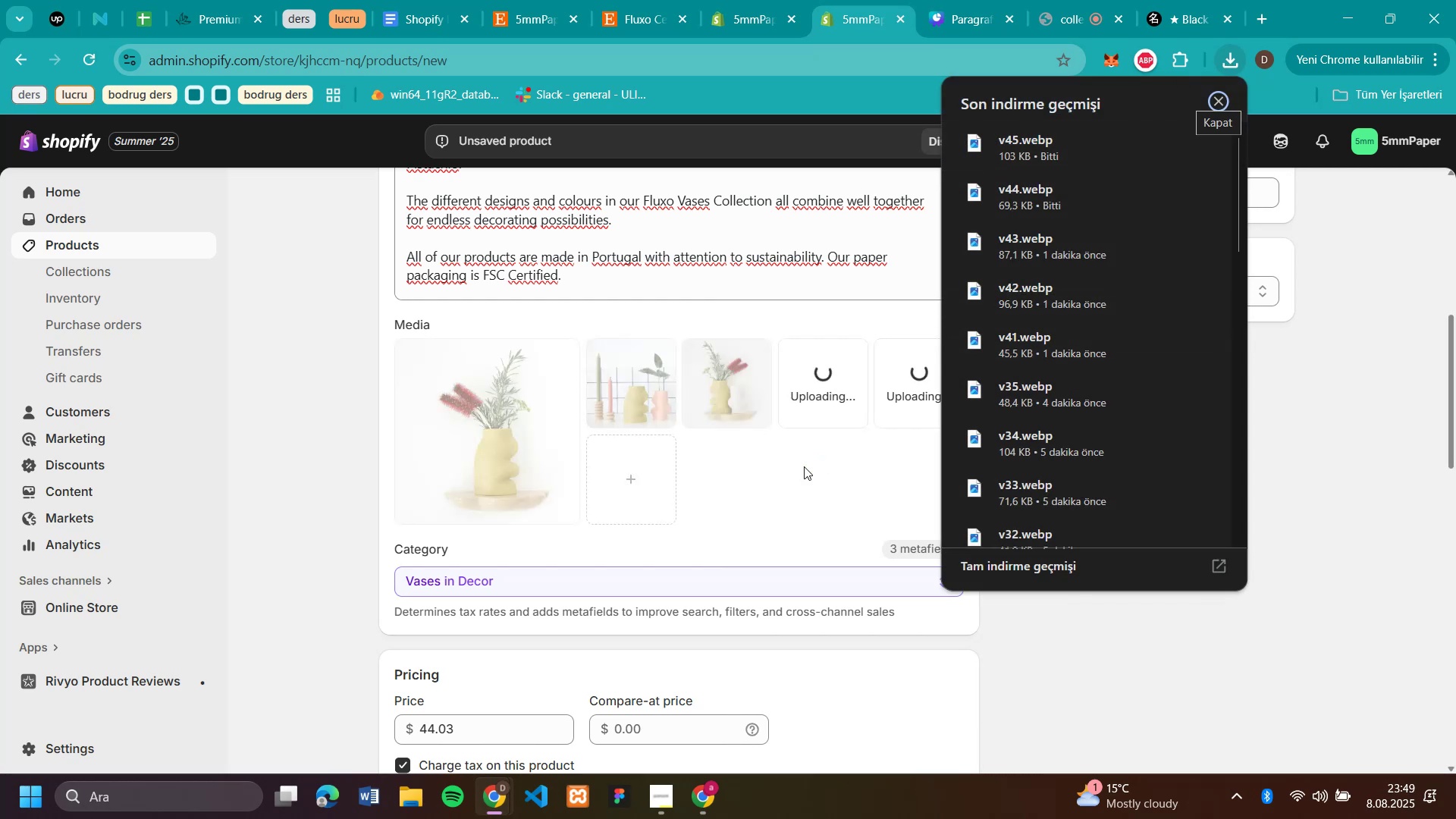 
scroll: coordinate [713, 479], scroll_direction: up, amount: 1.0
 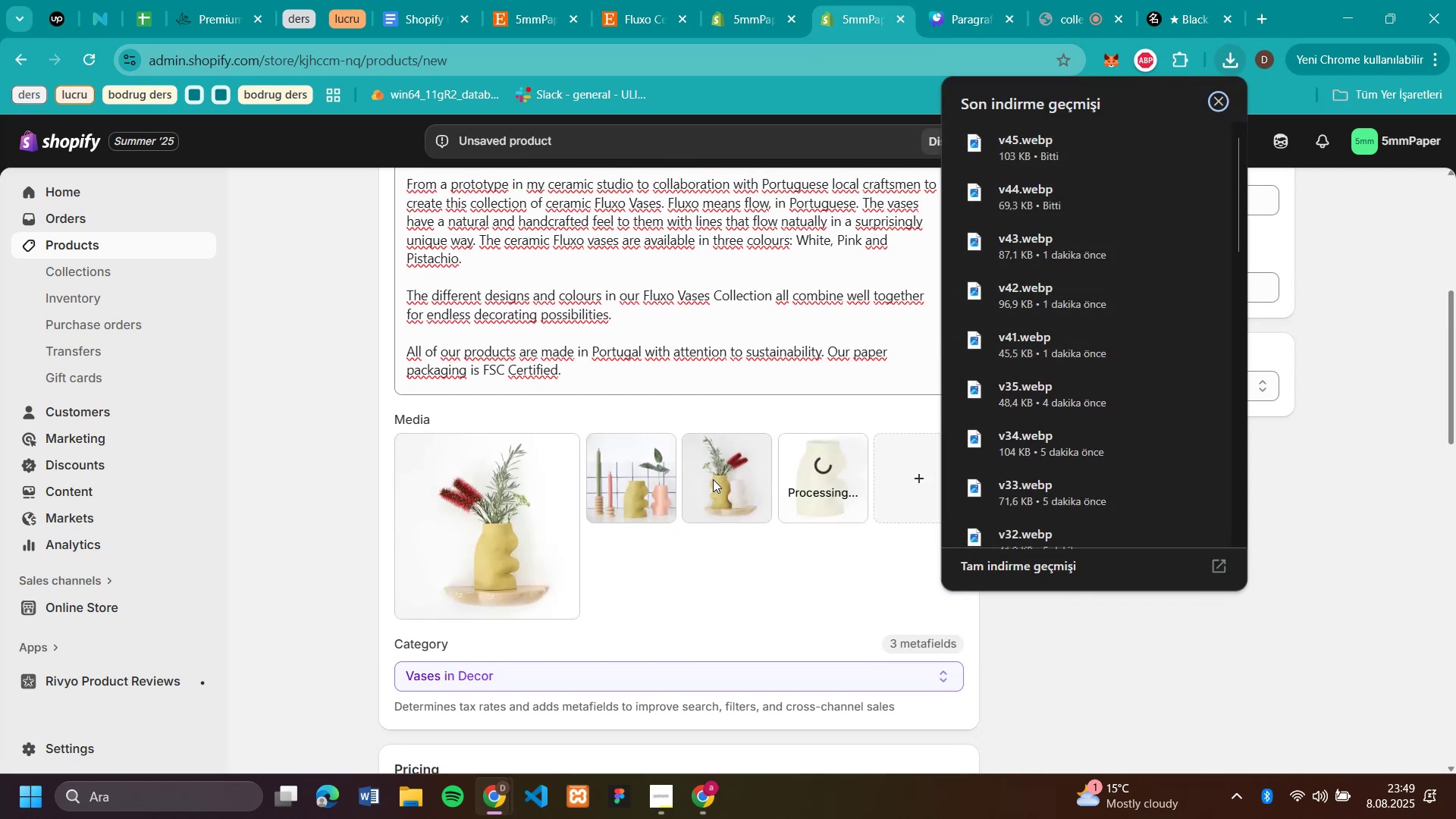 
scroll: coordinate [713, 479], scroll_direction: down, amount: 1.0
 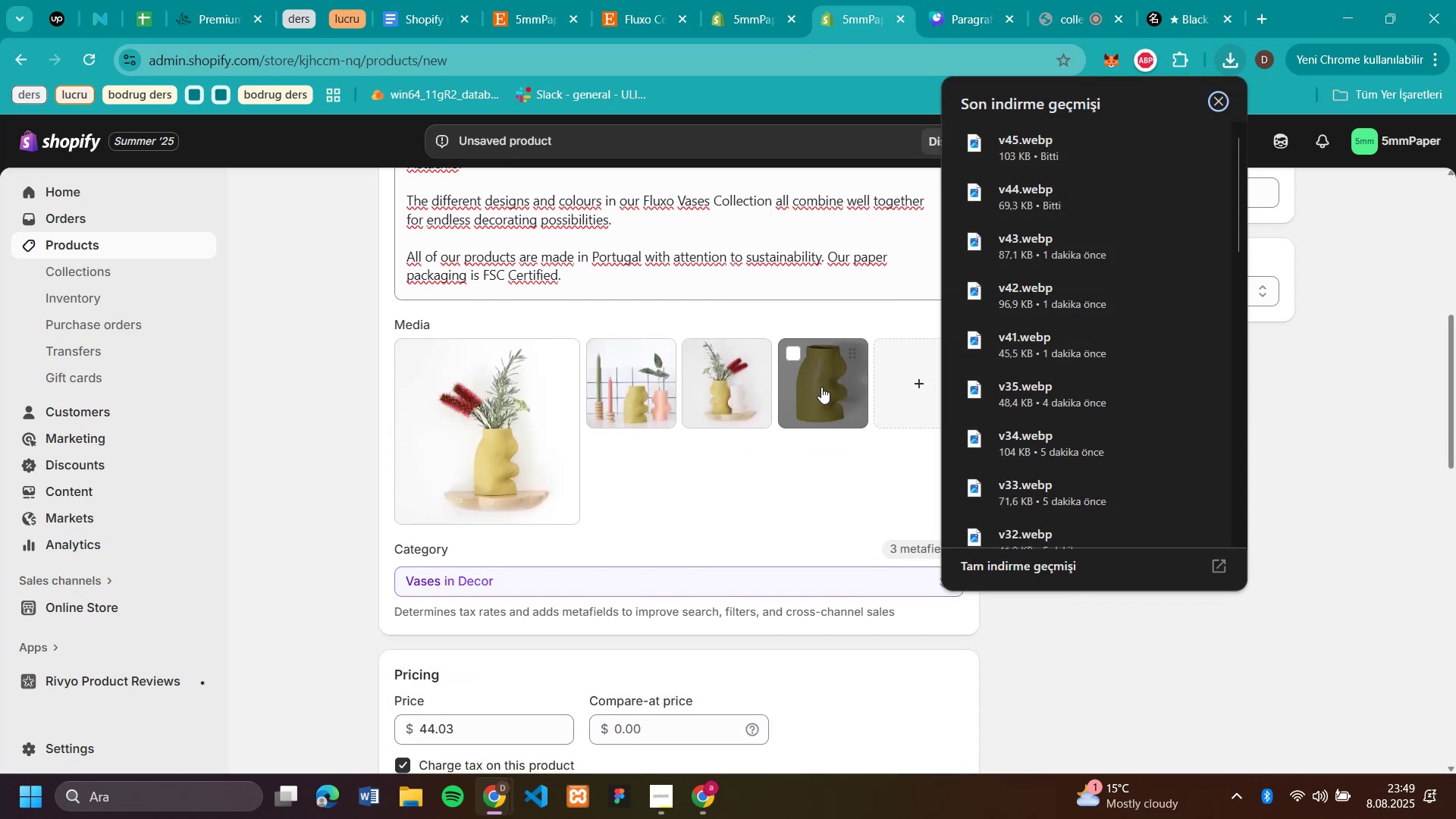 
left_click_drag(start_coordinate=[821, 387], to_coordinate=[445, 419])
 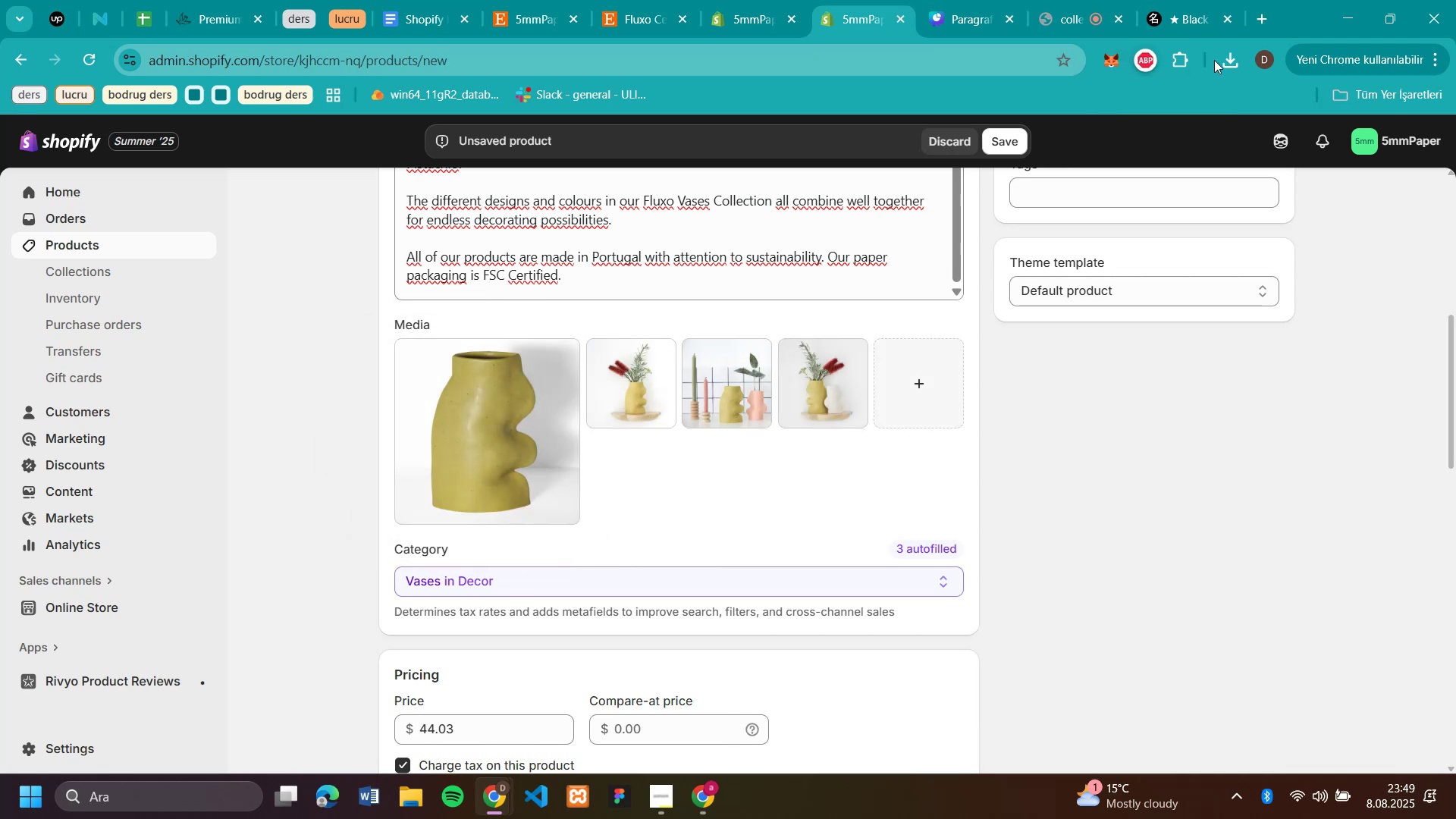 
wait(5.92)
 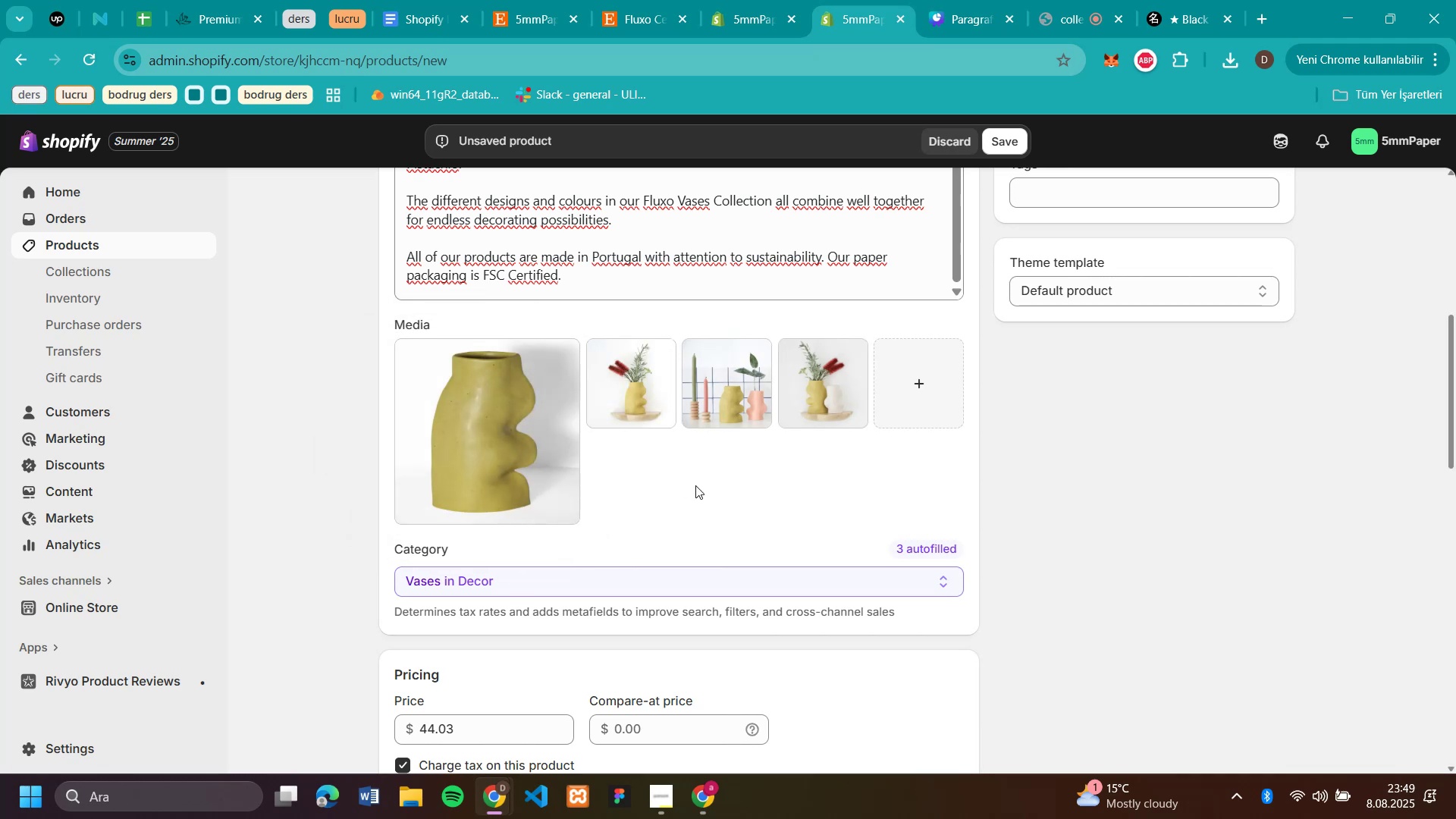 
left_click([639, 22])
 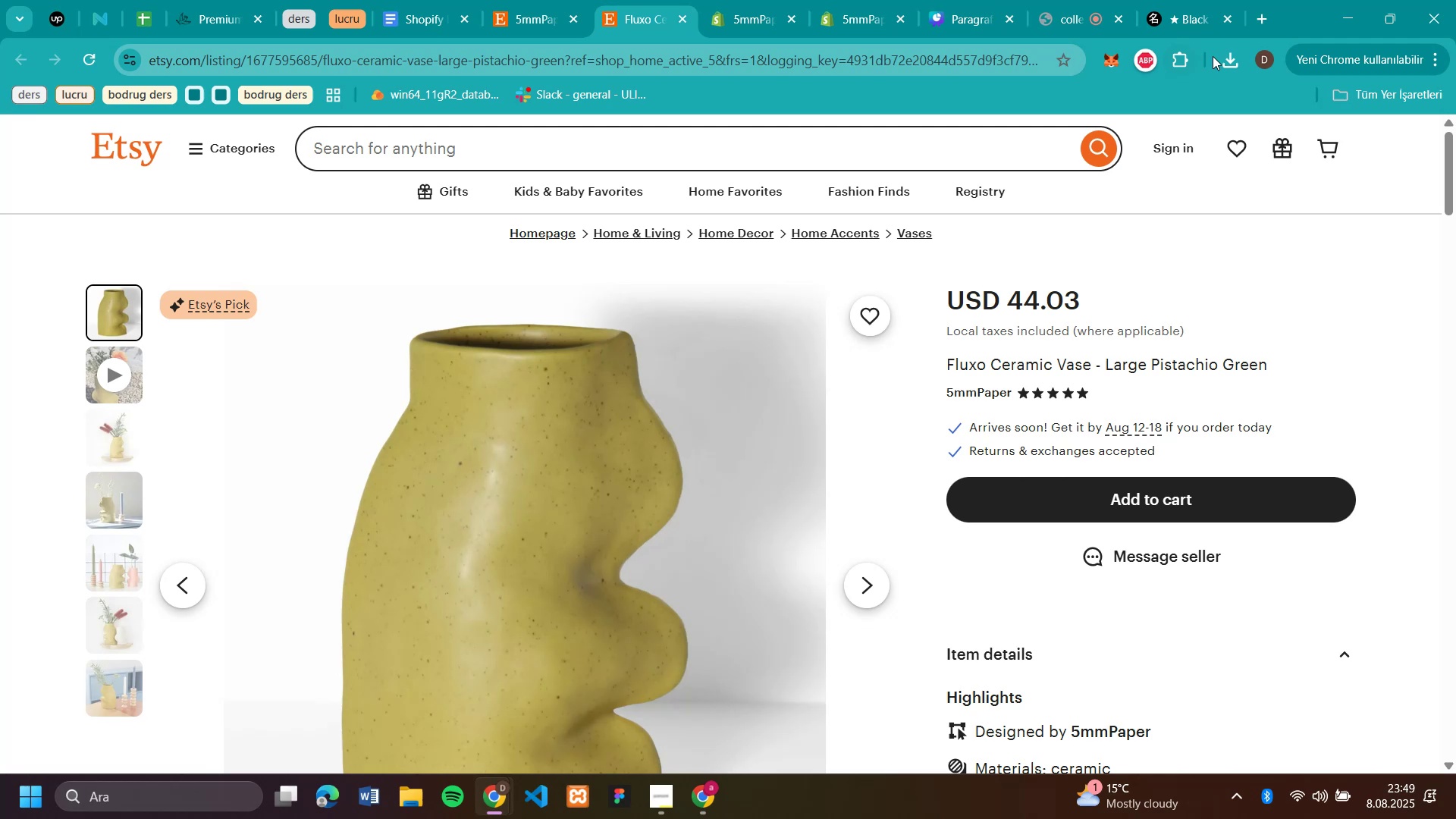 
wait(5.36)
 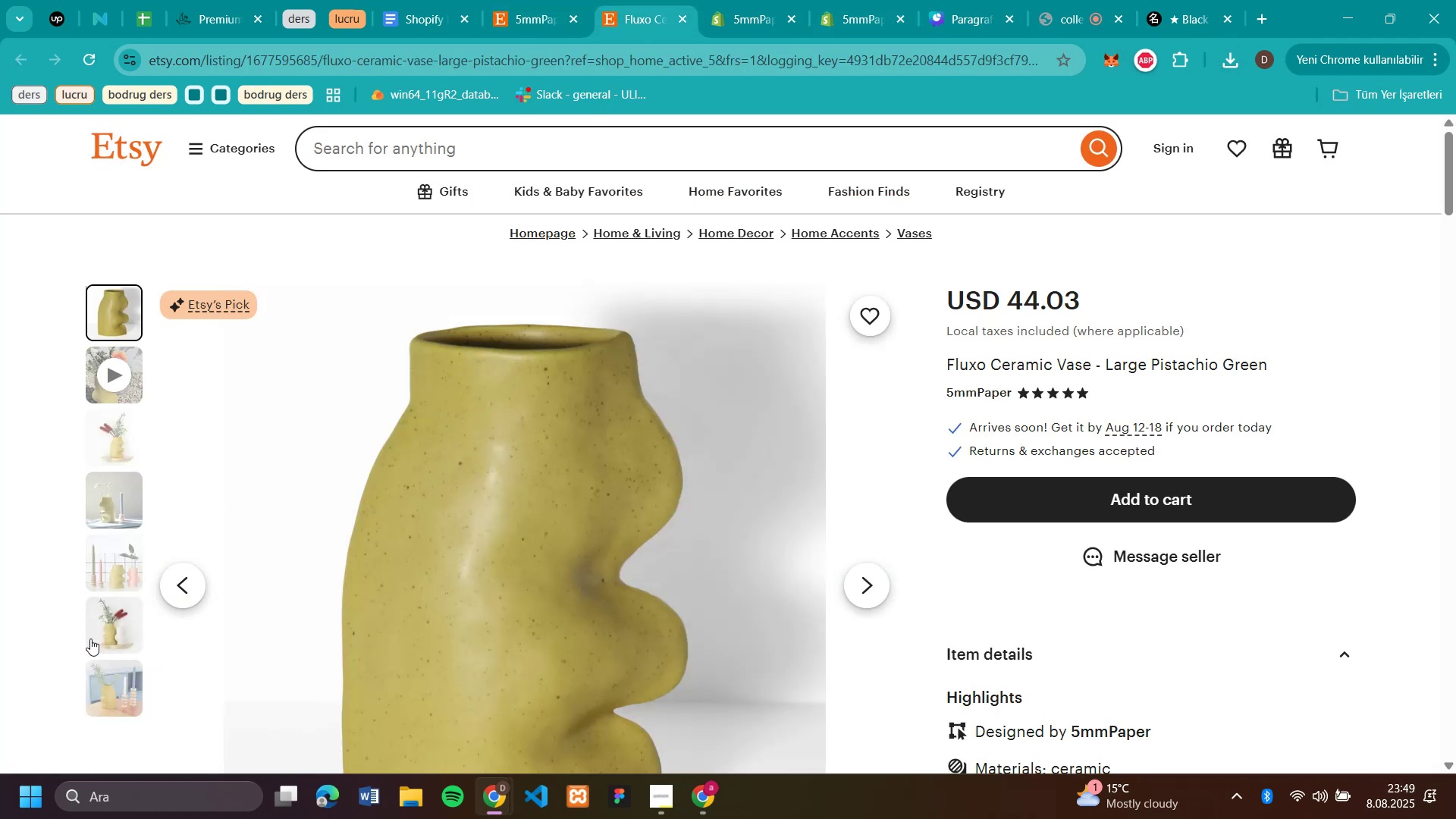 
left_click([834, 24])
 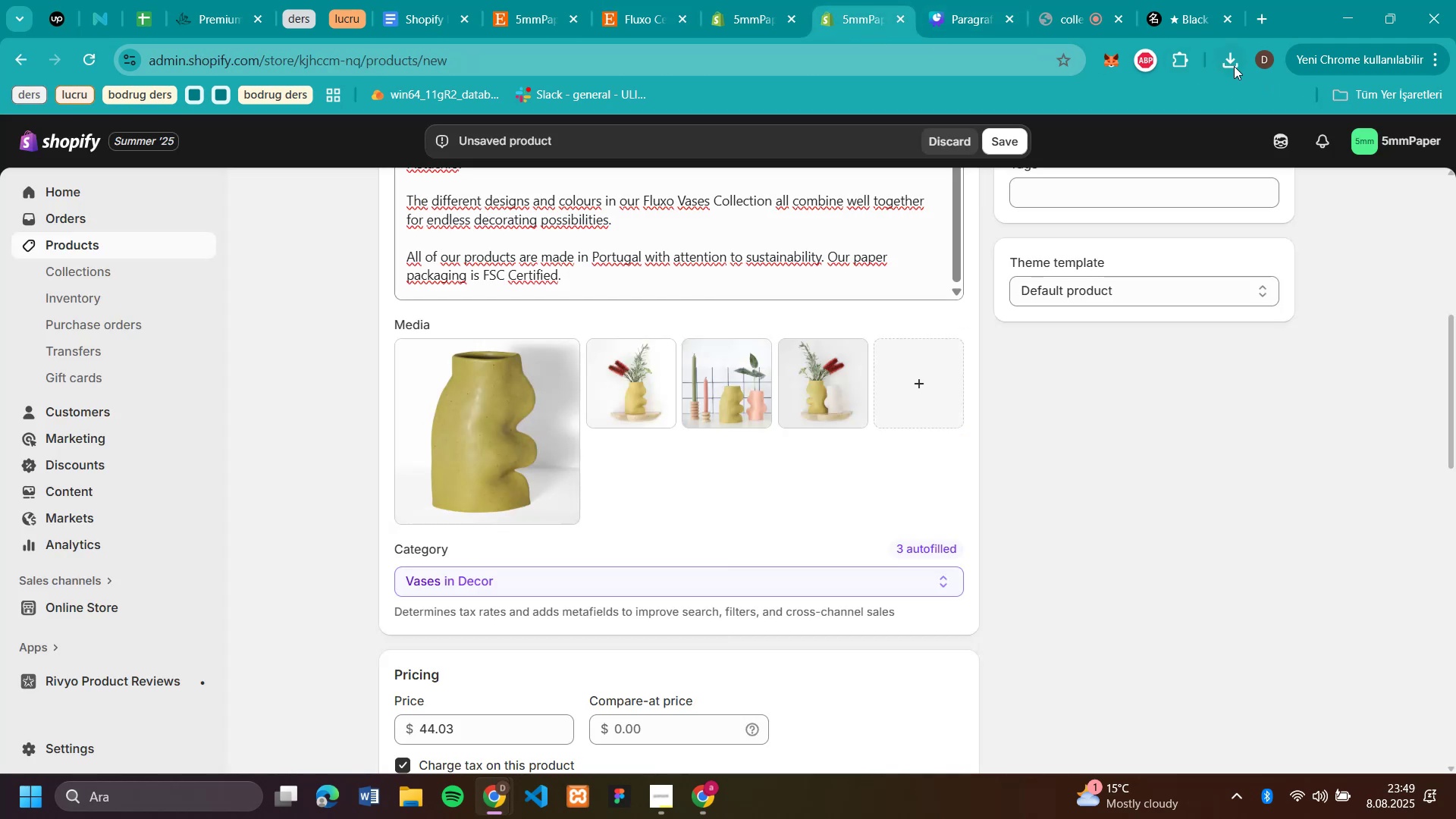 
left_click([1232, 65])
 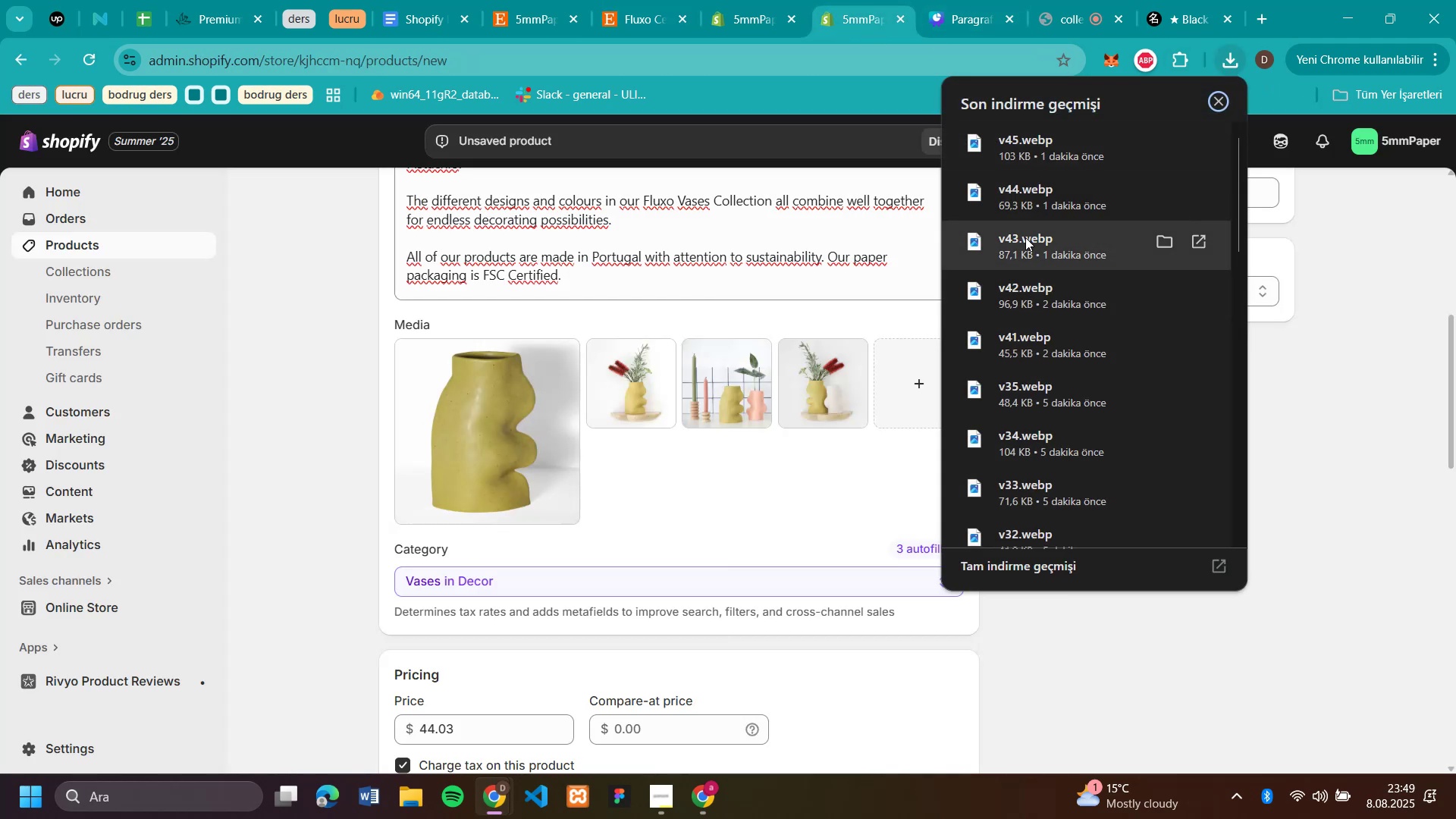 
left_click_drag(start_coordinate=[1021, 194], to_coordinate=[853, 349])
 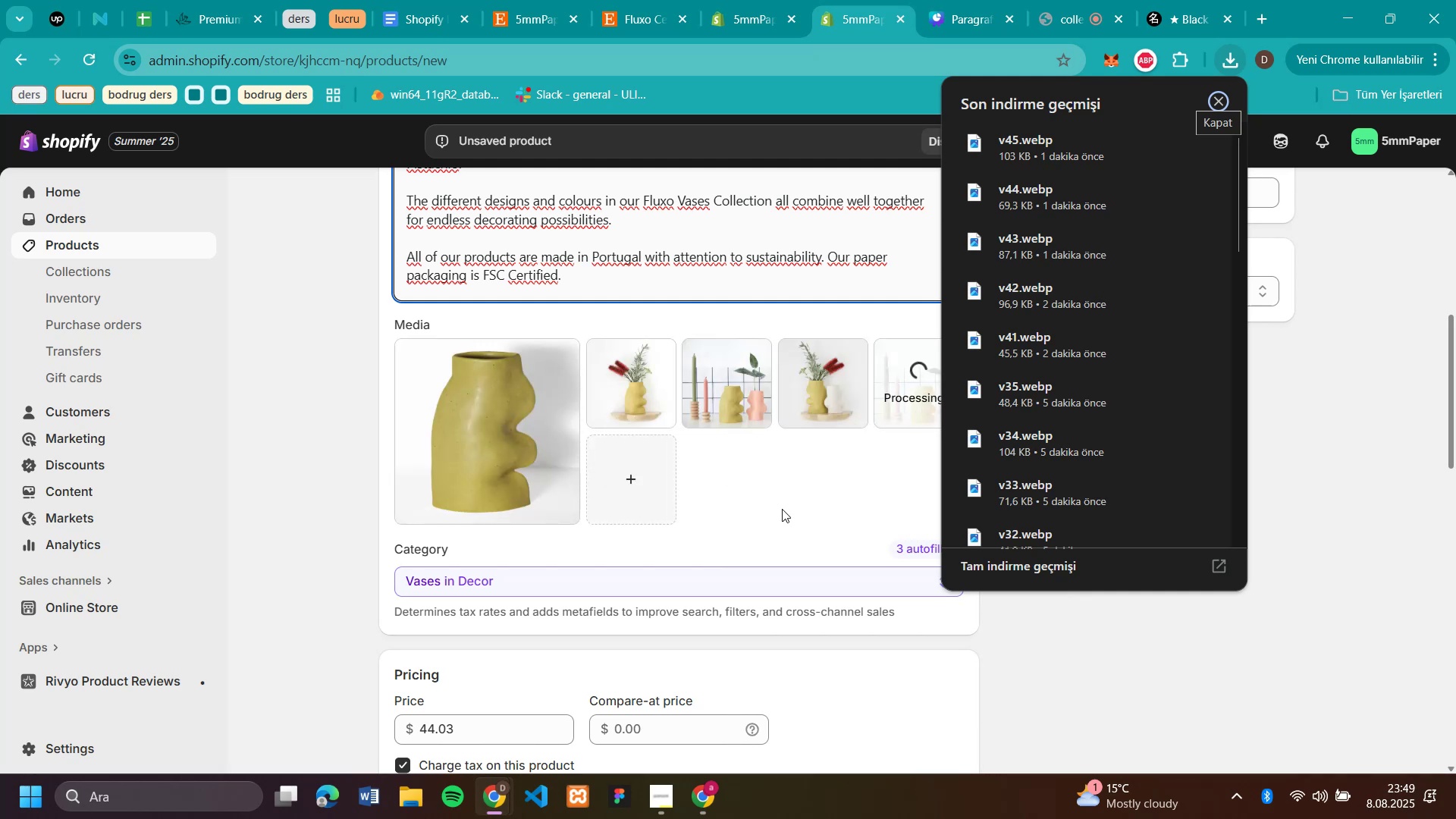 
wait(9.1)
 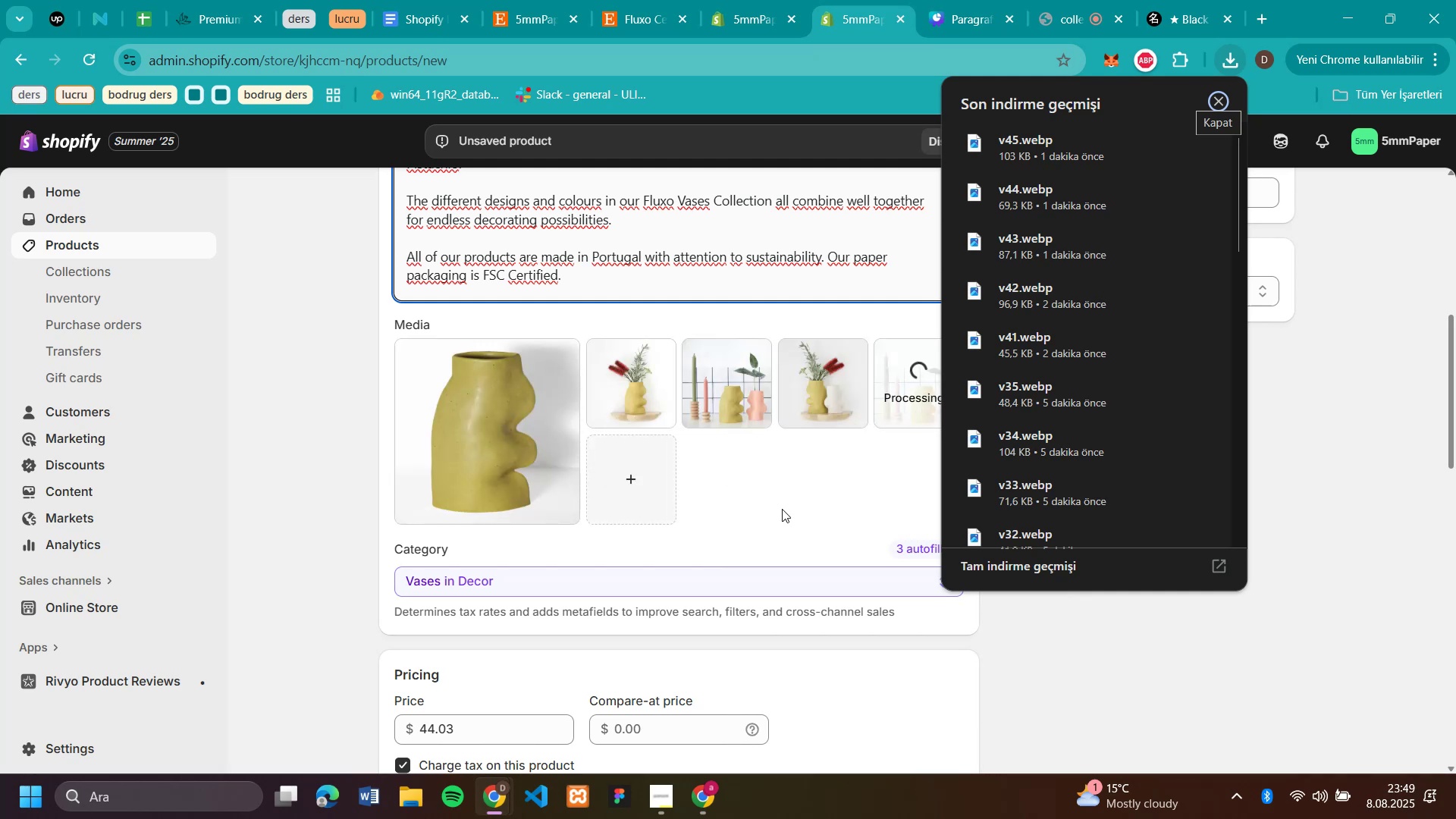 
left_click_drag(start_coordinate=[1049, 254], to_coordinate=[846, 417])
 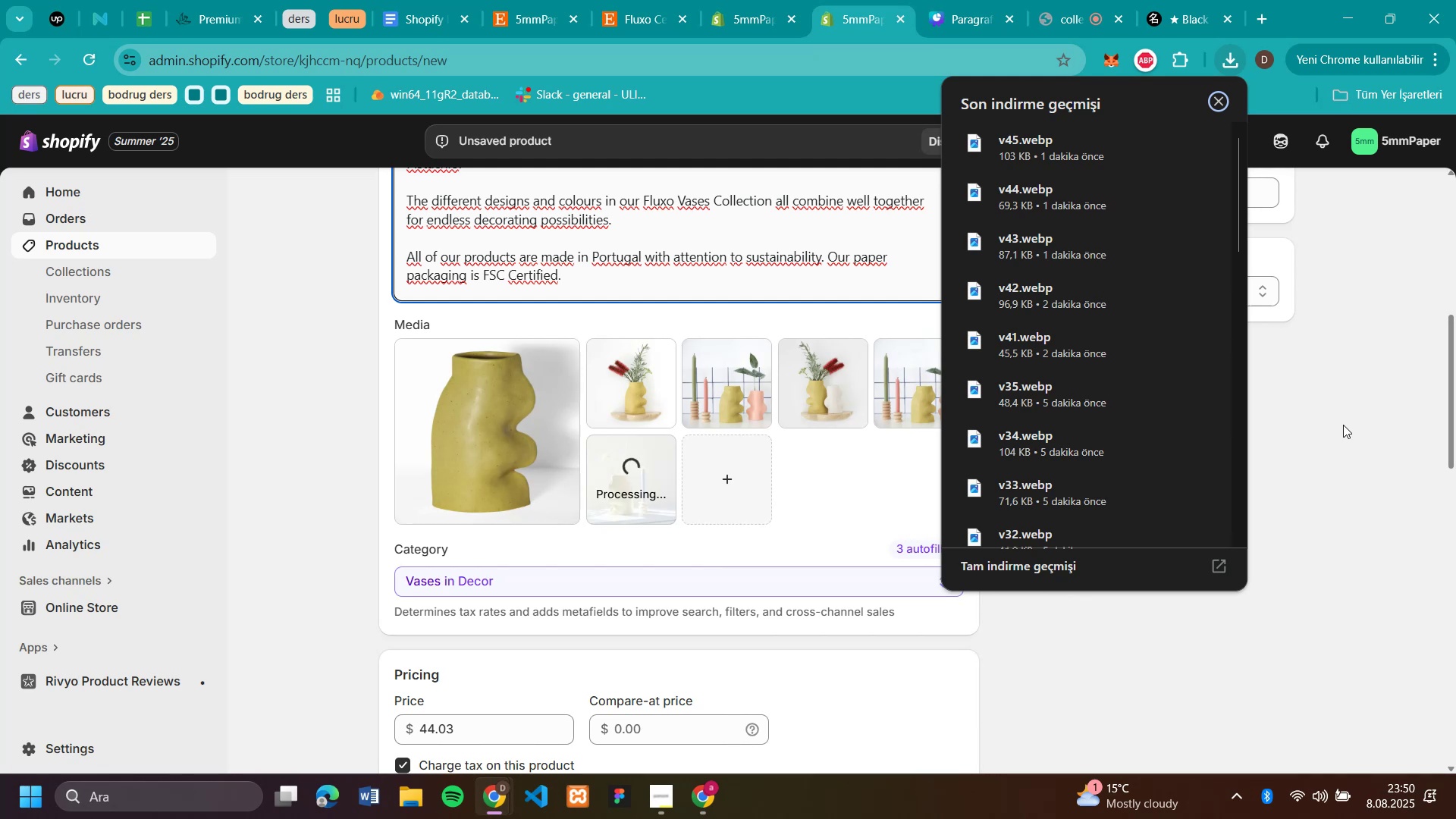 
left_click([1343, 425])
 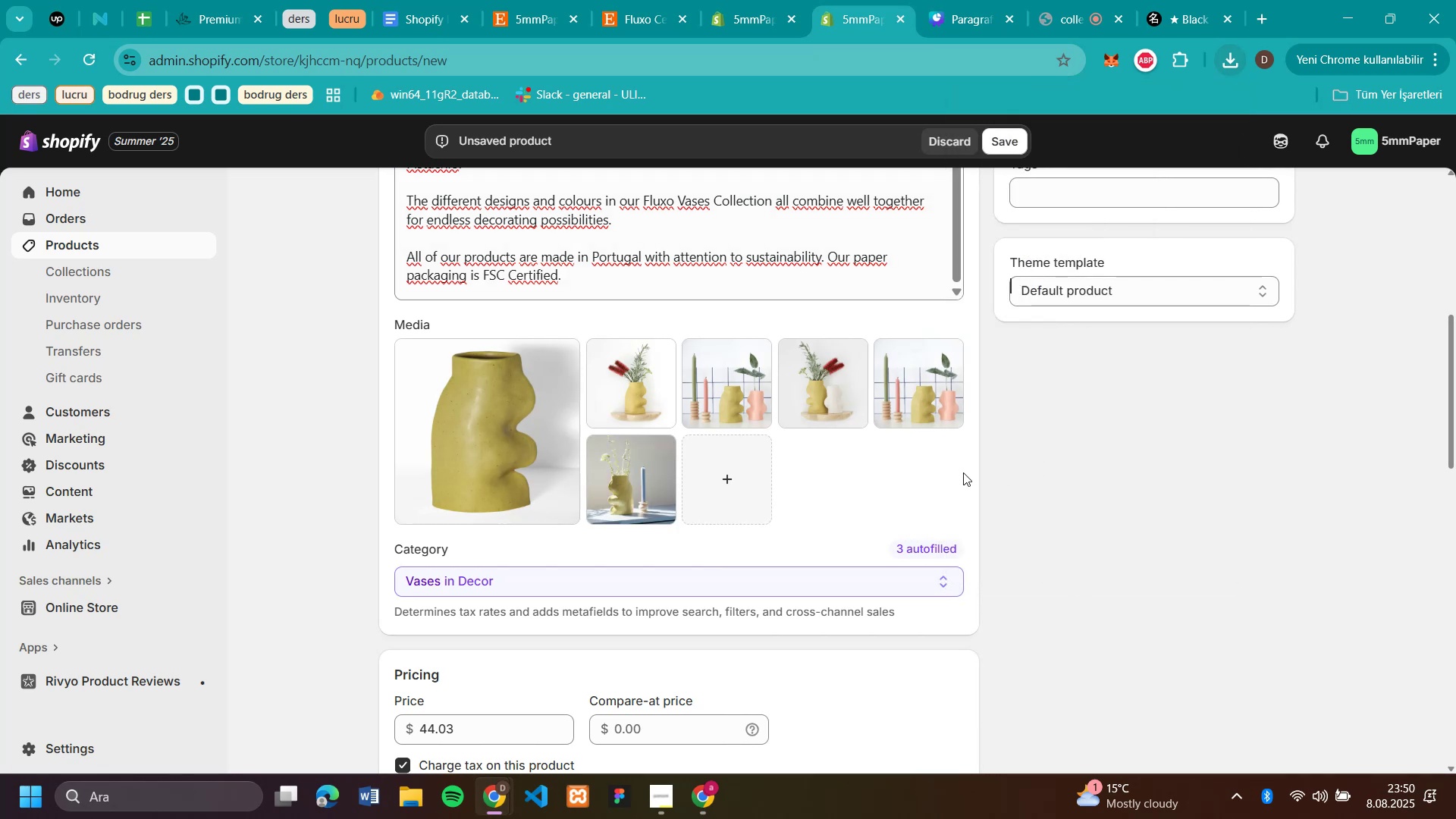 
mouse_move([649, 501])
 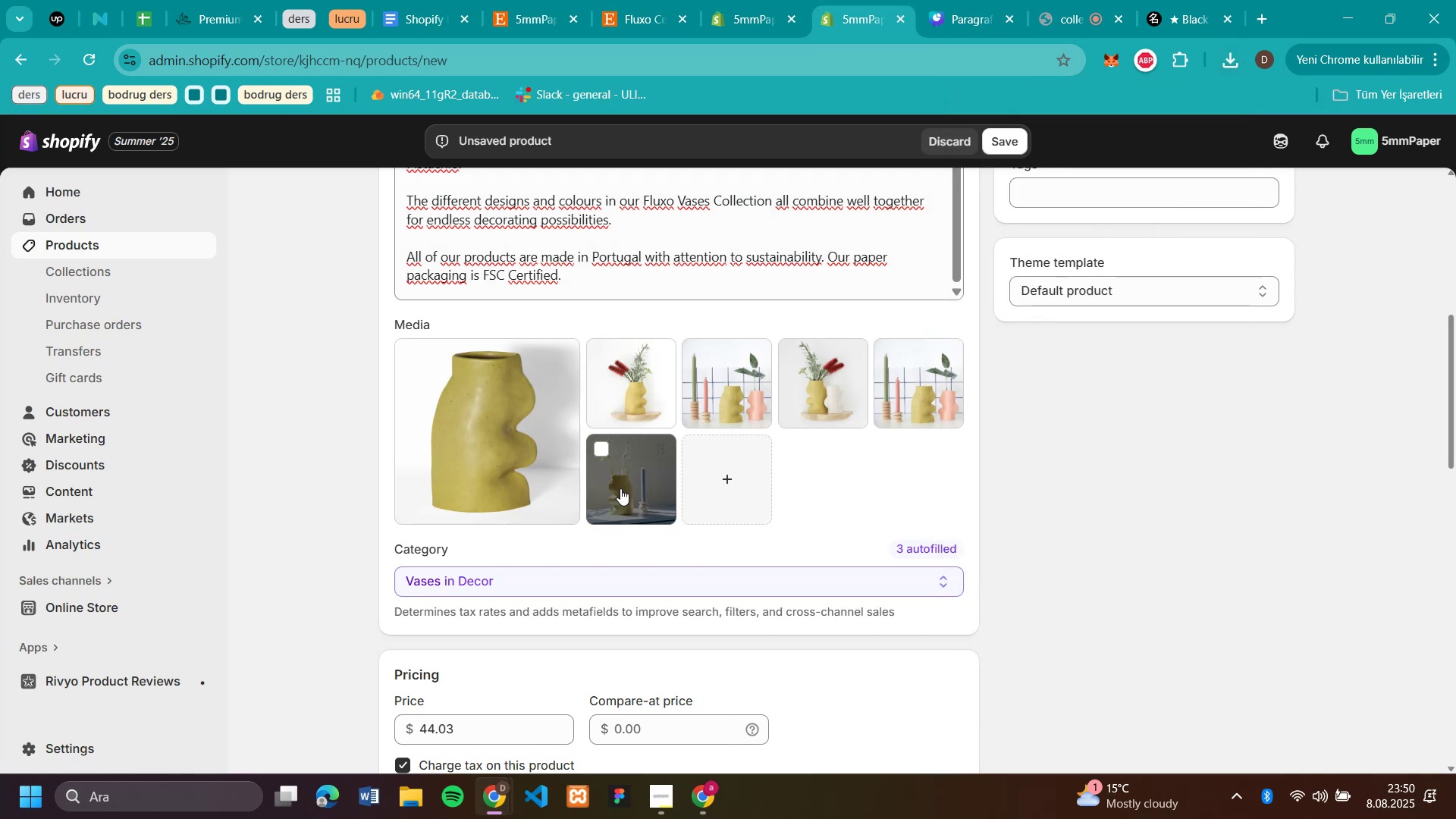 
left_click([913, 401])
 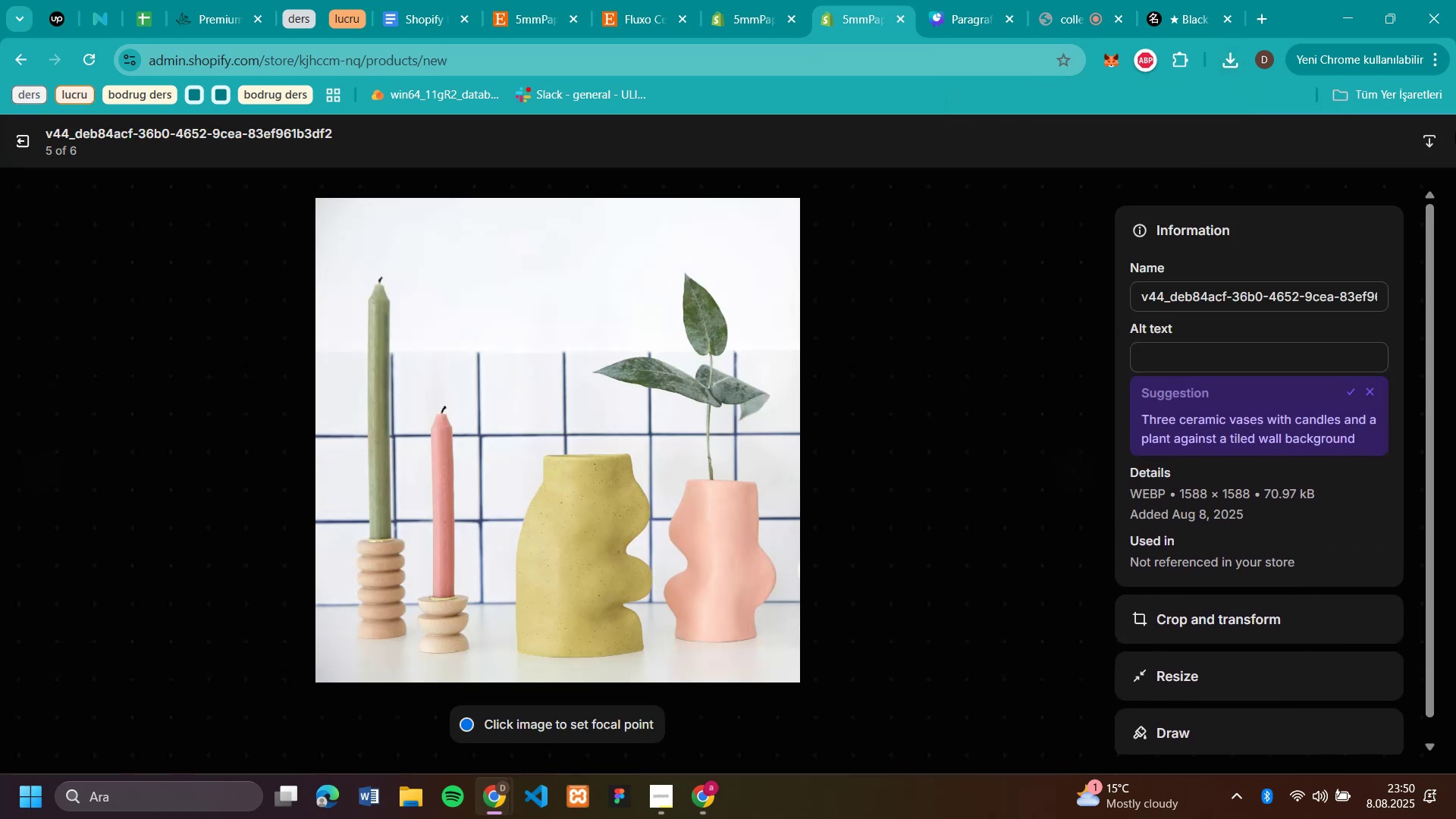 
scroll: coordinate [733, 504], scroll_direction: none, amount: 0.0
 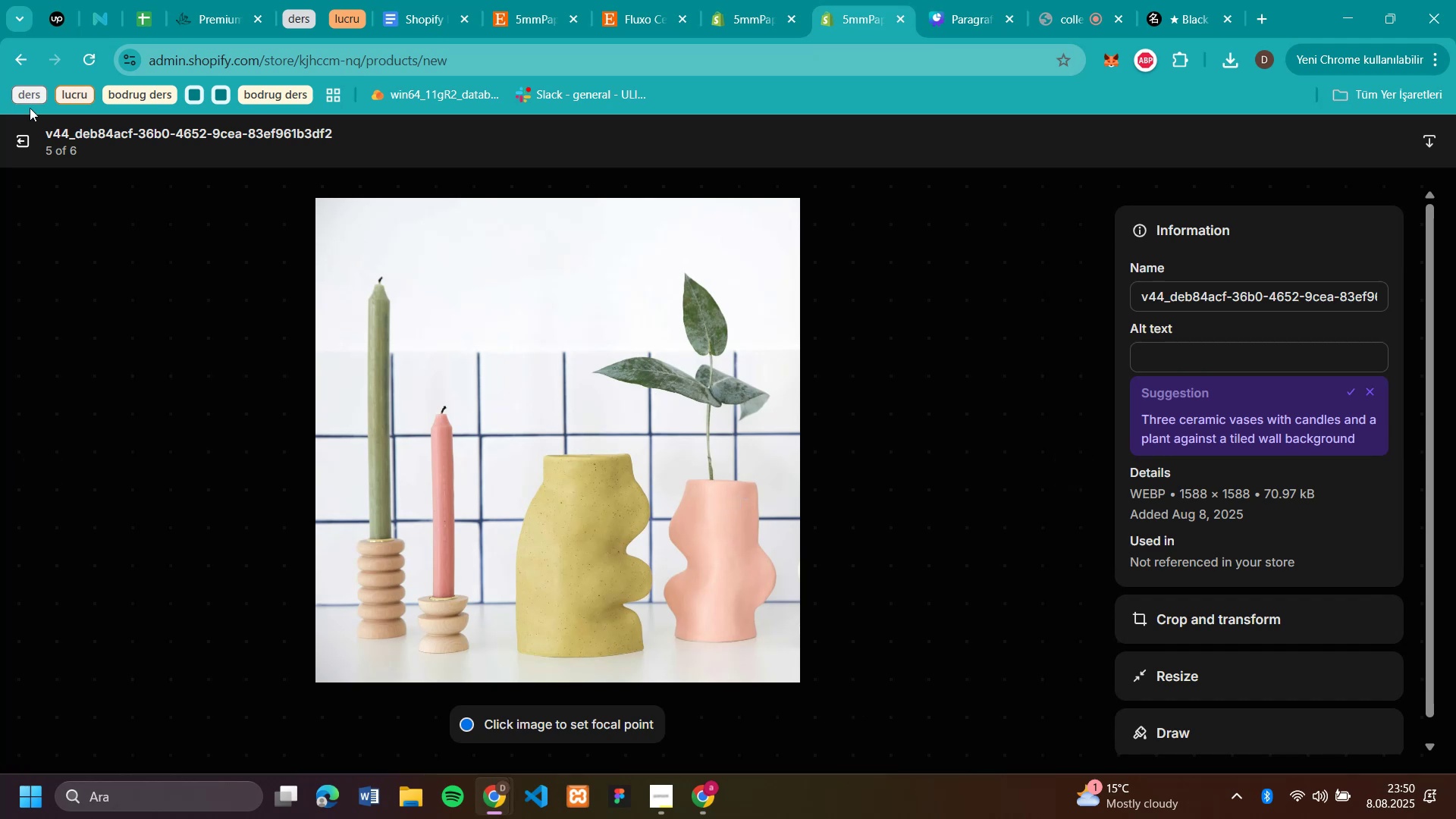 
left_click([18, 147])
 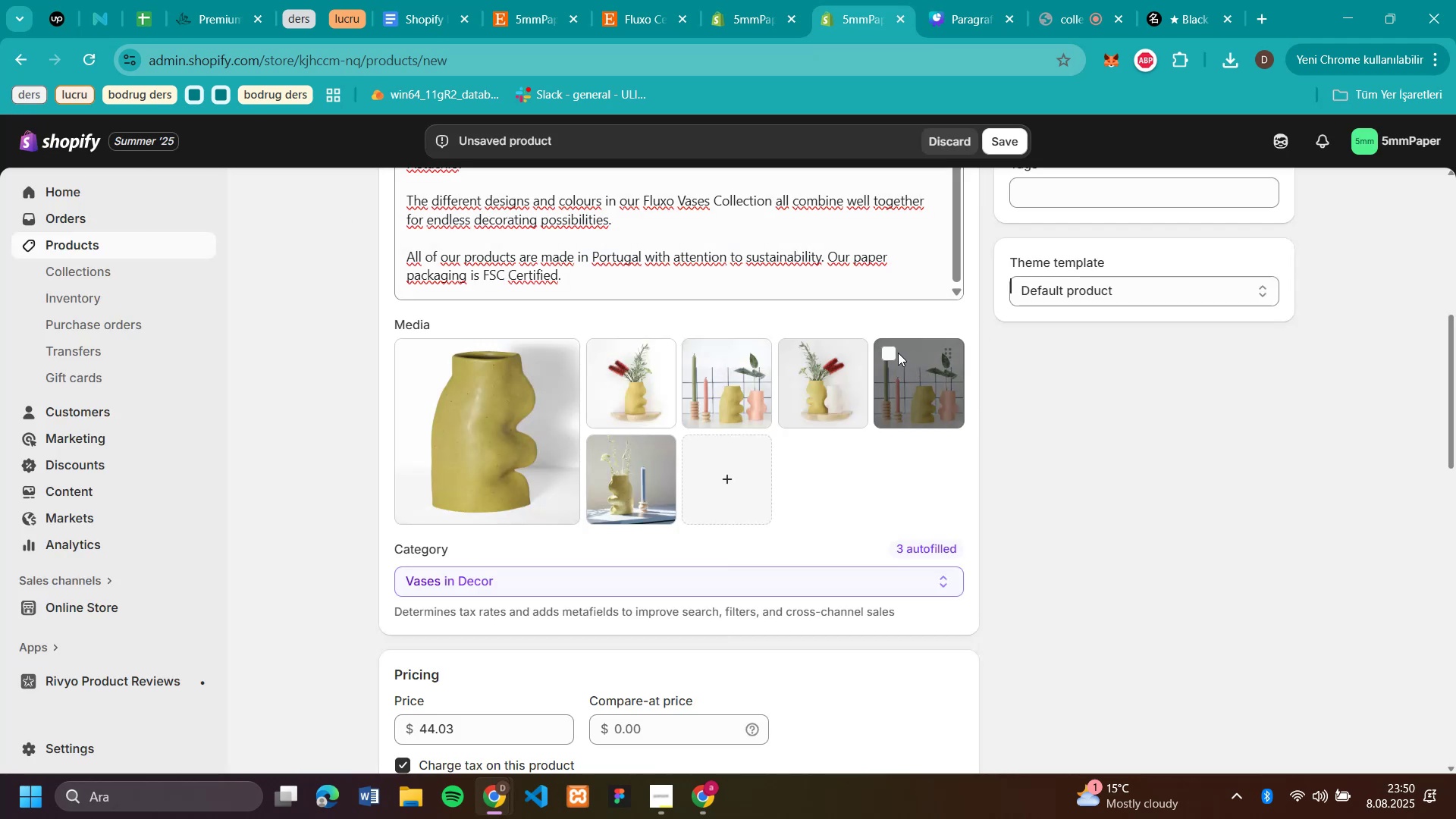 
left_click([885, 350])
 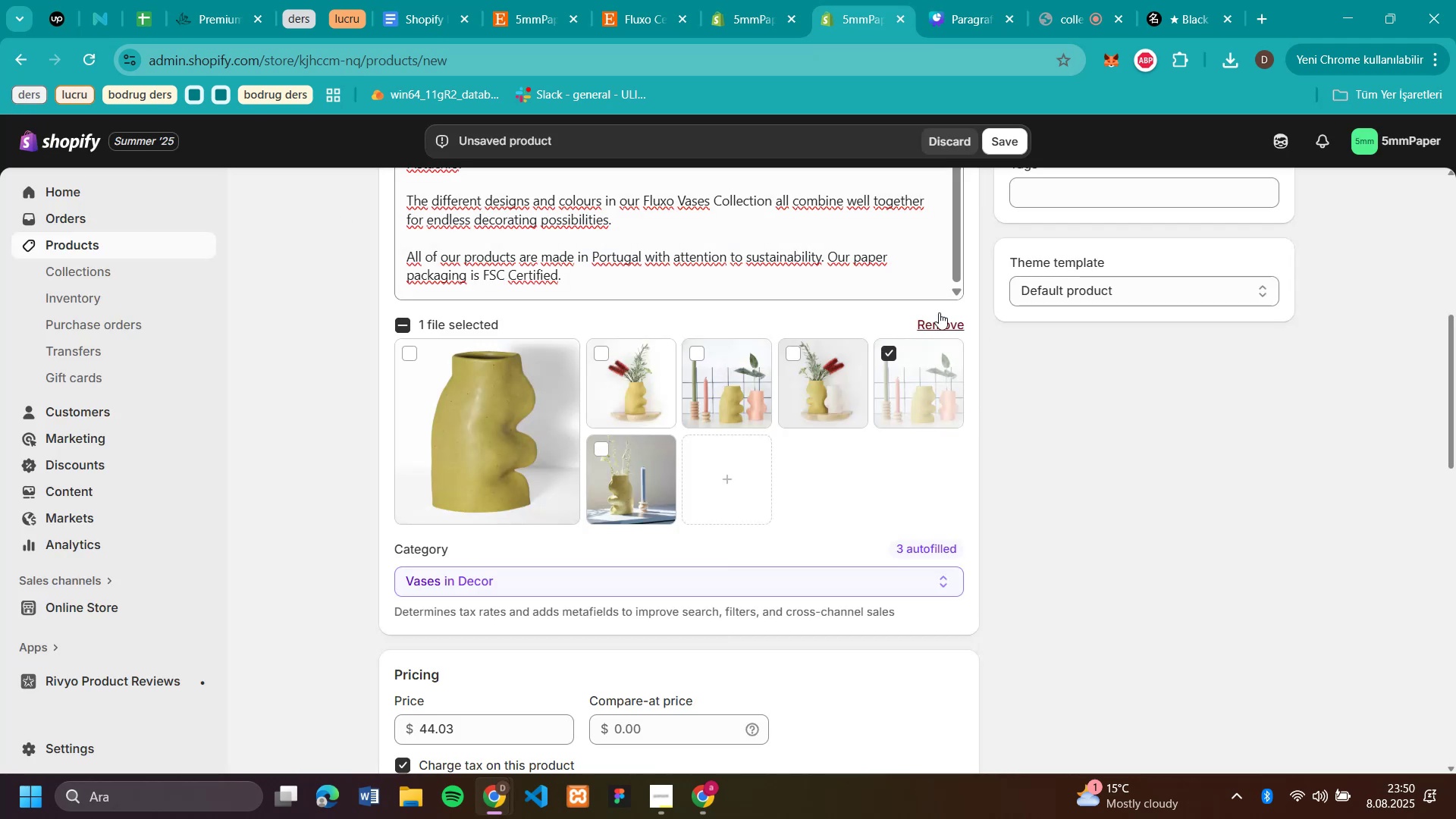 
left_click([940, 312])
 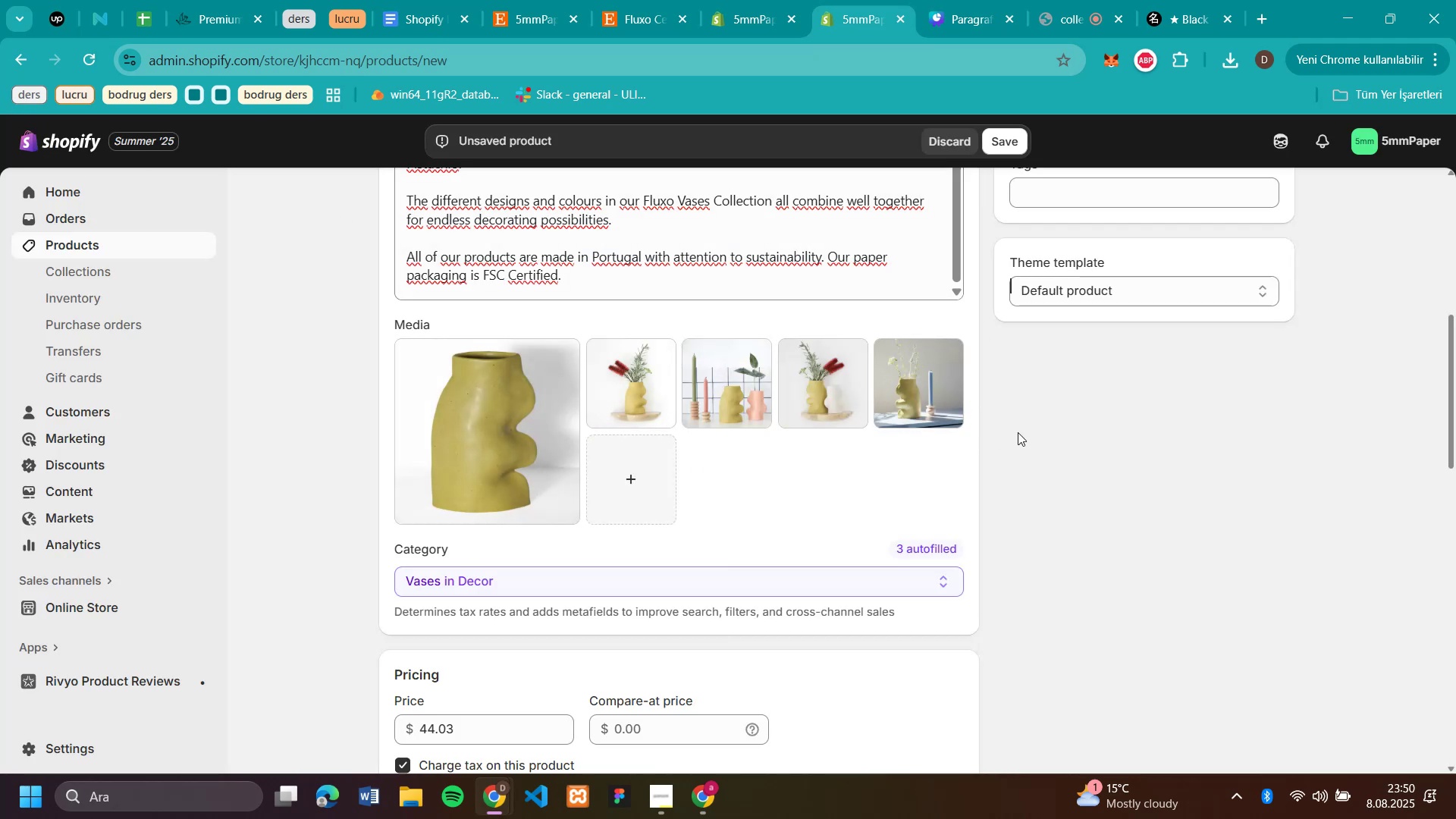 
left_click_drag(start_coordinate=[924, 403], to_coordinate=[637, 392])
 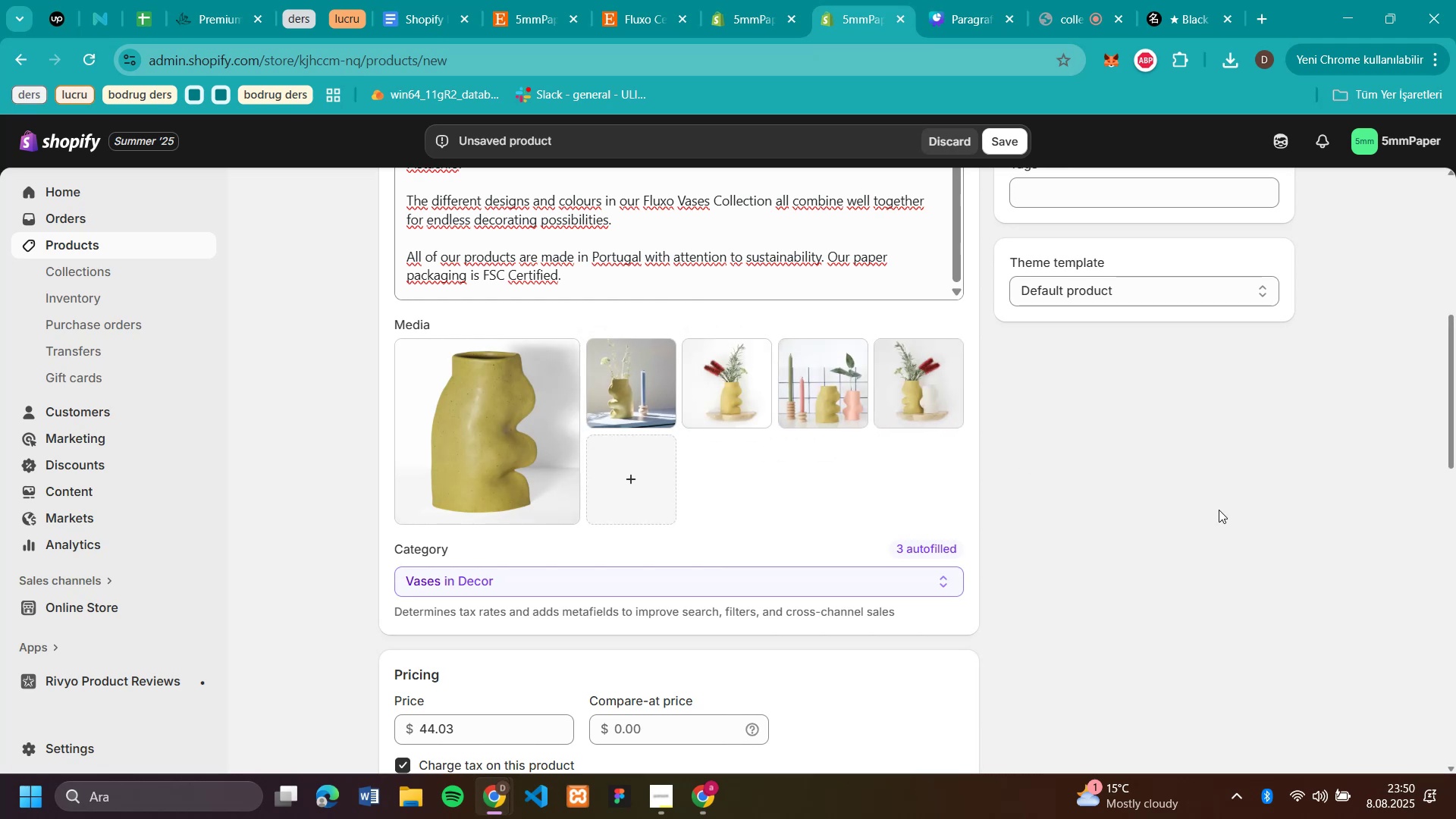 
scroll: coordinate [1058, 215], scroll_direction: up, amount: 12.0
 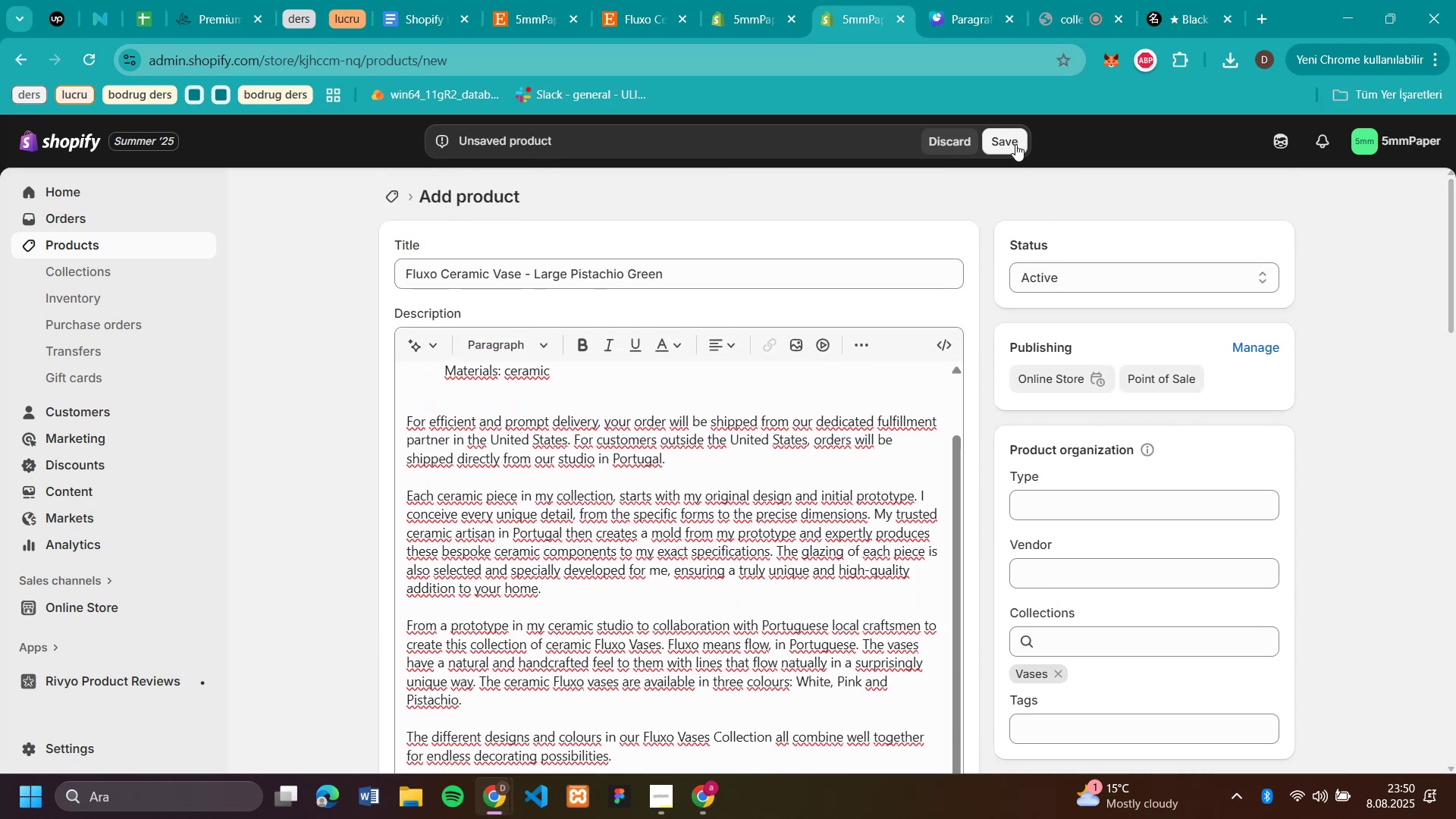 
left_click([1015, 144])
 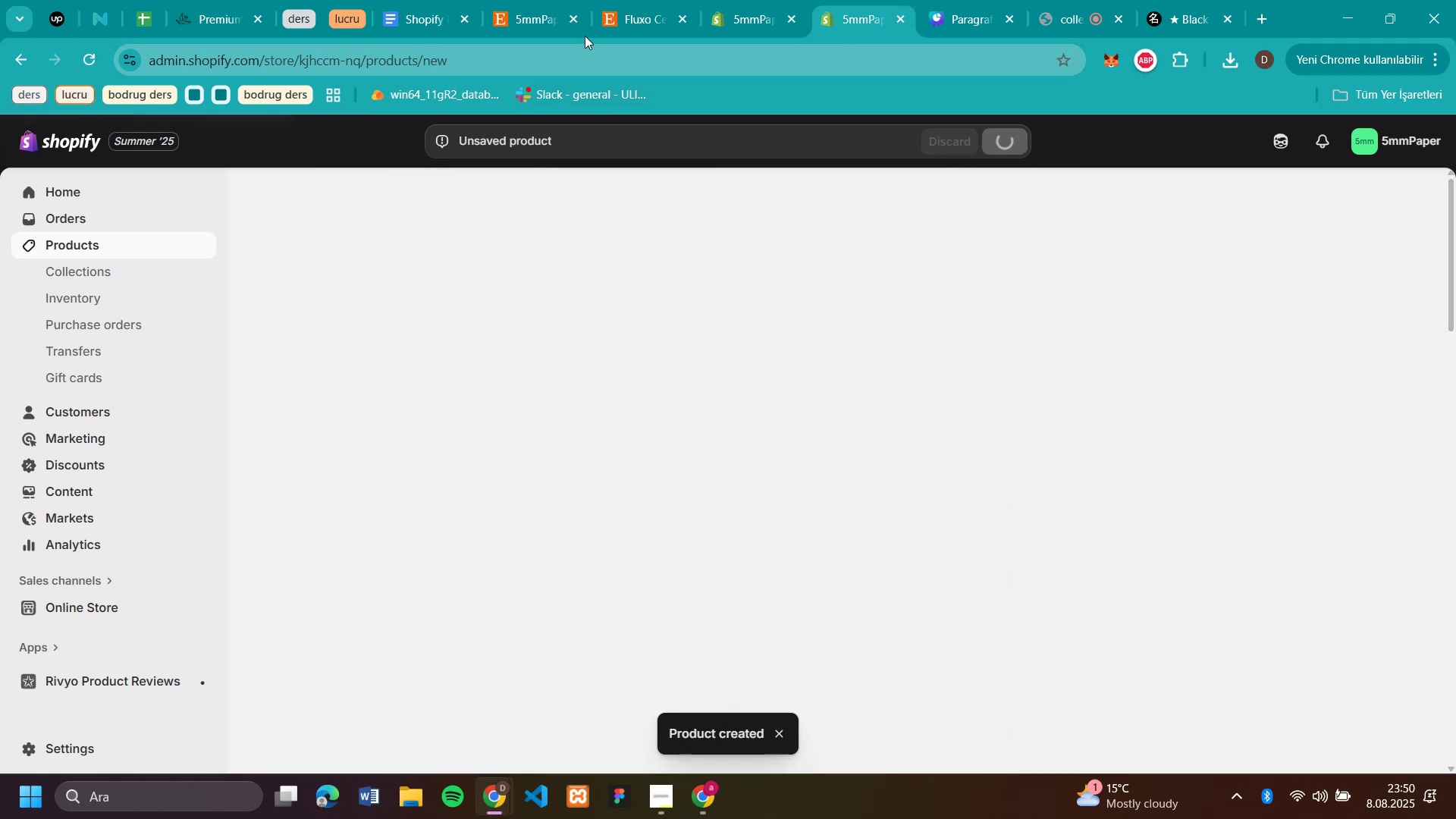 
mouse_move([645, 37])
 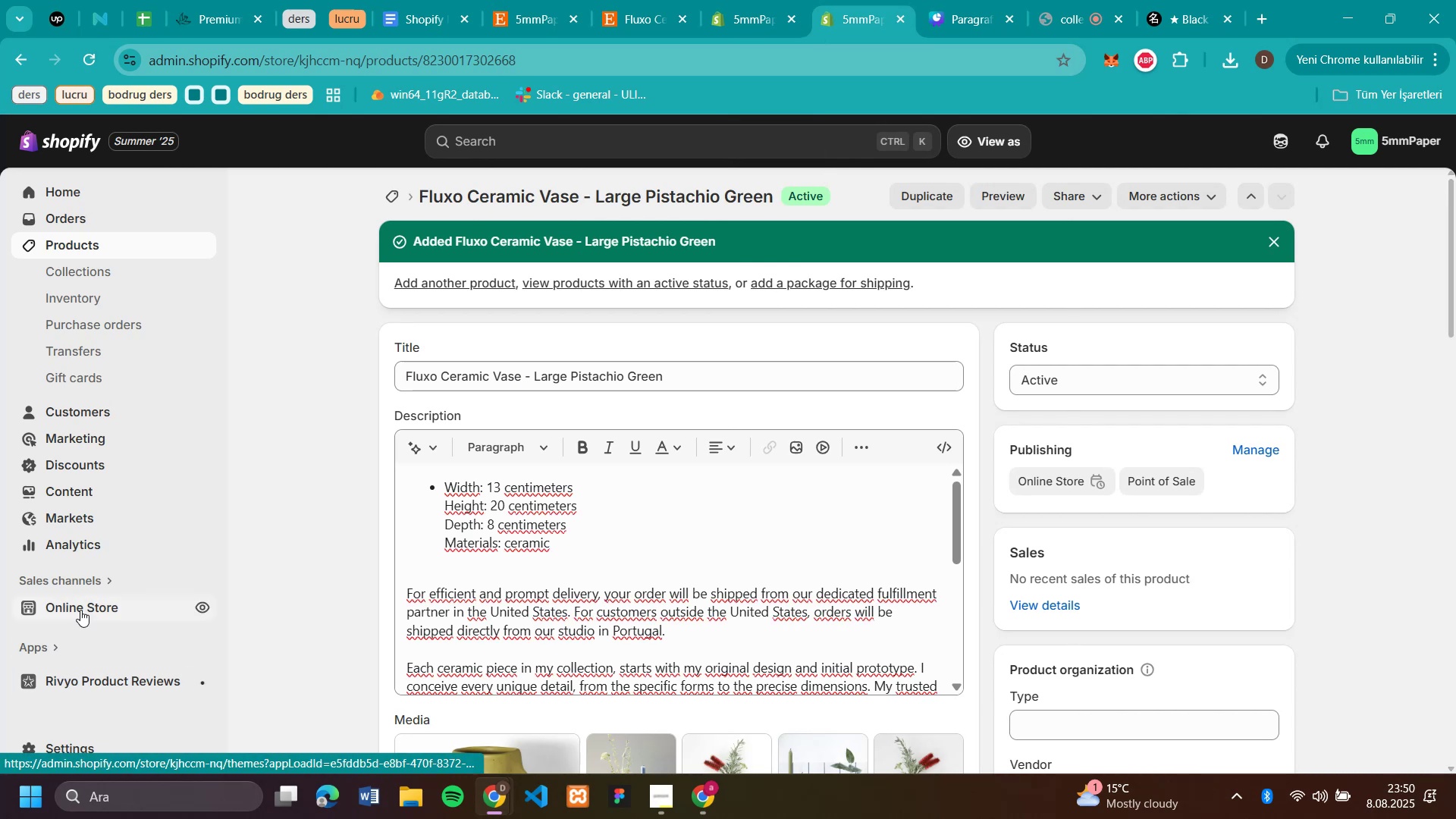 
wait(5.69)
 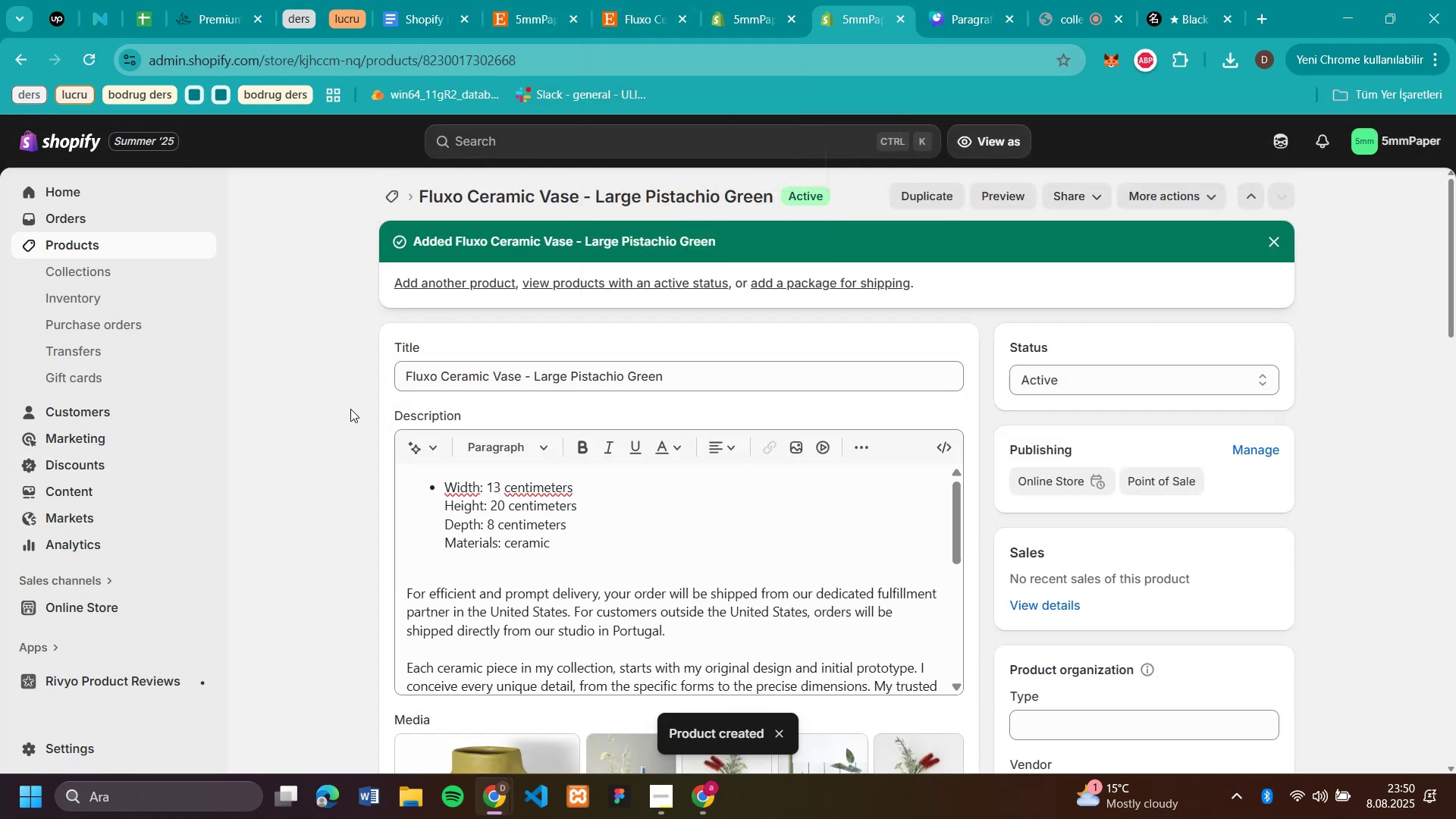 
left_click([392, 203])
 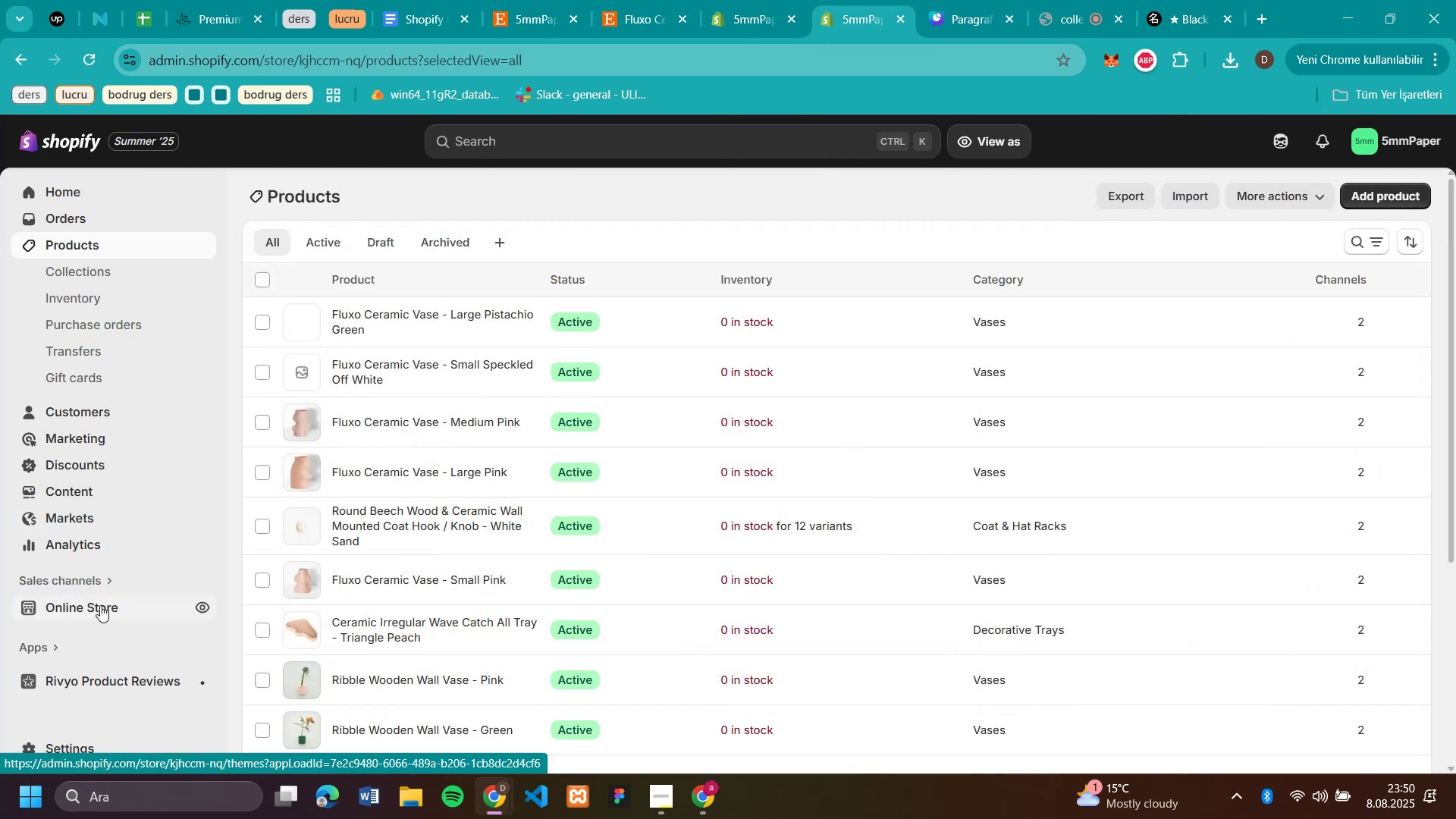 
left_click([100, 605])
 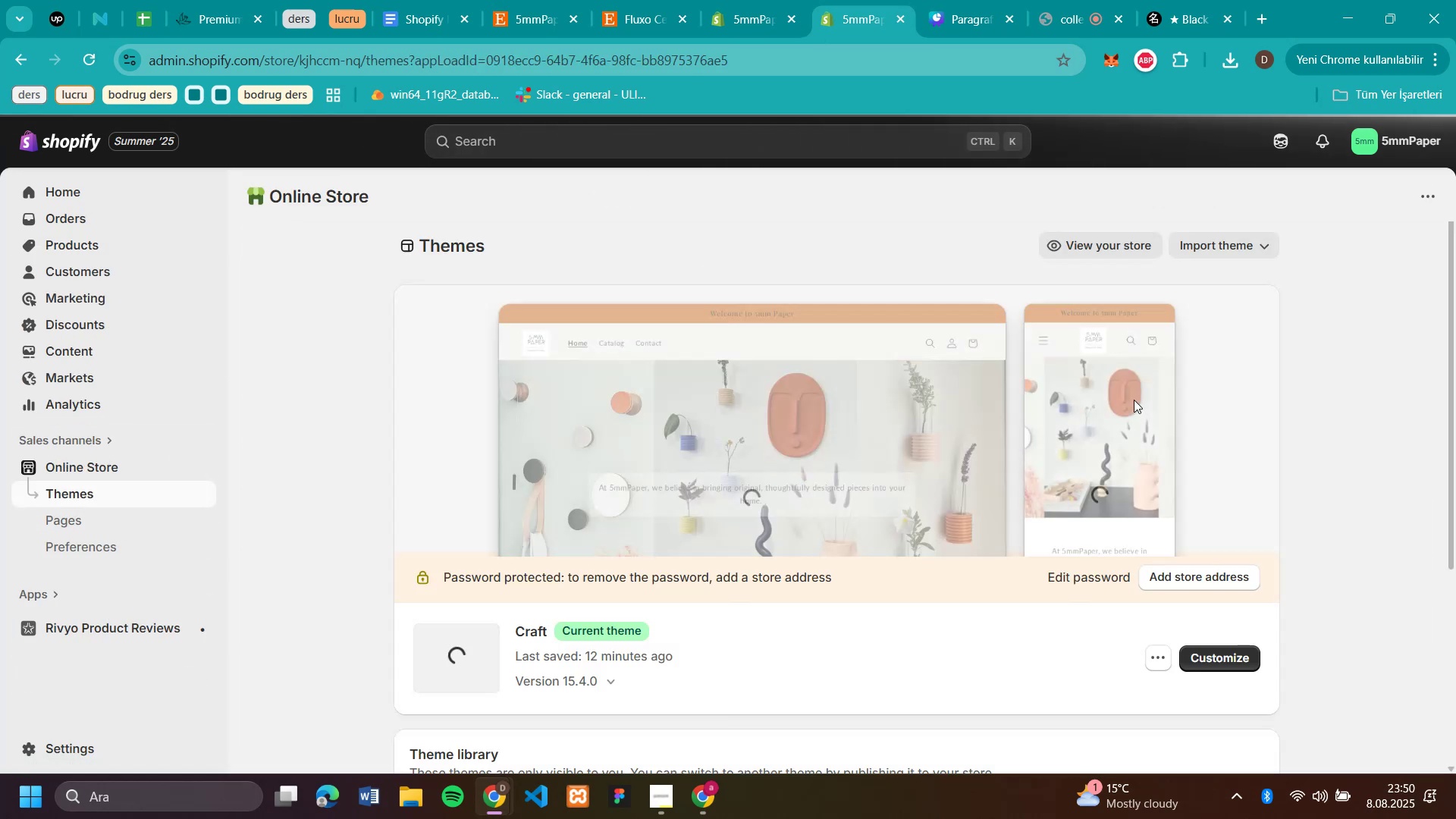 
wait(5.06)
 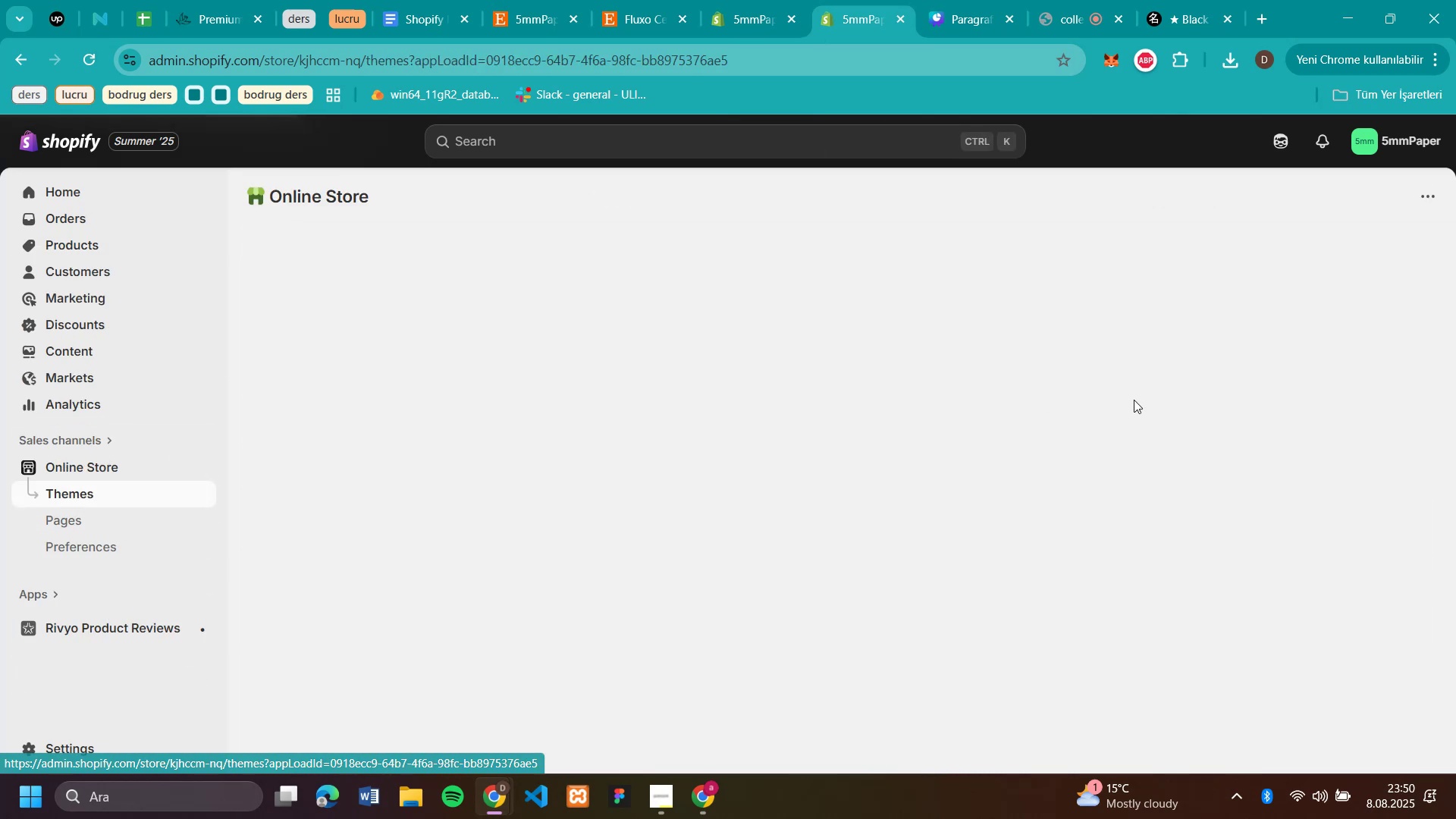 
left_click([1196, 658])
 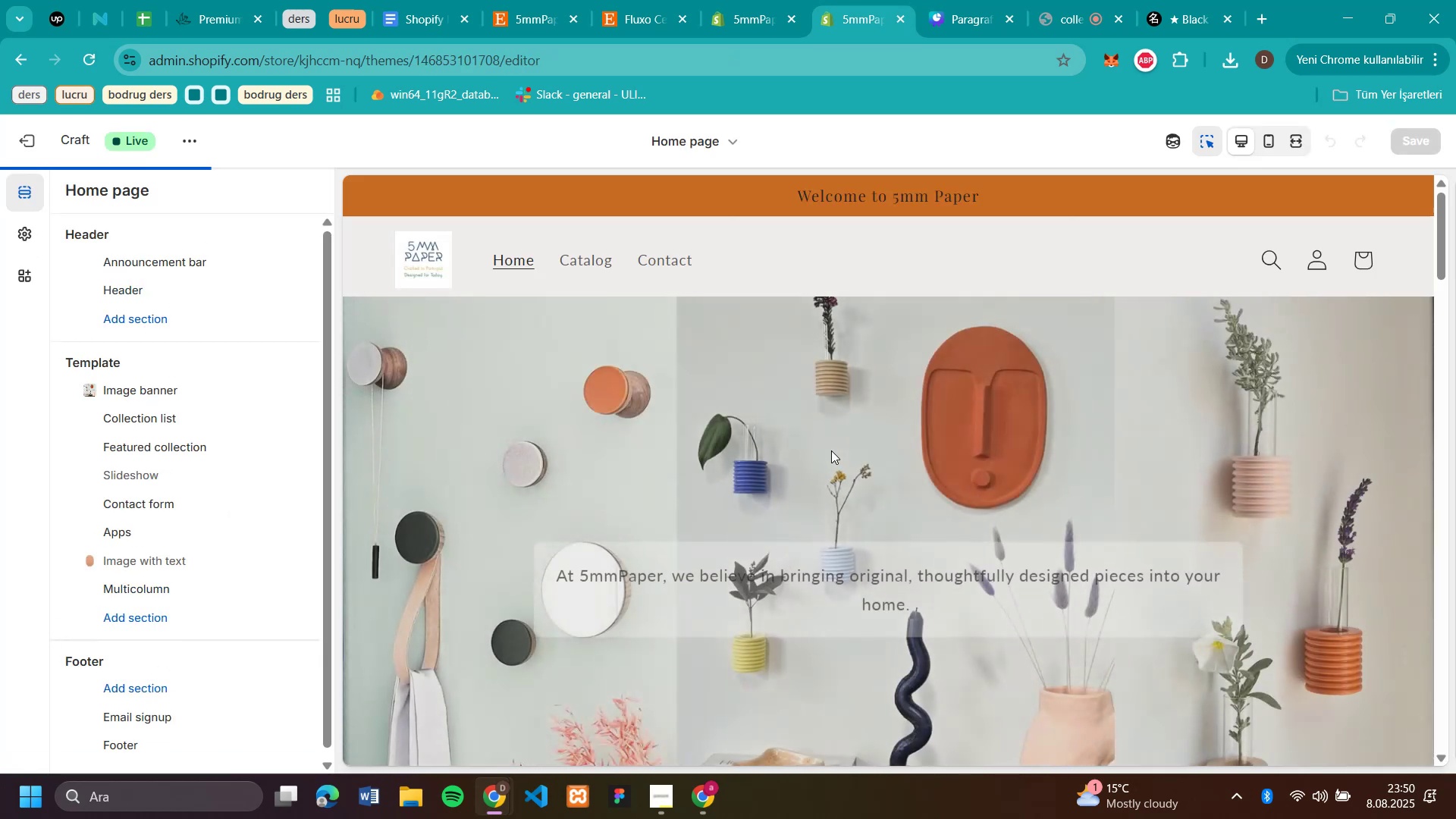 
scroll: coordinate [1323, 460], scroll_direction: down, amount: 14.0
 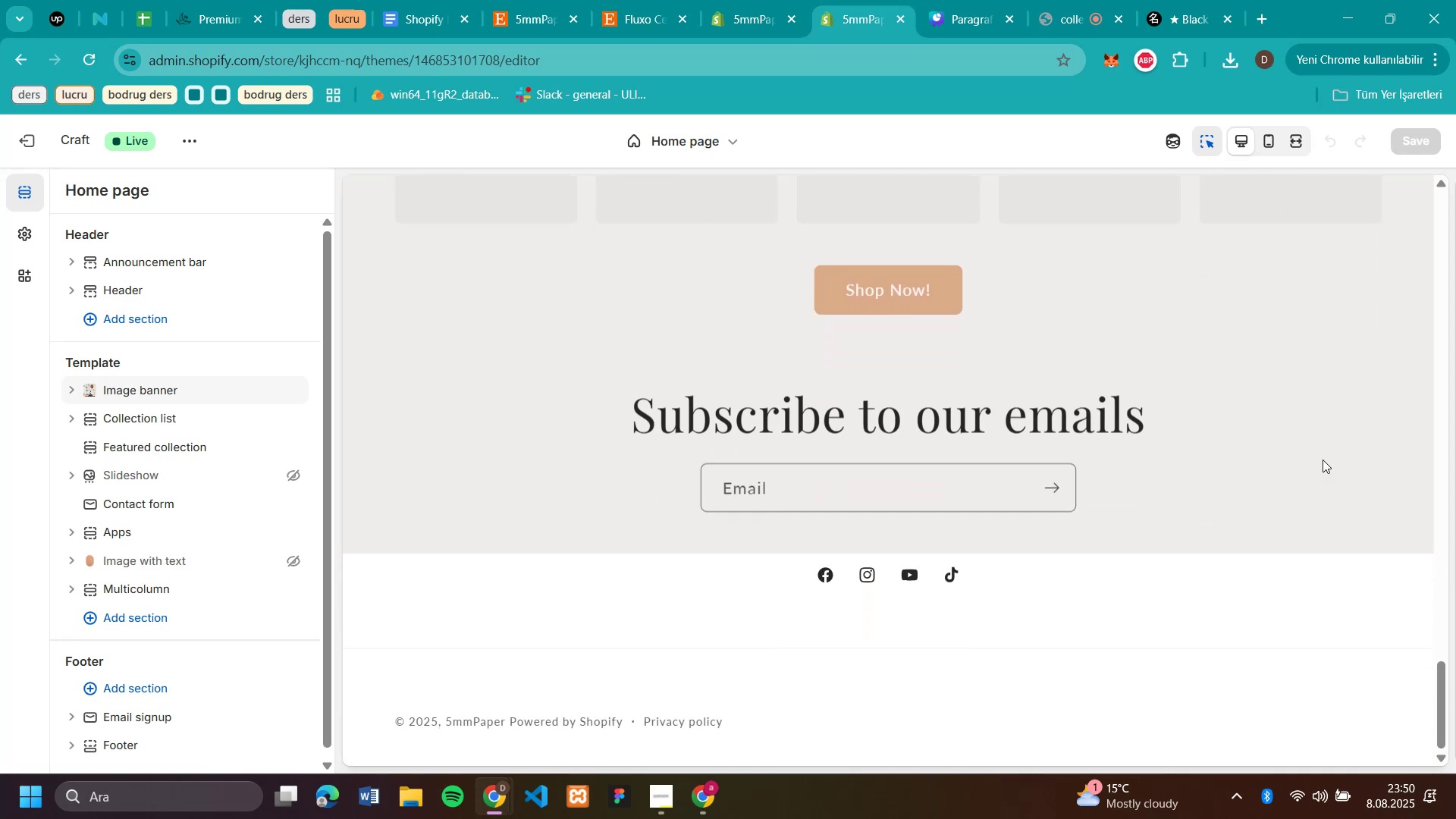 
scroll: coordinate [1221, 508], scroll_direction: up, amount: 32.0
 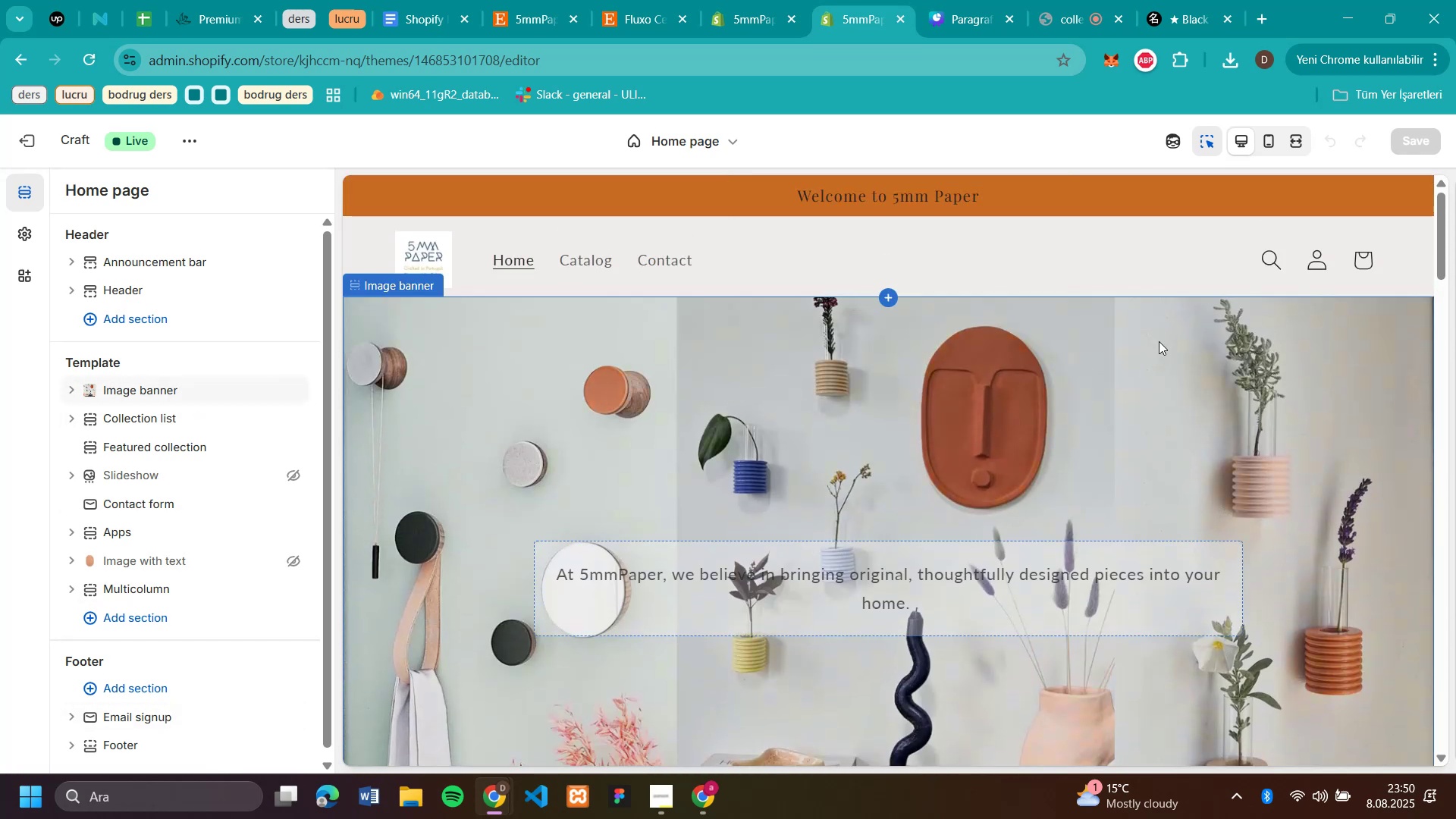 
scroll: coordinate [967, 558], scroll_direction: down, amount: 15.0
 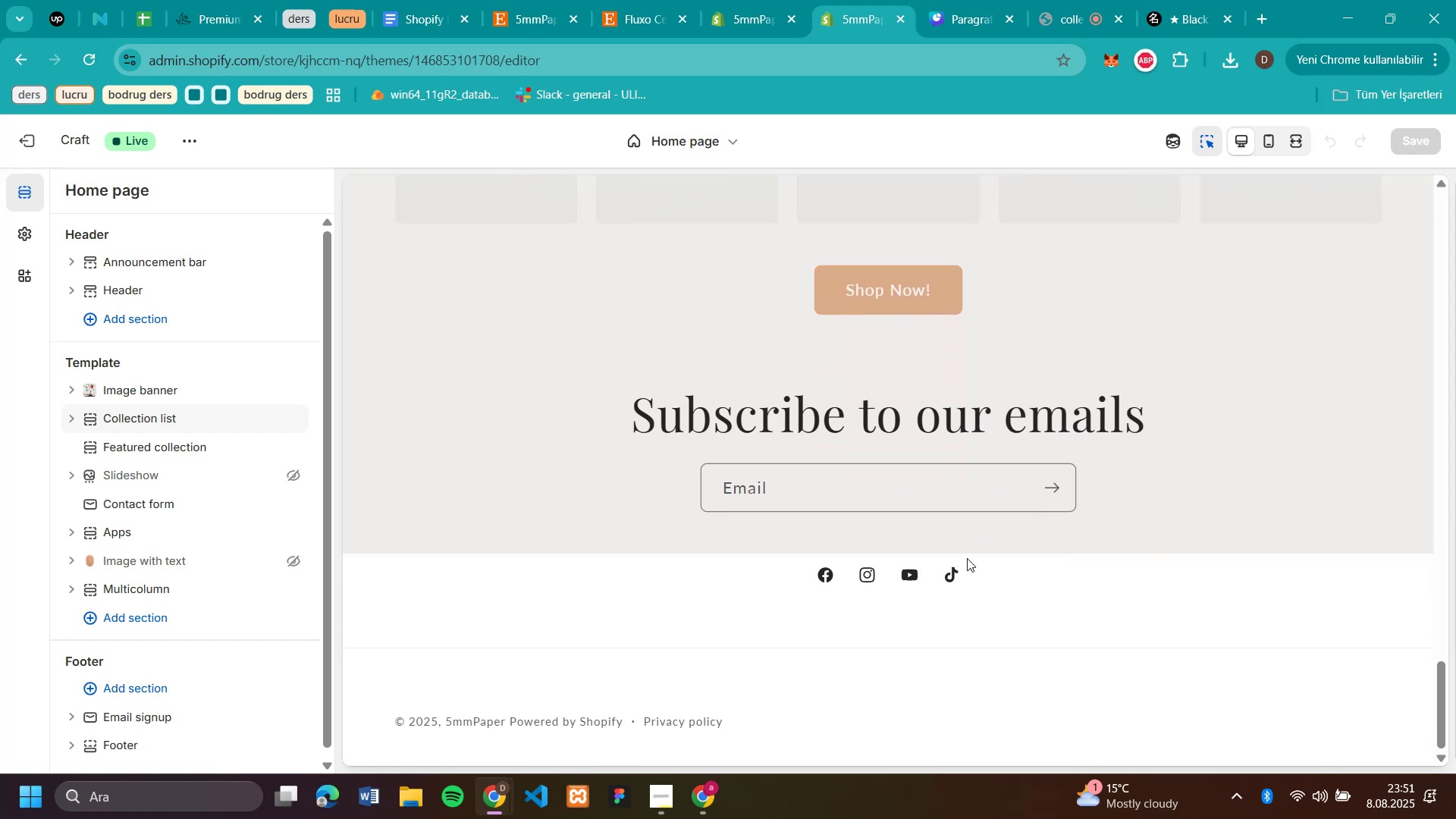 
scroll: coordinate [967, 558], scroll_direction: up, amount: 18.0
 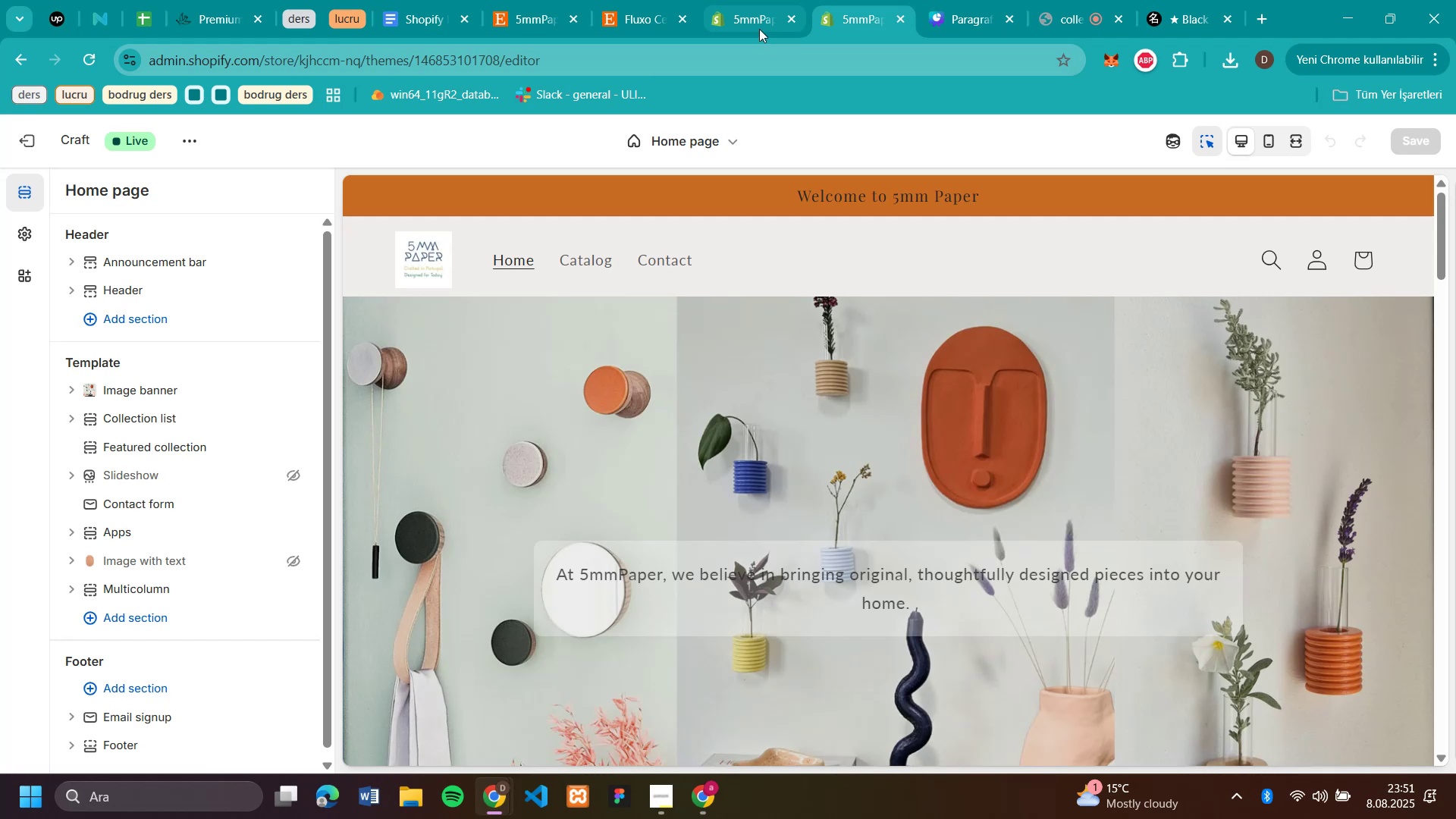 
wait(5.02)
 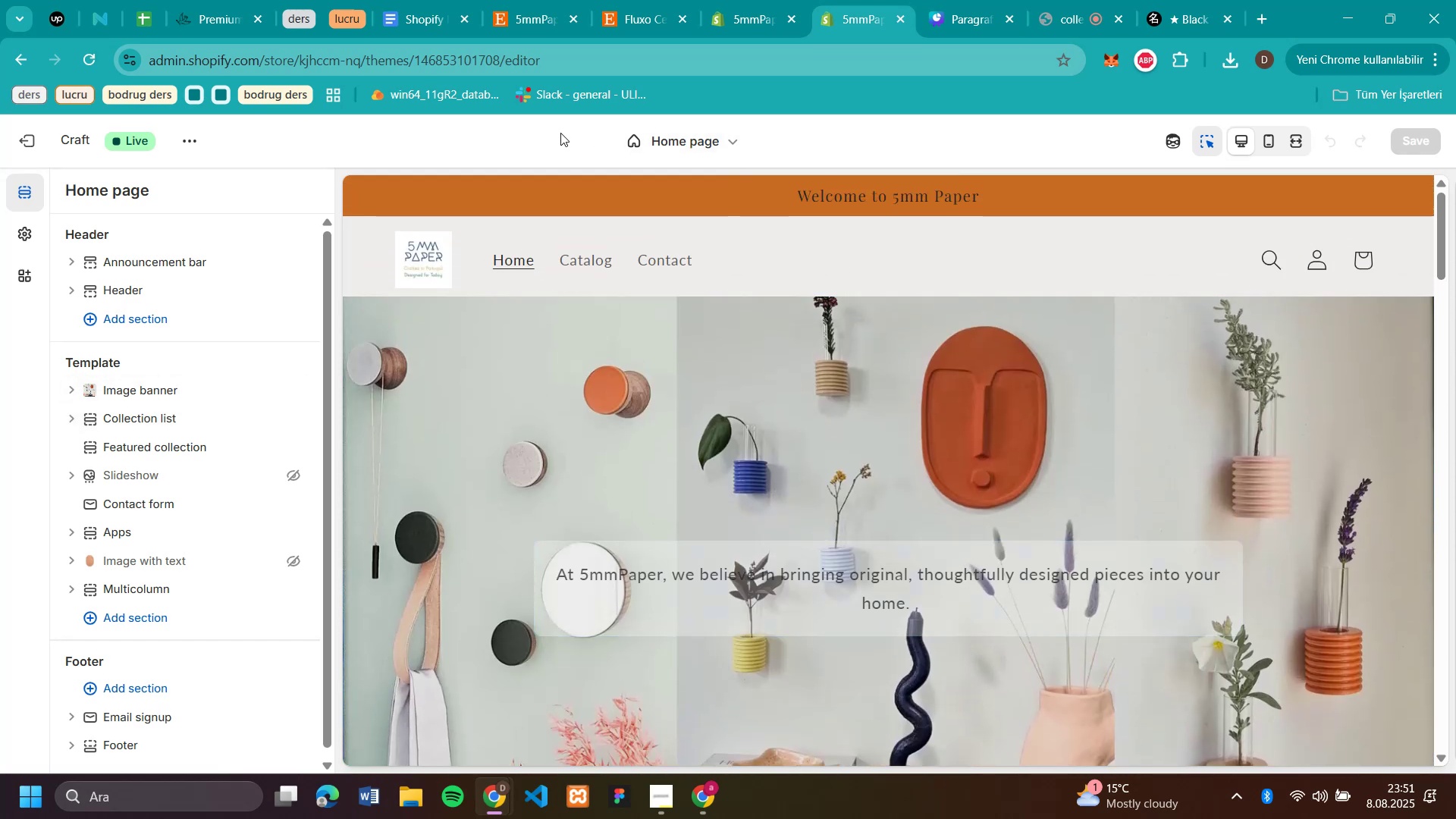 
left_click([20, 135])
 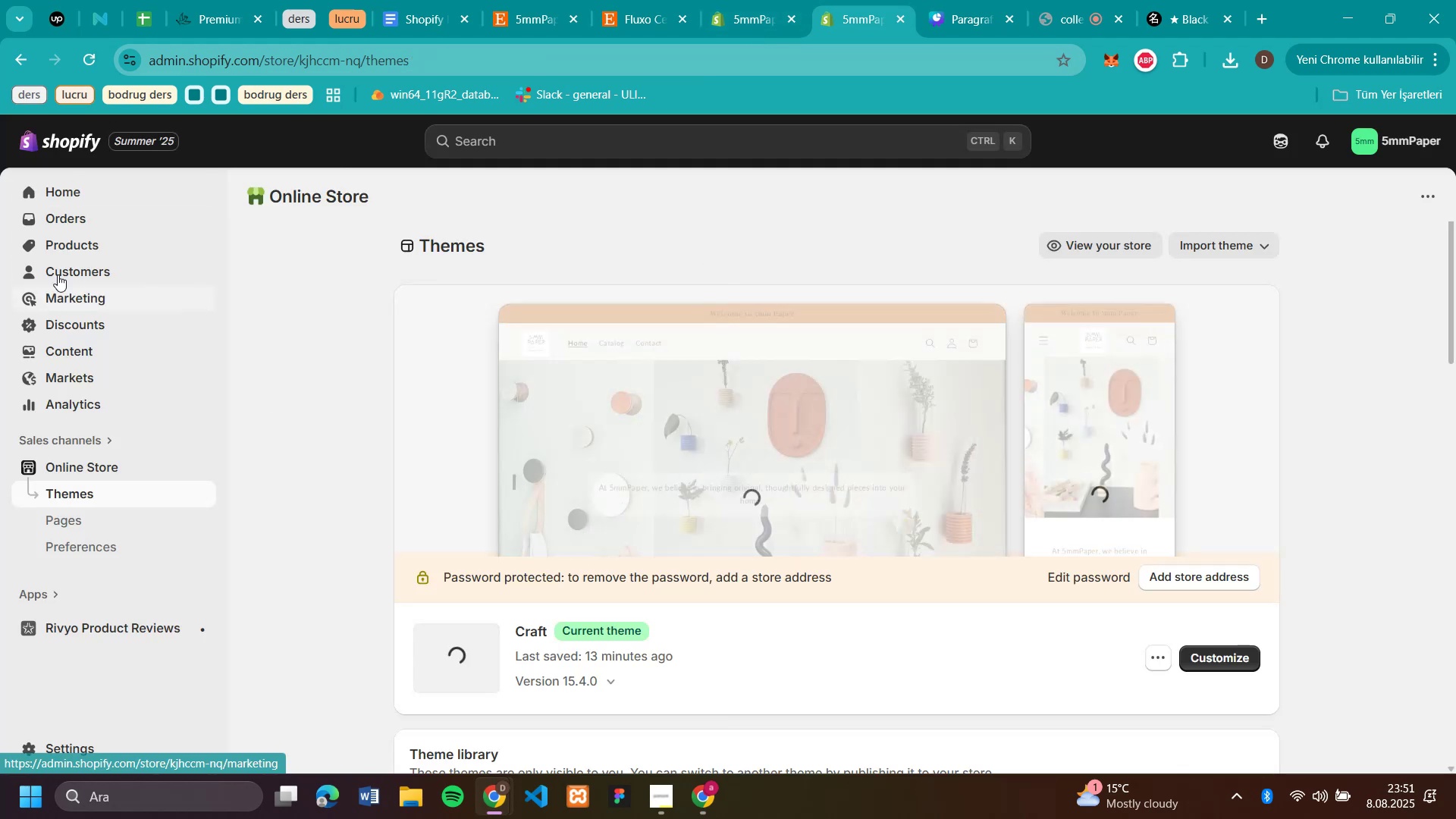 
left_click([76, 240])
 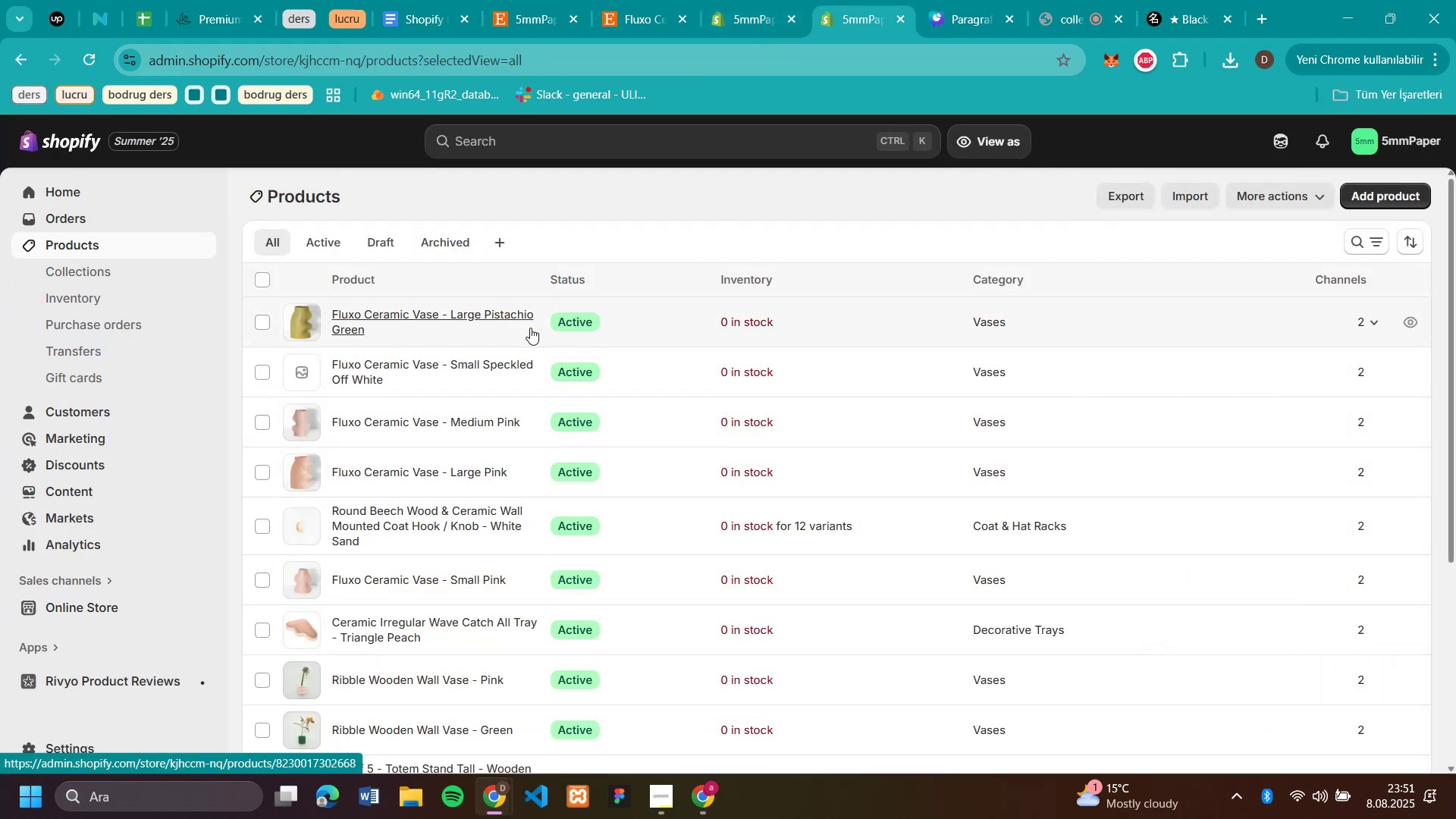 
scroll: coordinate [477, 515], scroll_direction: down, amount: 19.0
 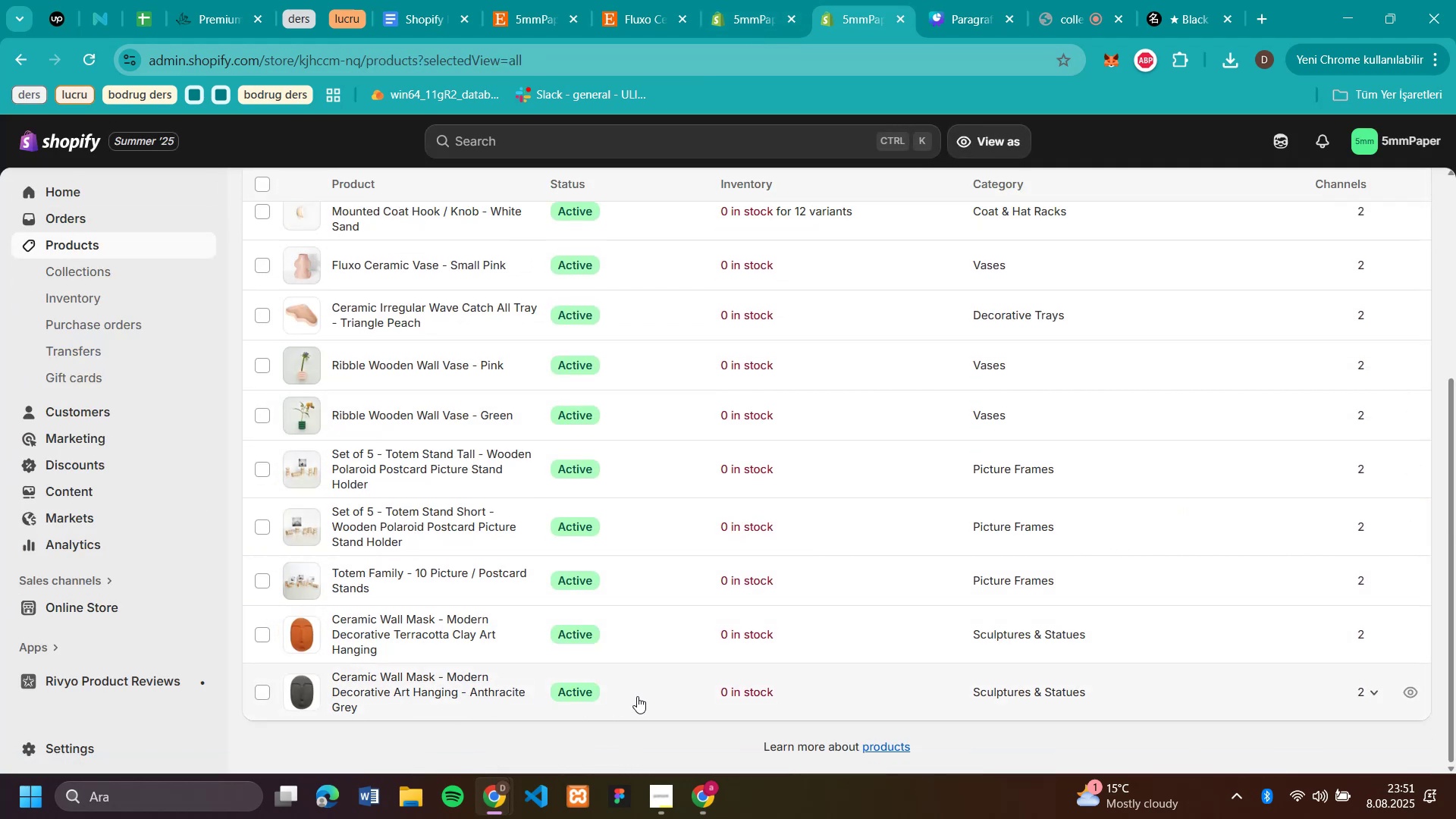 
left_click([637, 696])
 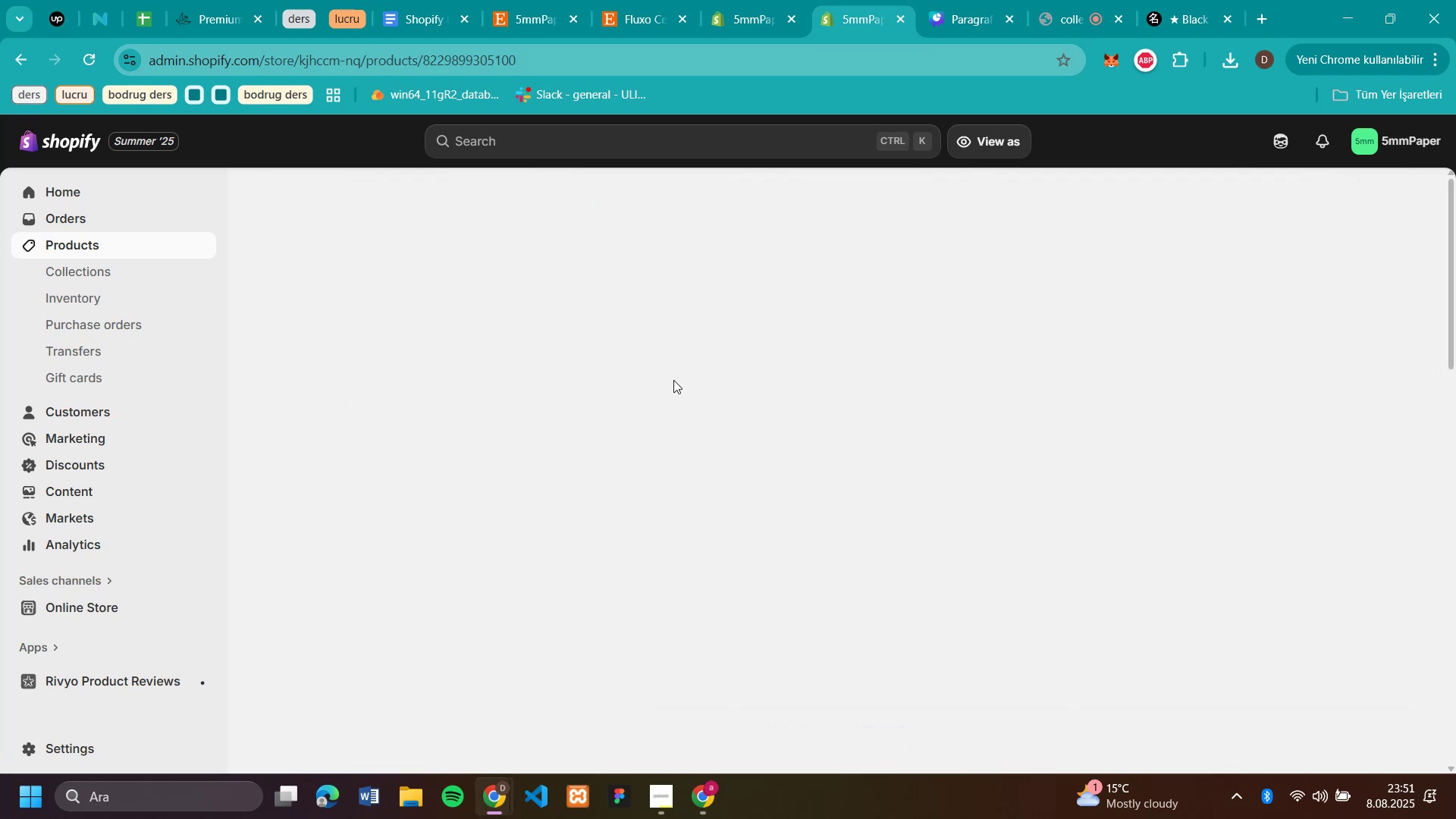 
scroll: coordinate [1120, 590], scroll_direction: down, amount: 17.0
 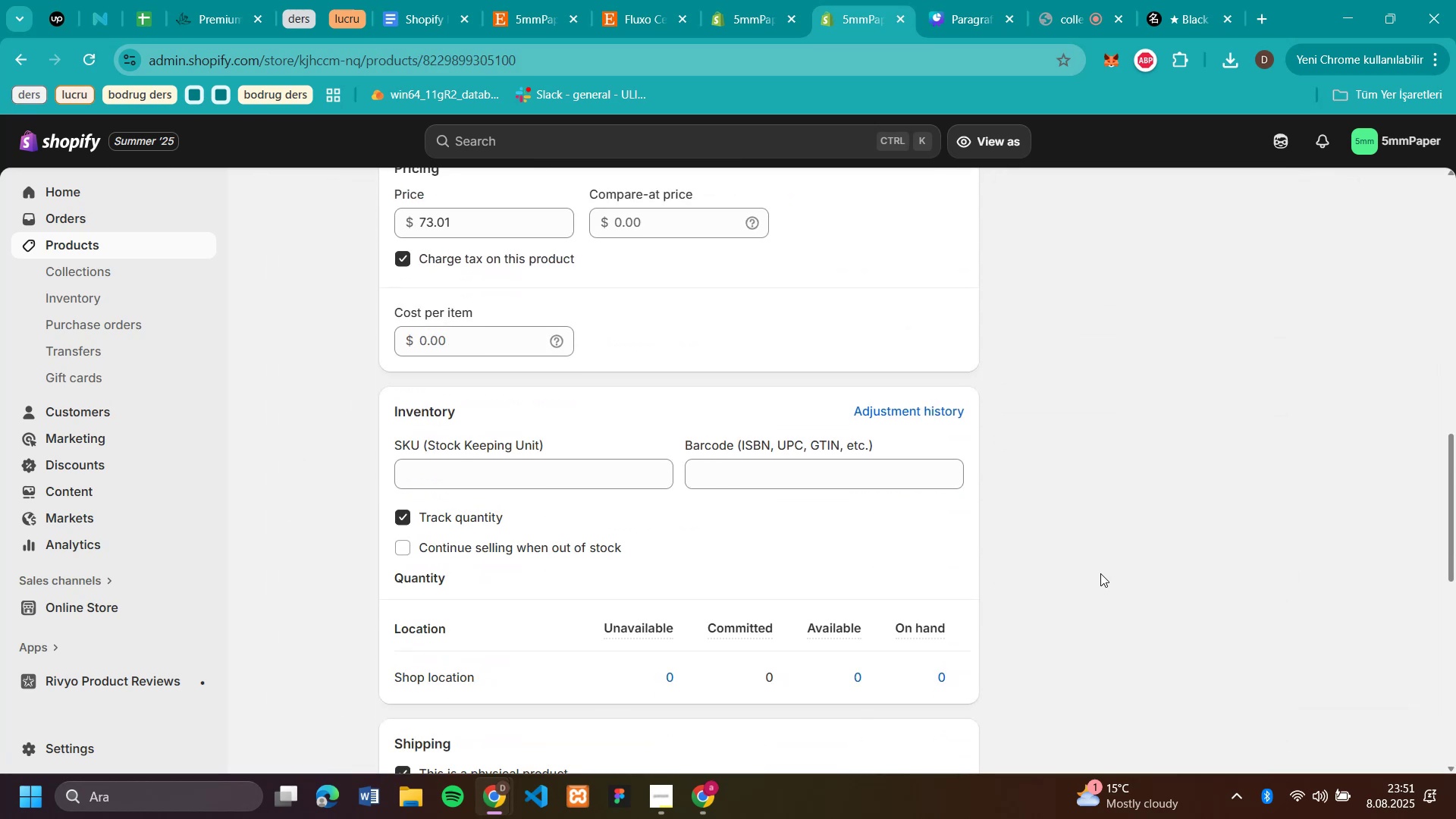 
scroll: coordinate [1081, 536], scroll_direction: up, amount: 2.0
 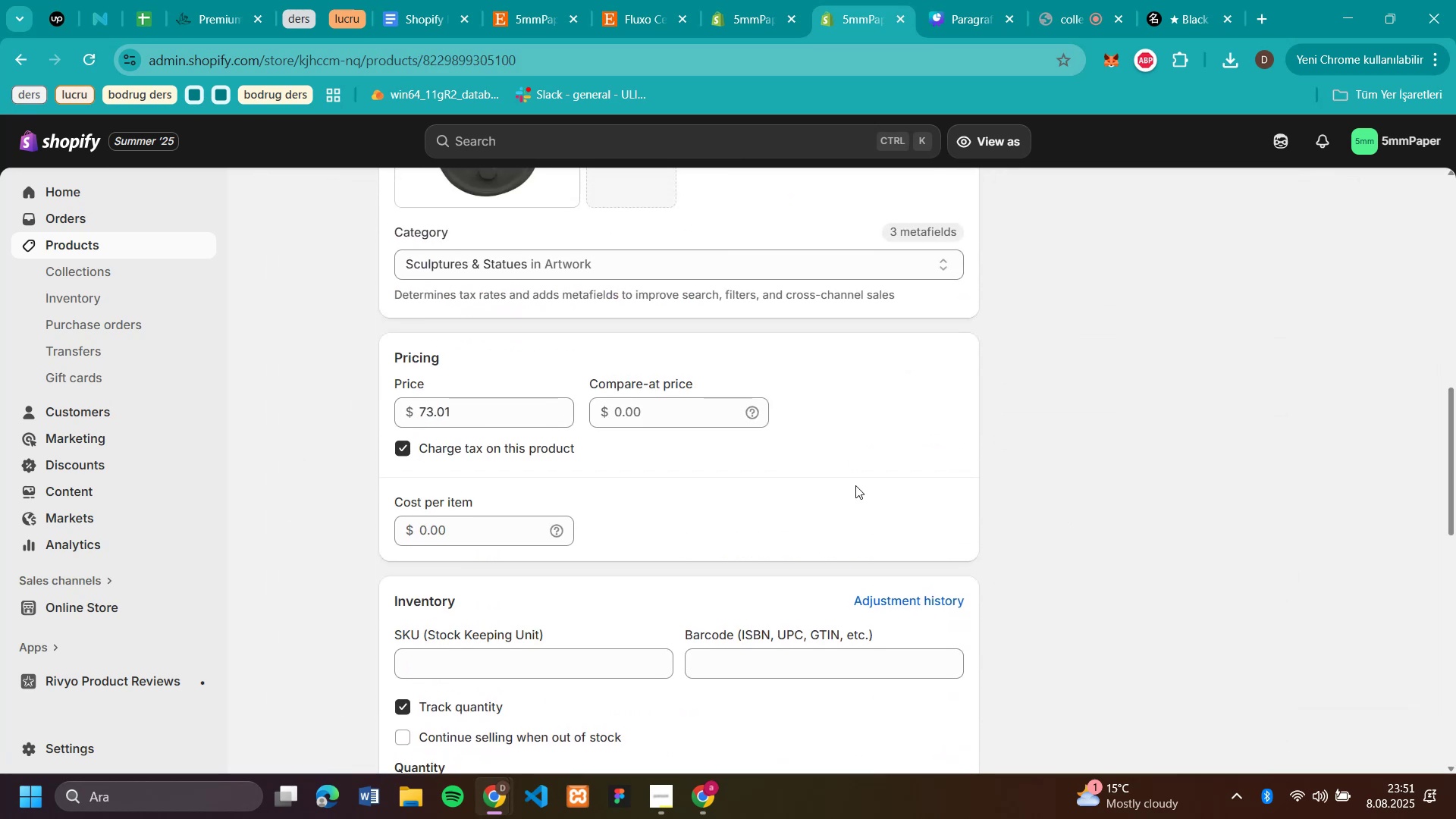 
scroll: coordinate [789, 559], scroll_direction: down, amount: 12.0
 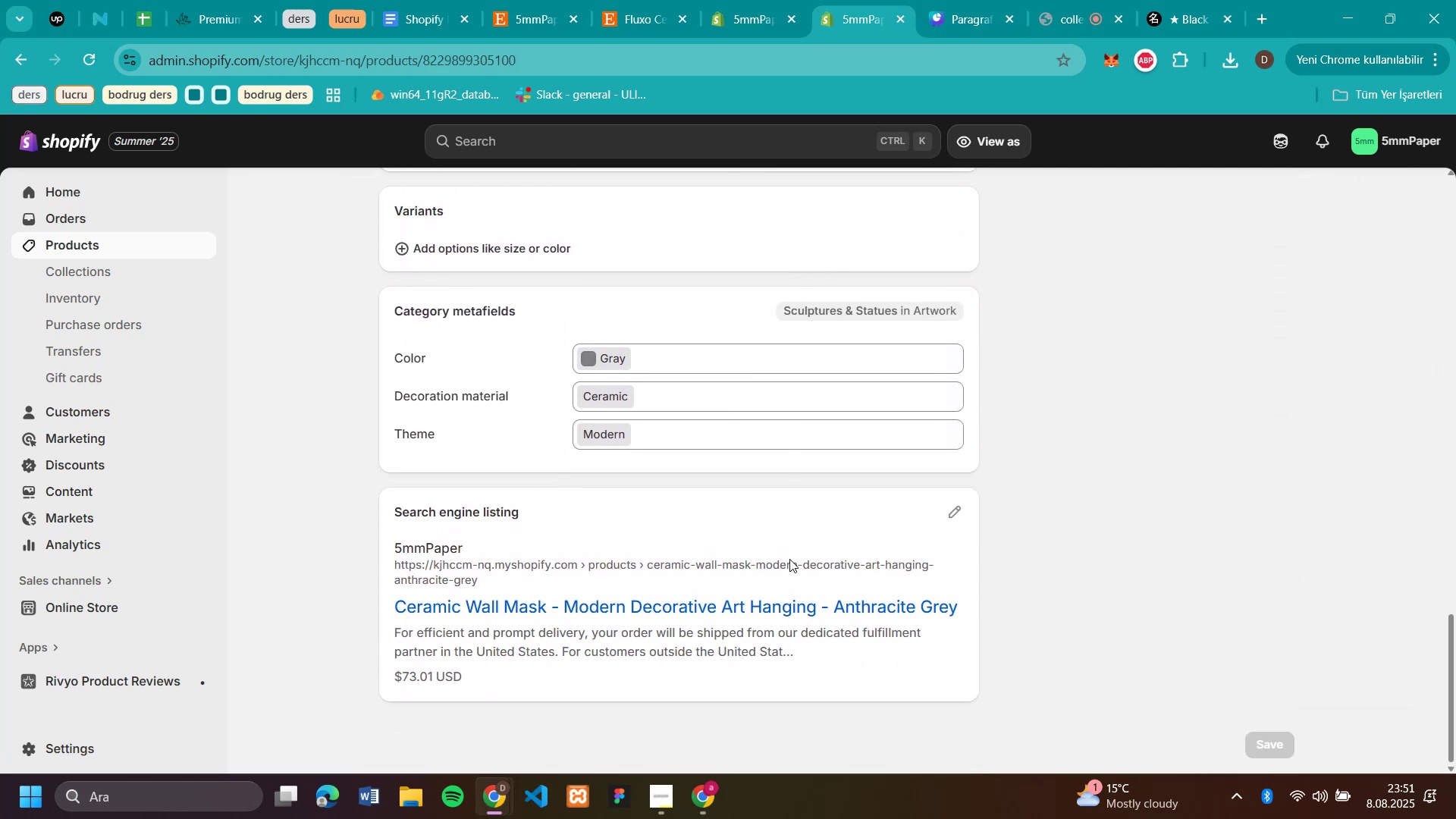 
scroll: coordinate [795, 529], scroll_direction: up, amount: 13.0
 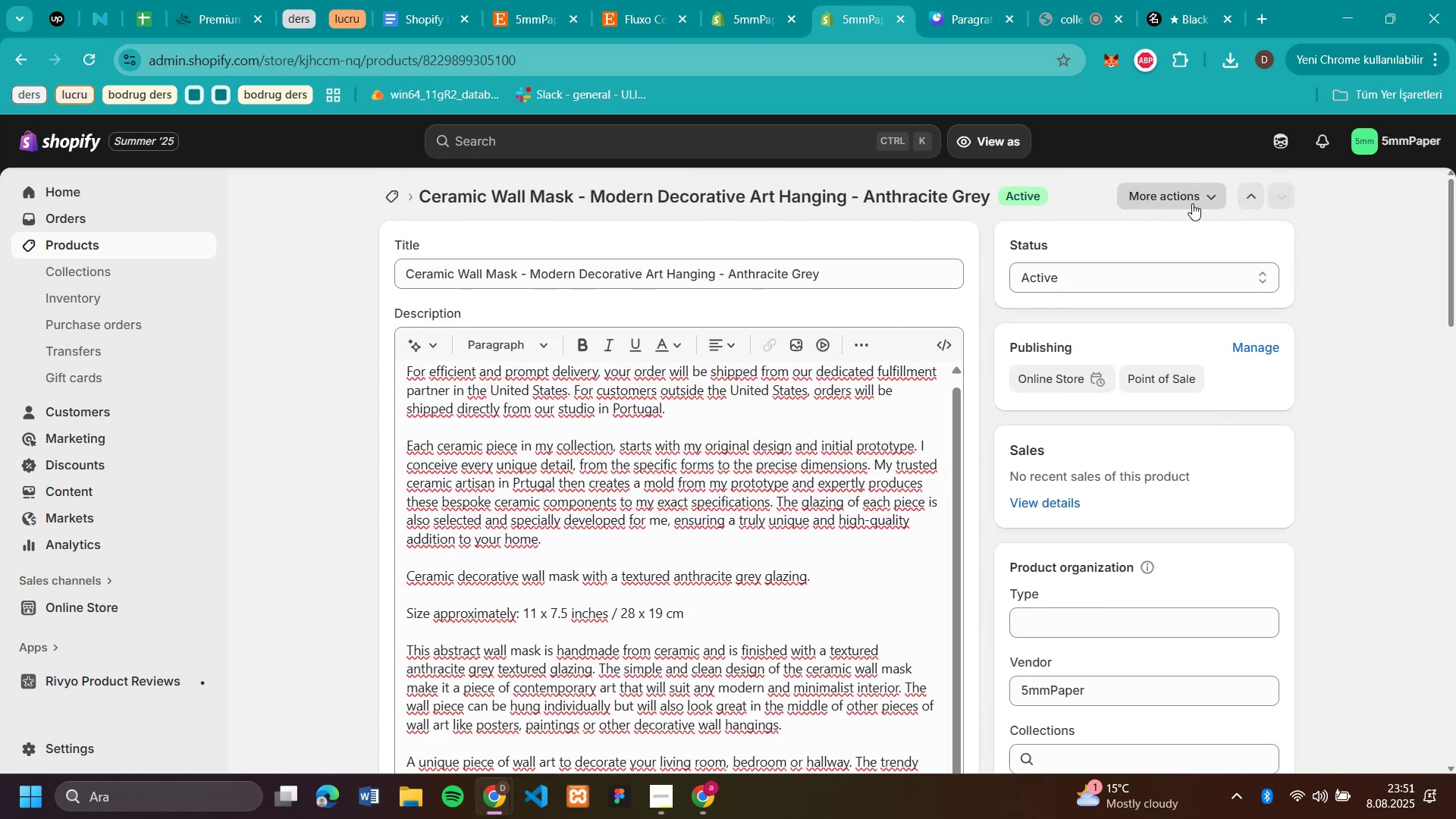 
left_click([1192, 203])
 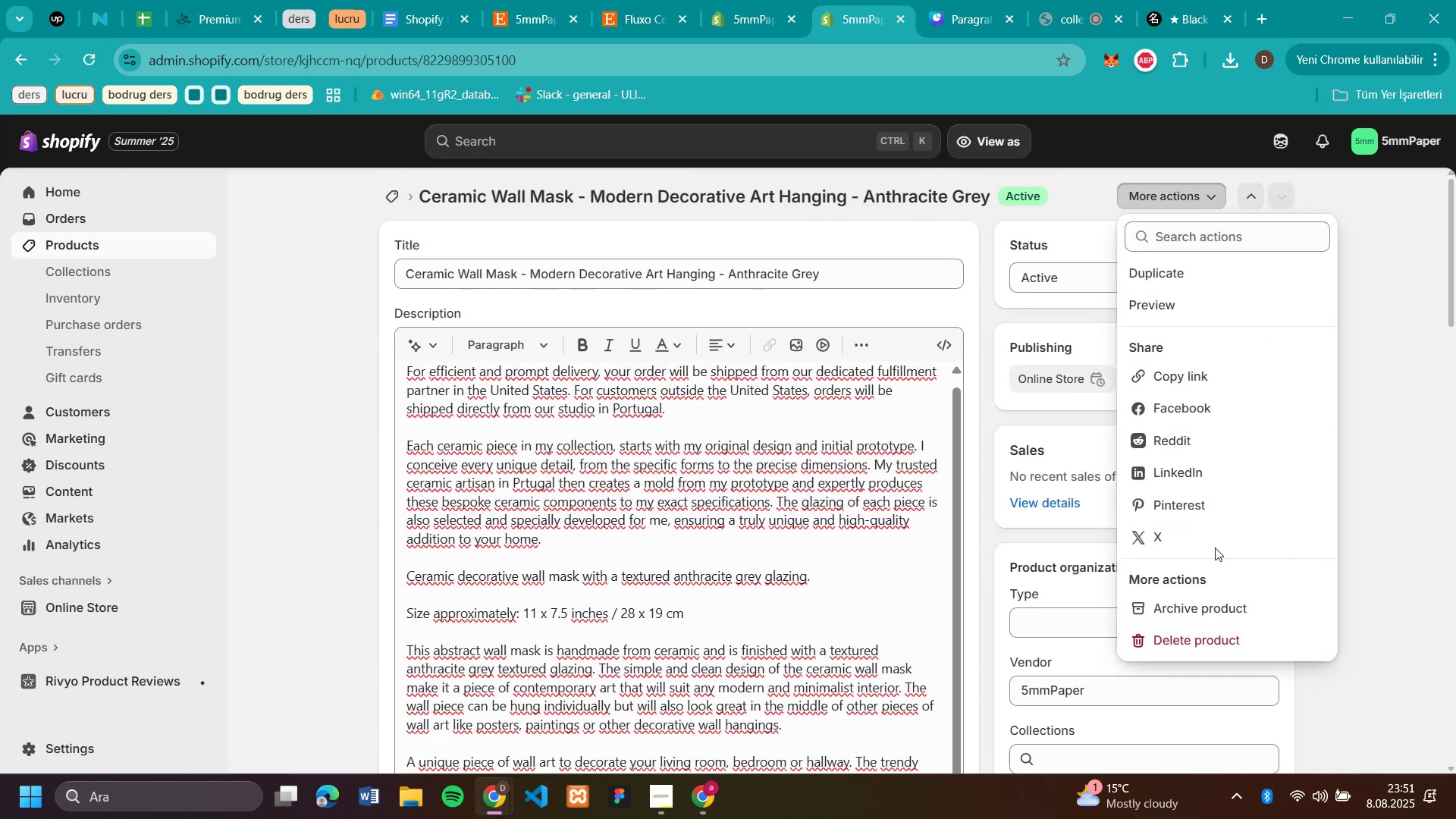 
left_click([1440, 283])
 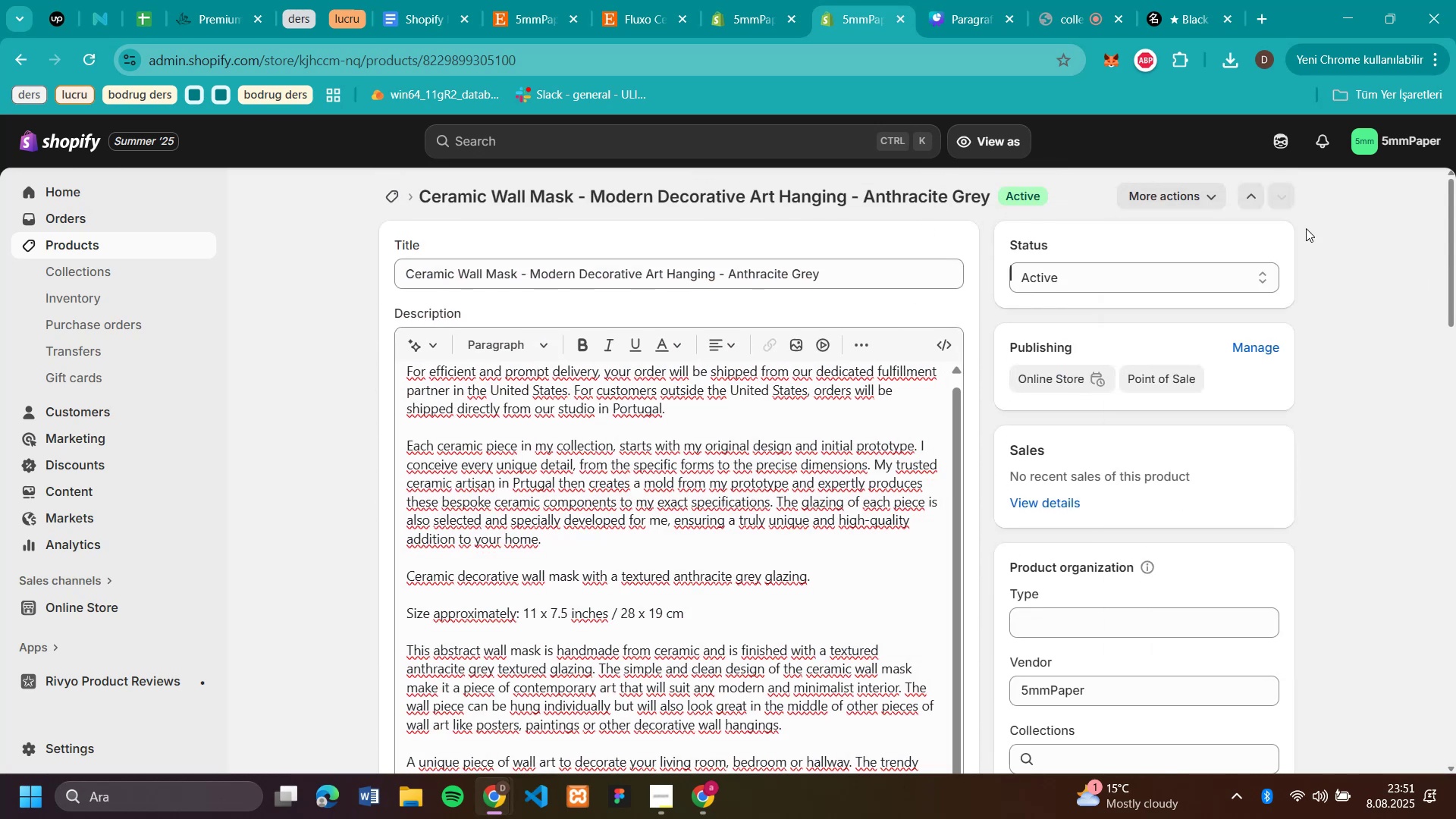 
mouse_move([1270, 221])
 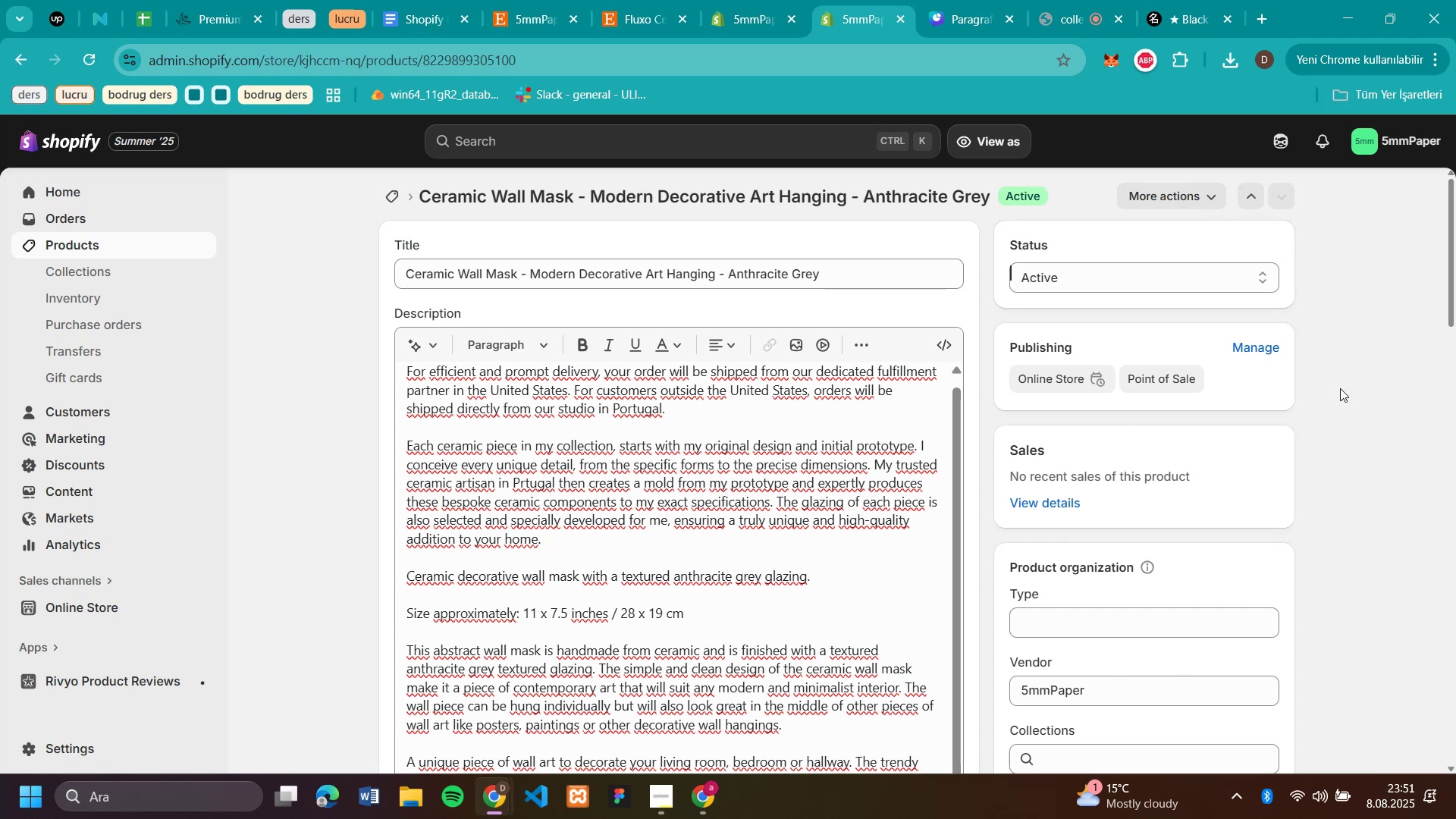 
scroll: coordinate [1340, 394], scroll_direction: down, amount: 7.0
 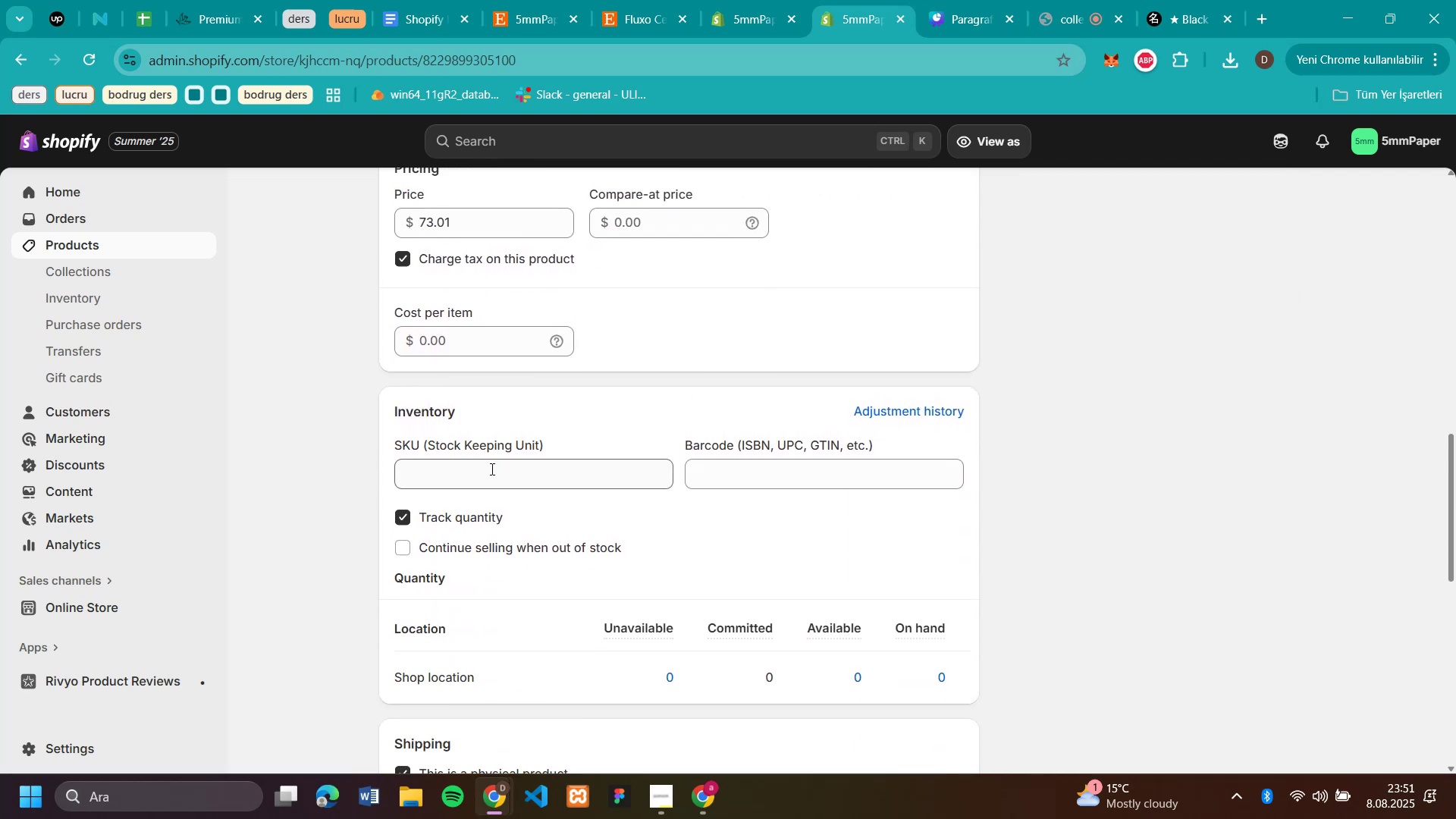 
left_click([491, 469])
 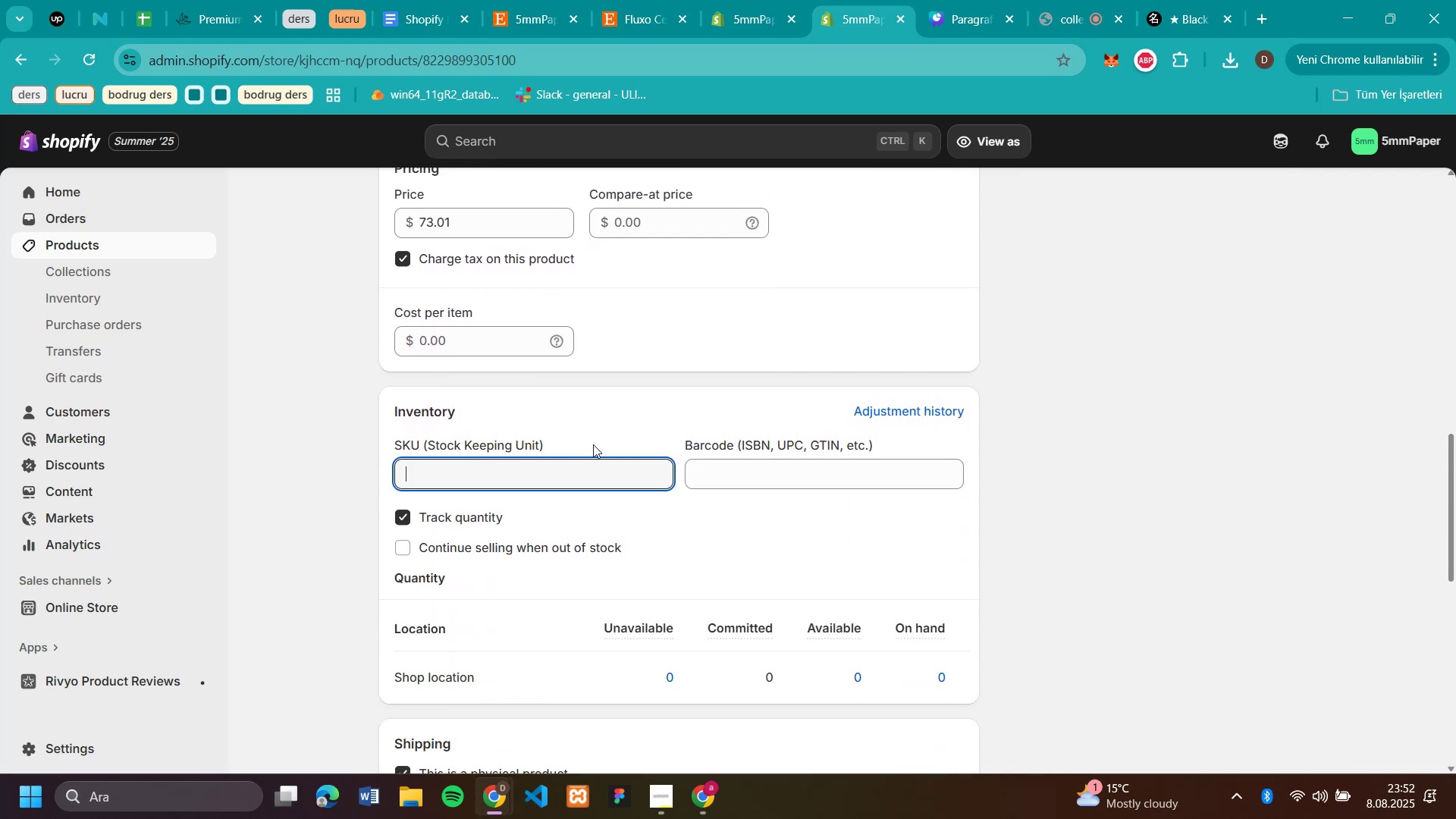 
mouse_move([657, 654])
 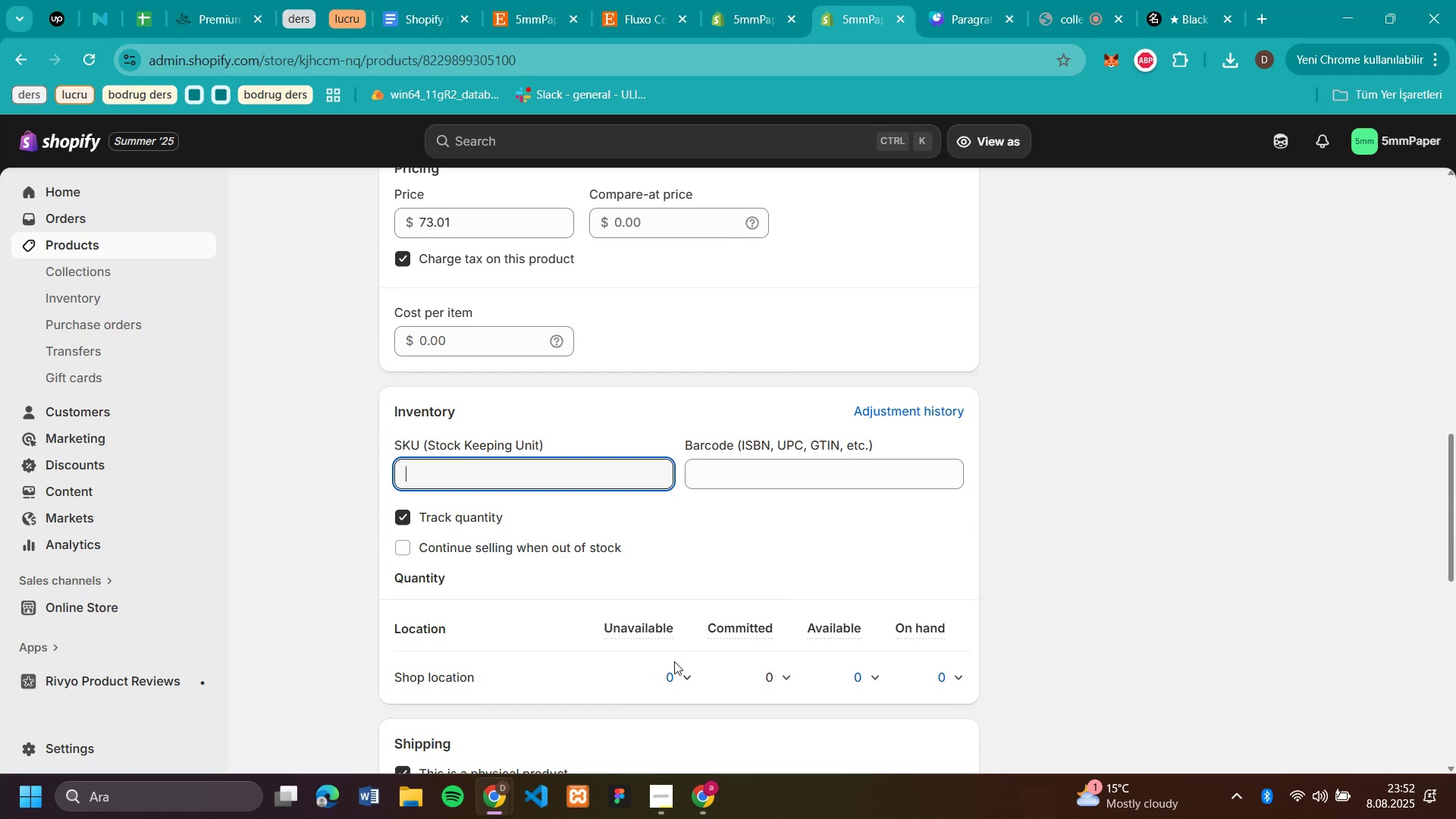 
left_click([674, 661])
 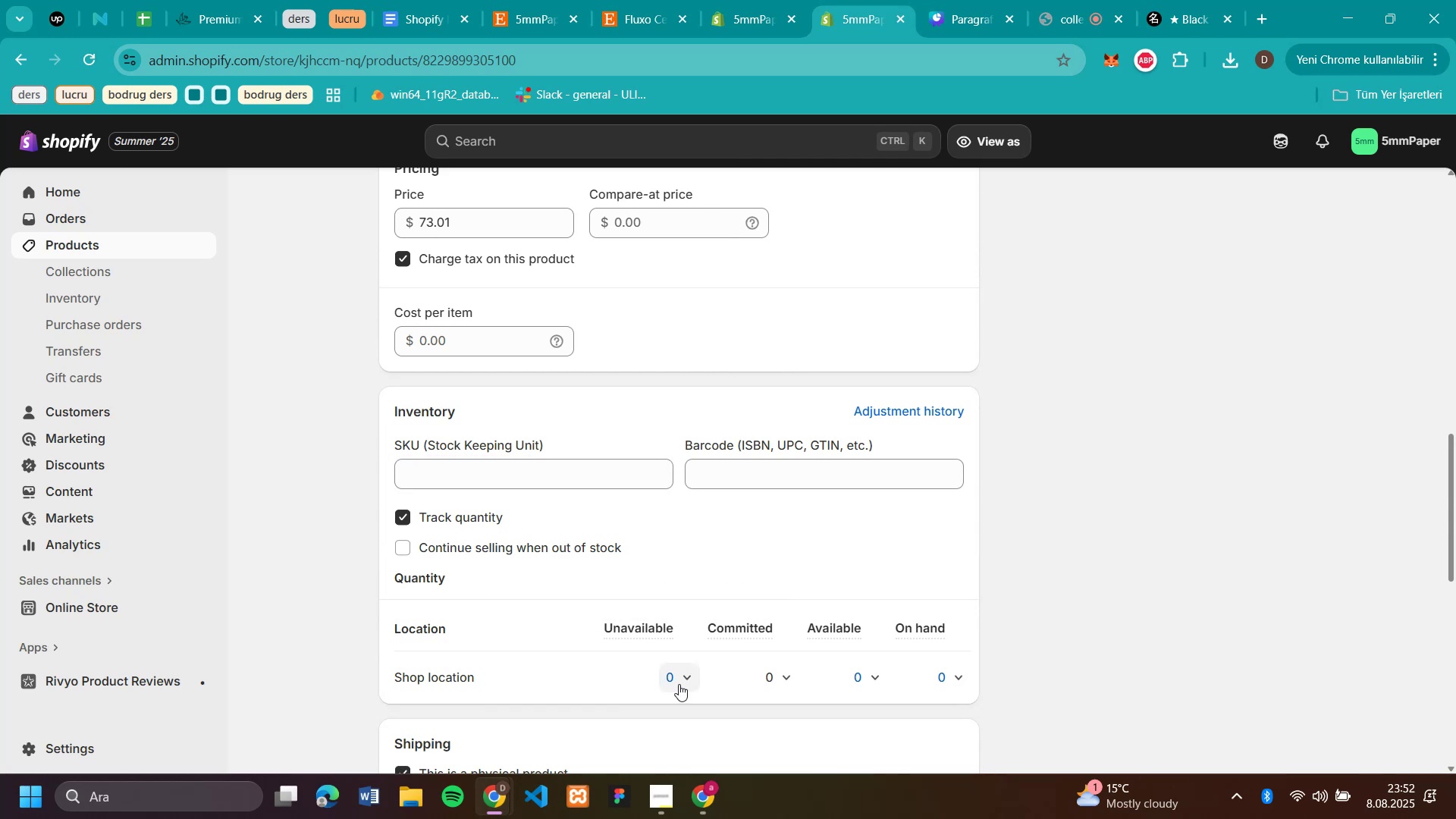 
left_click([681, 682])
 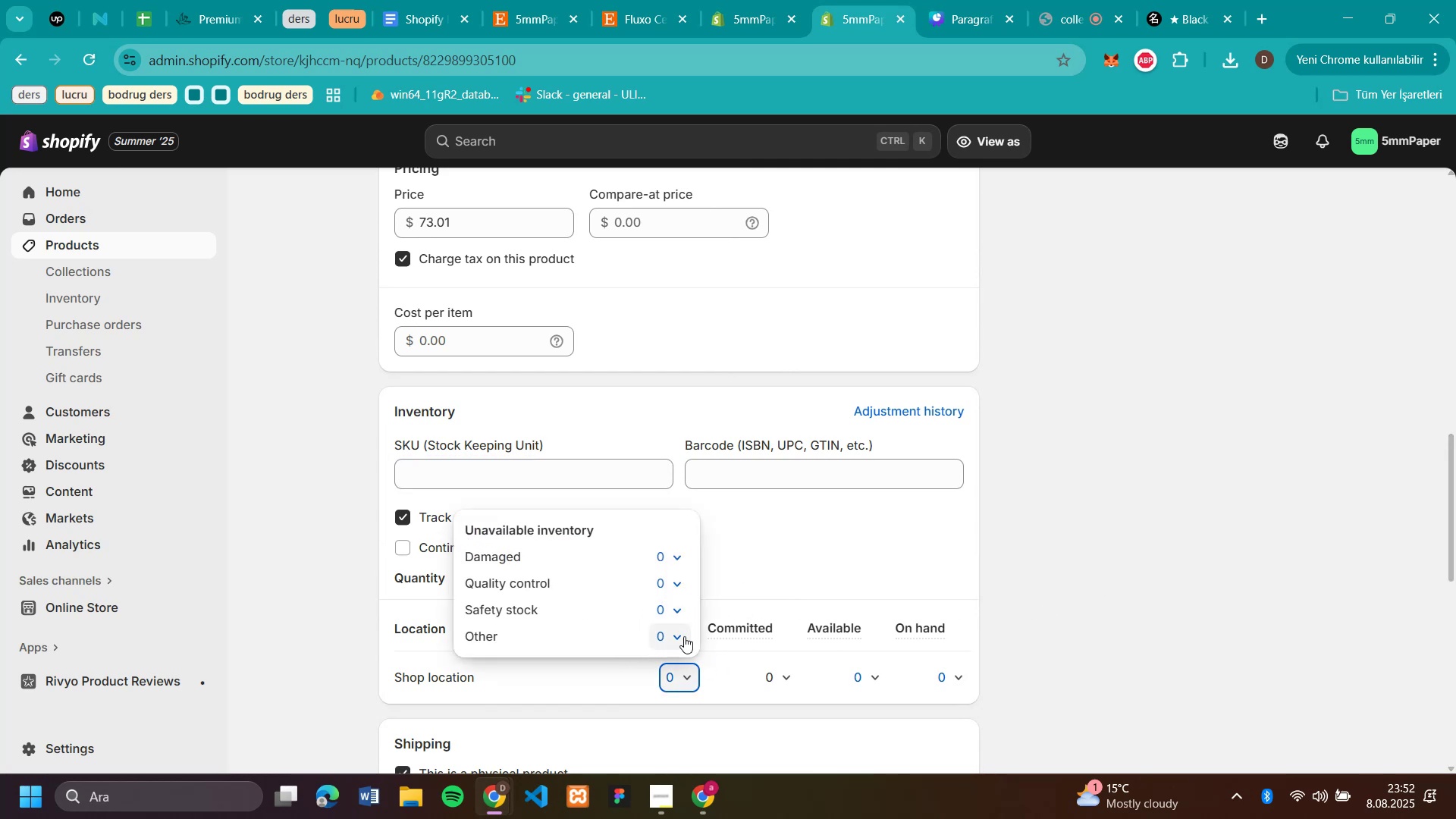 
wait(6.62)
 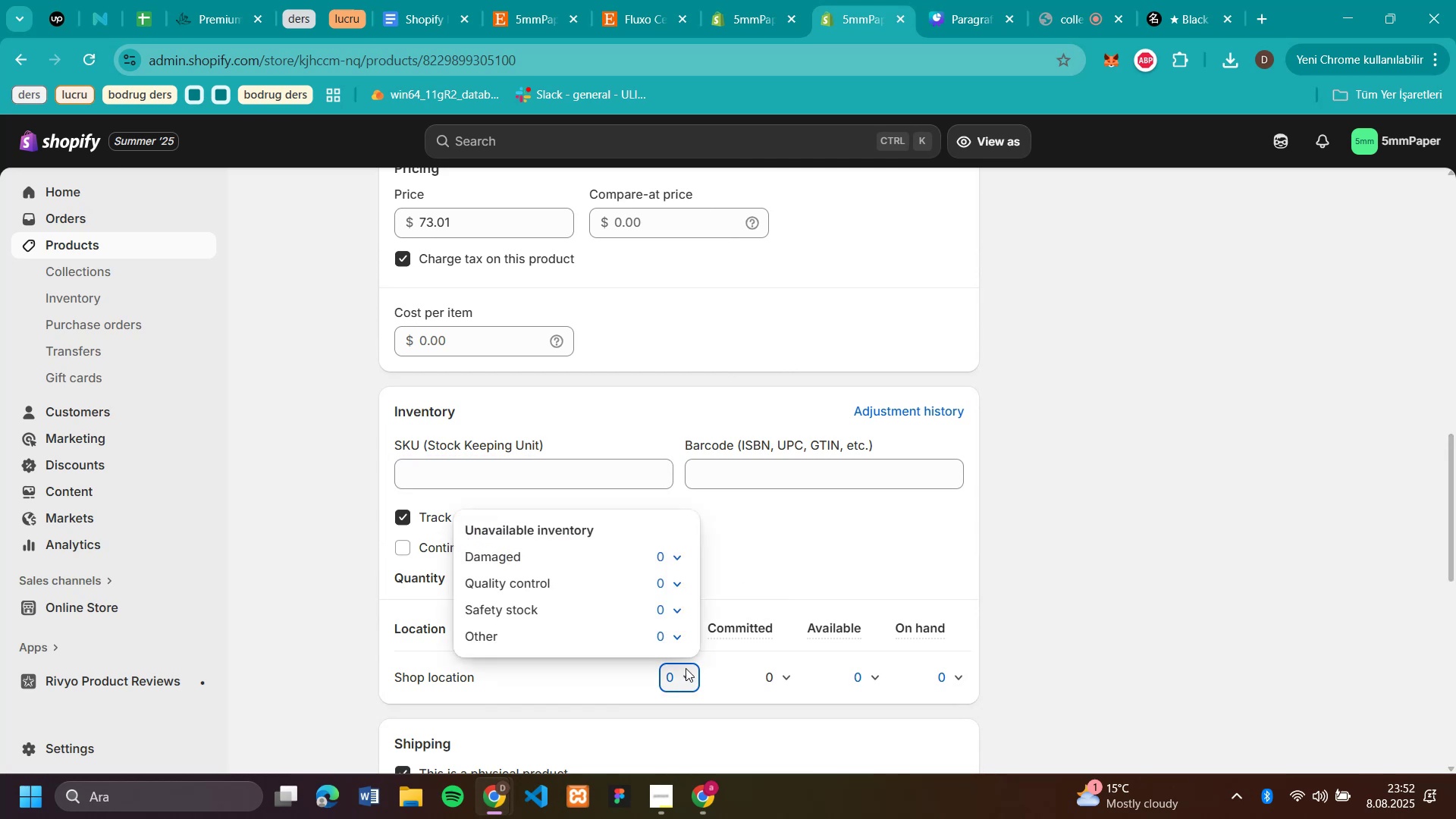 
left_click([1285, 626])
 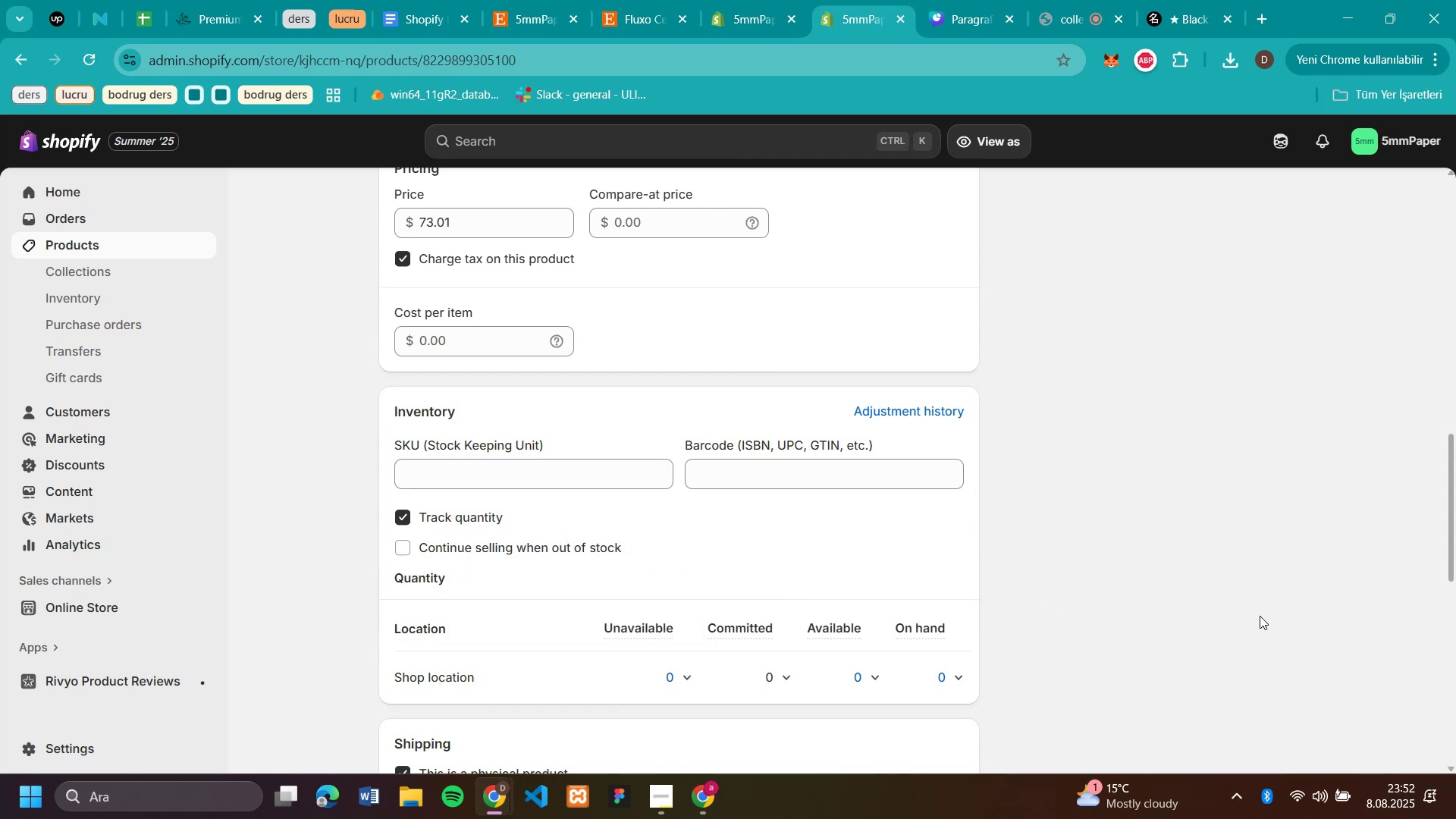 
scroll: coordinate [1217, 599], scroll_direction: down, amount: 8.0
 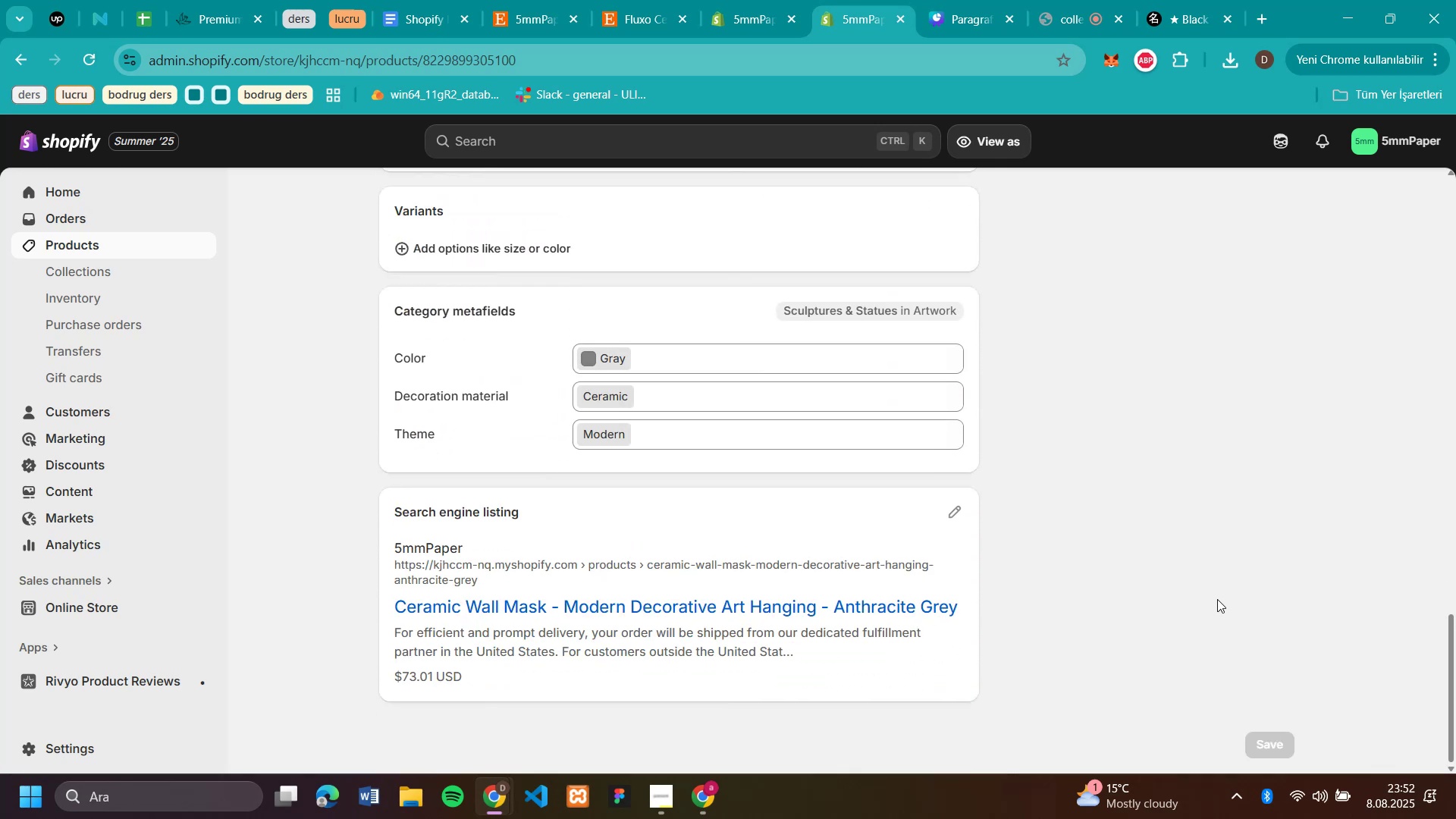 
scroll: coordinate [1203, 563], scroll_direction: up, amount: 17.0
 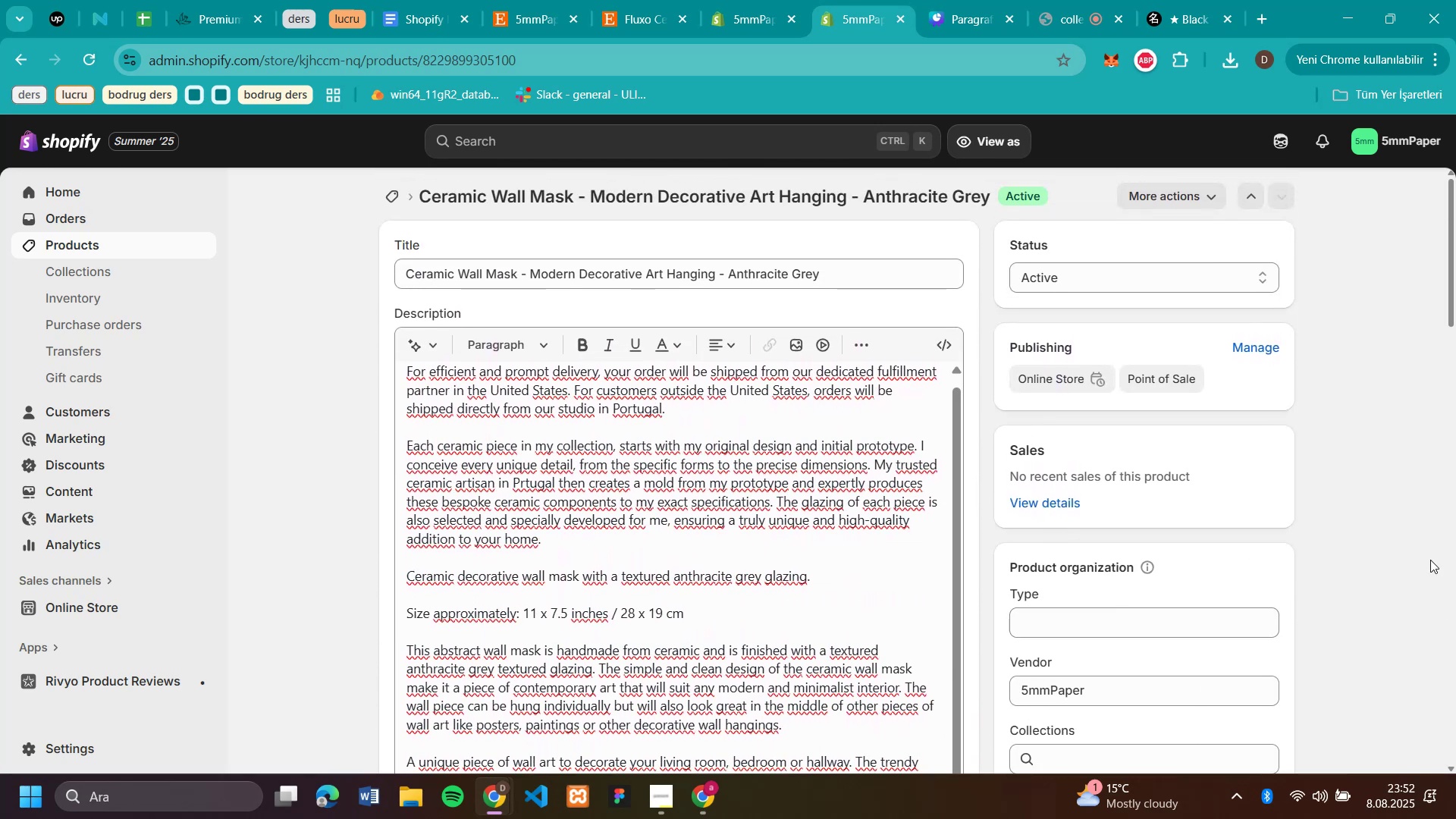 
scroll: coordinate [1441, 558], scroll_direction: down, amount: 11.0
 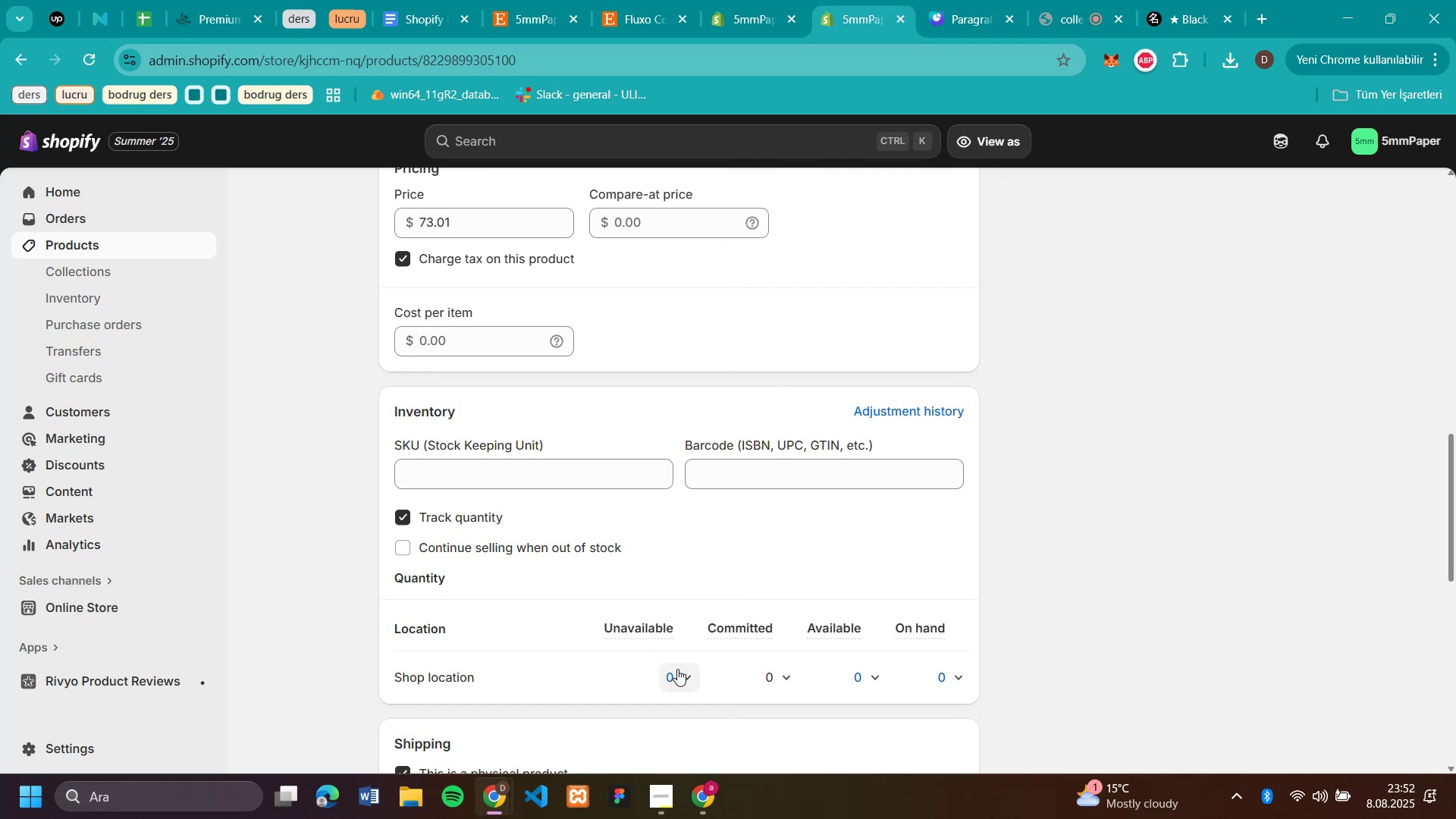 
left_click([684, 672])
 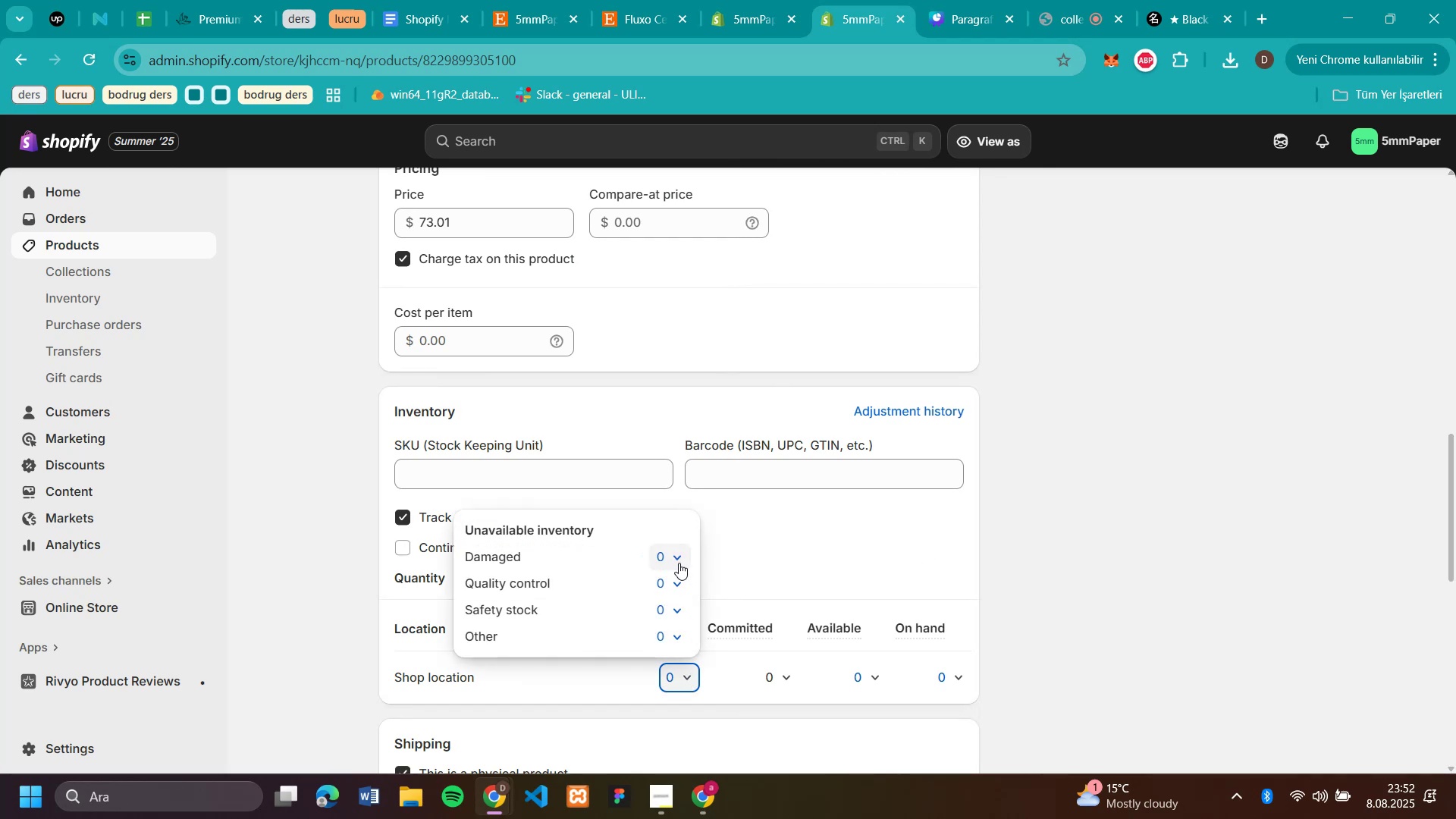 
left_click([679, 560])
 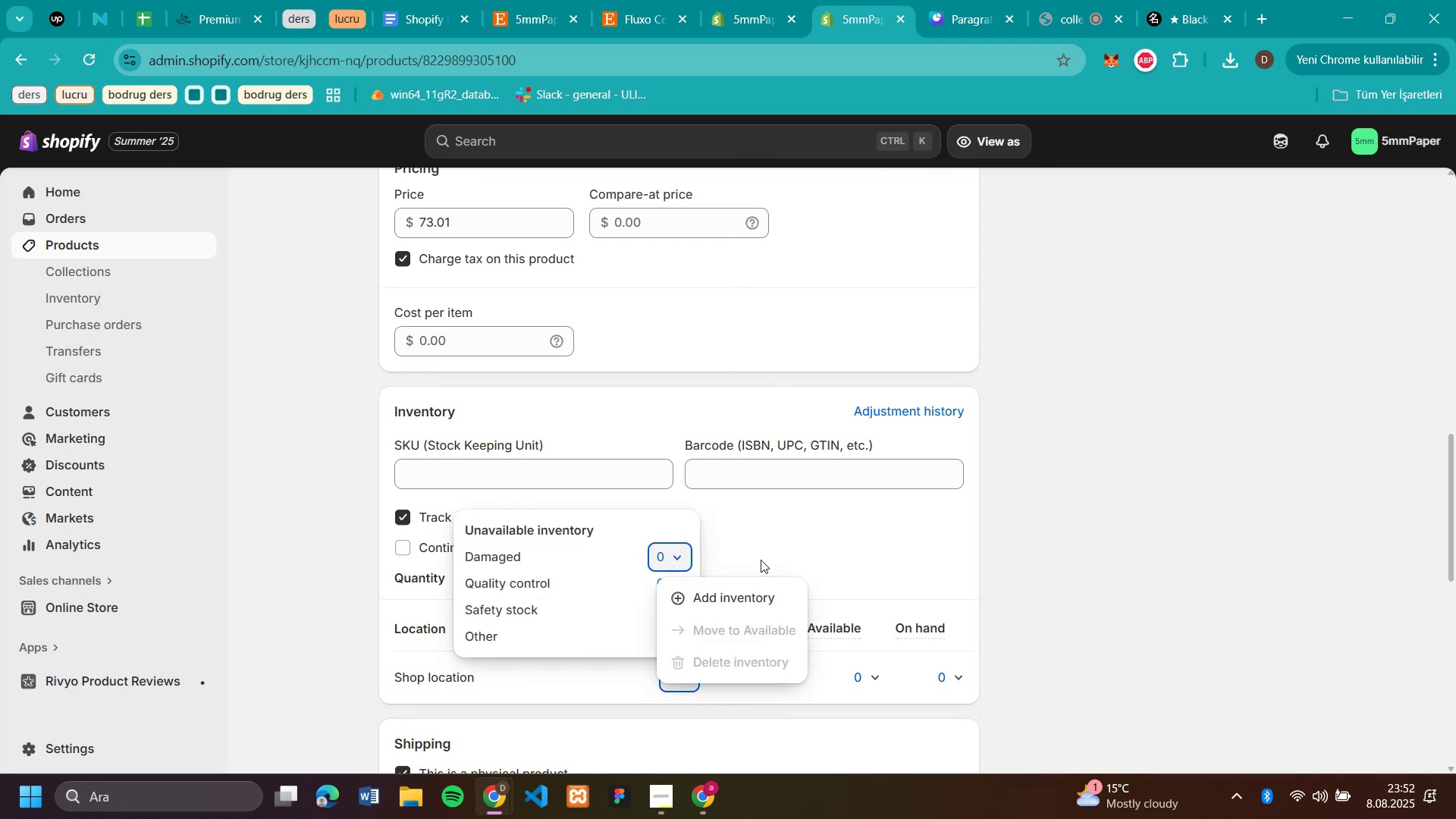 
left_click([544, 611])
 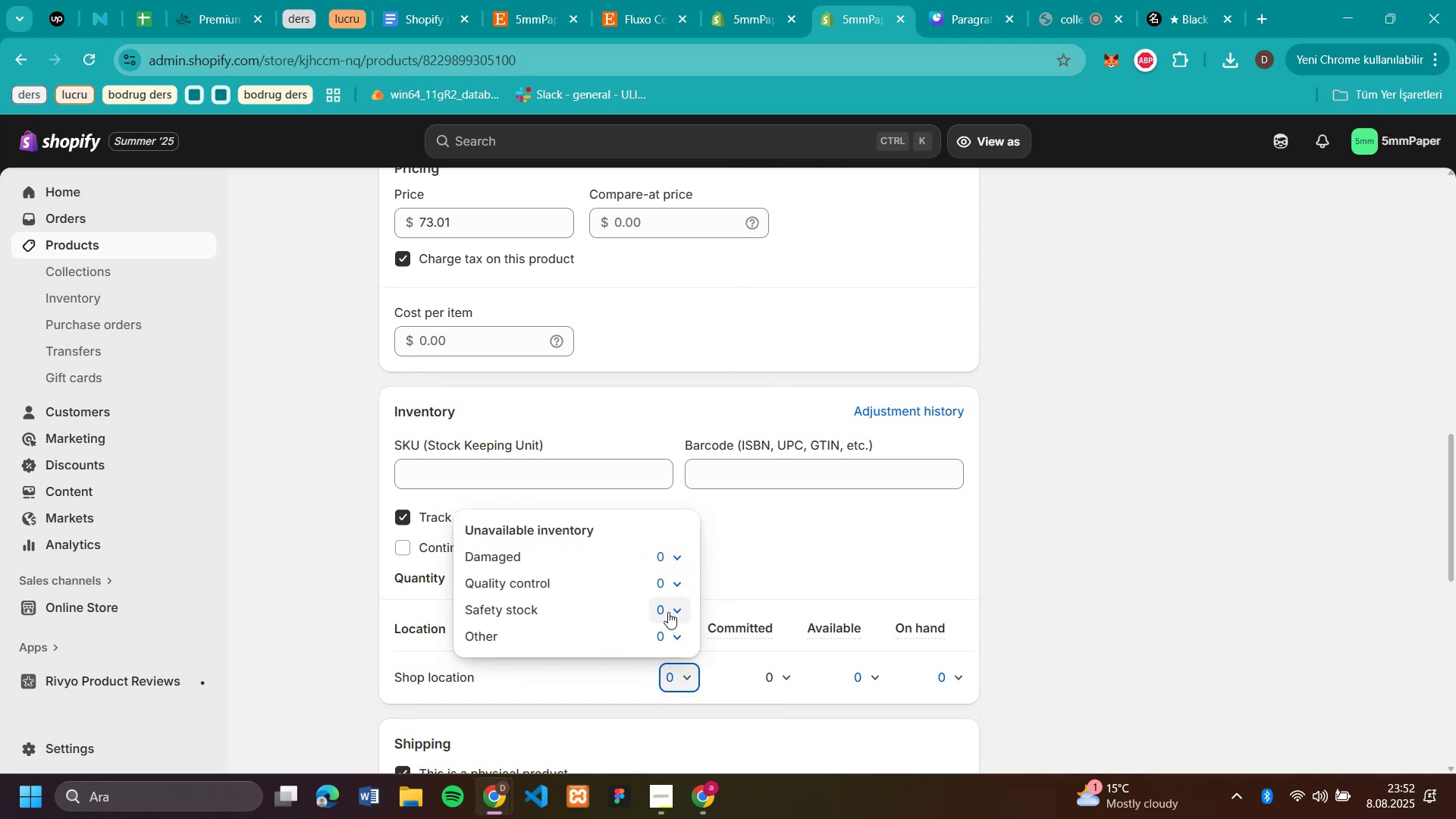 
left_click([670, 612])
 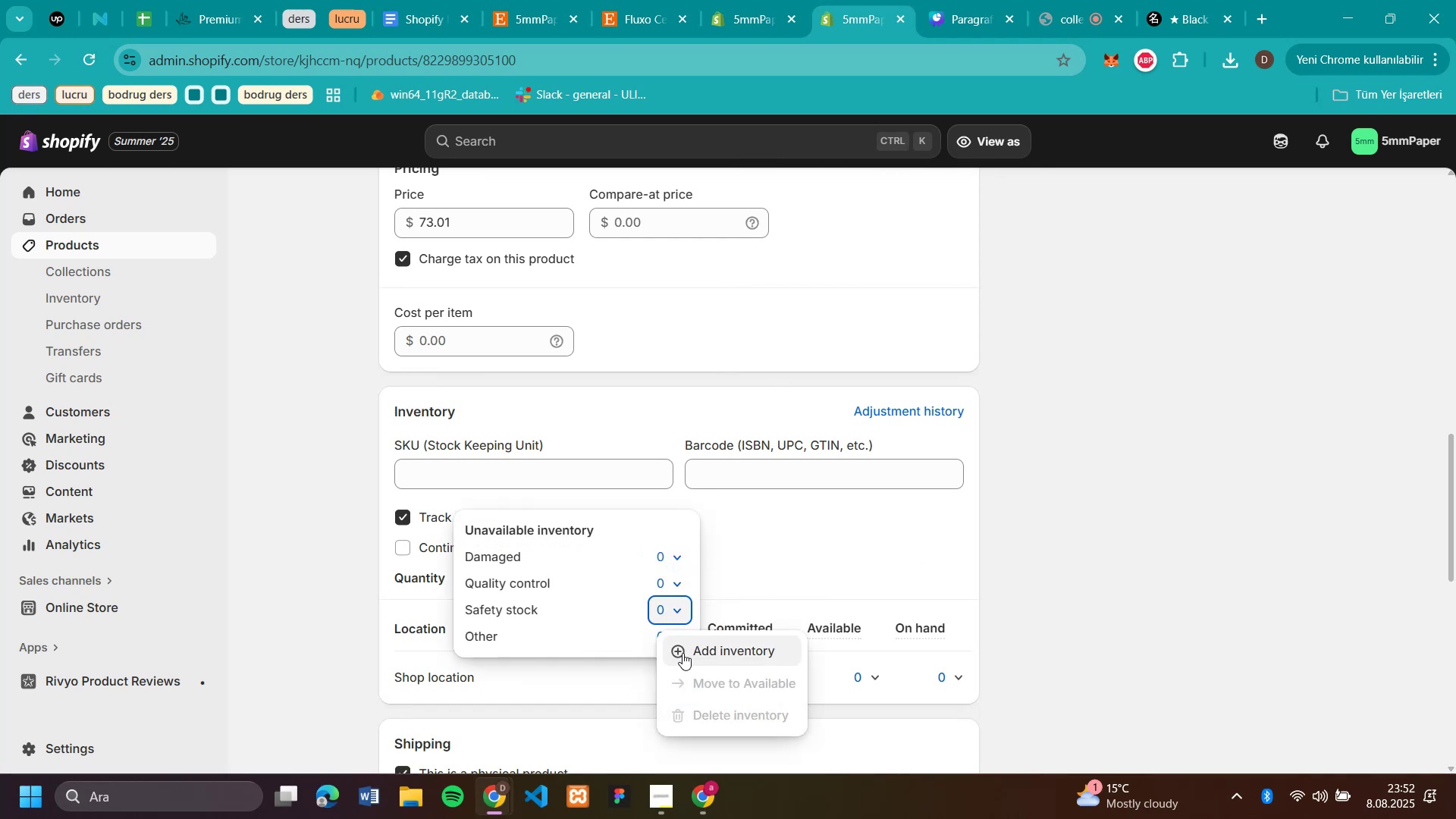 
left_click([885, 569])
 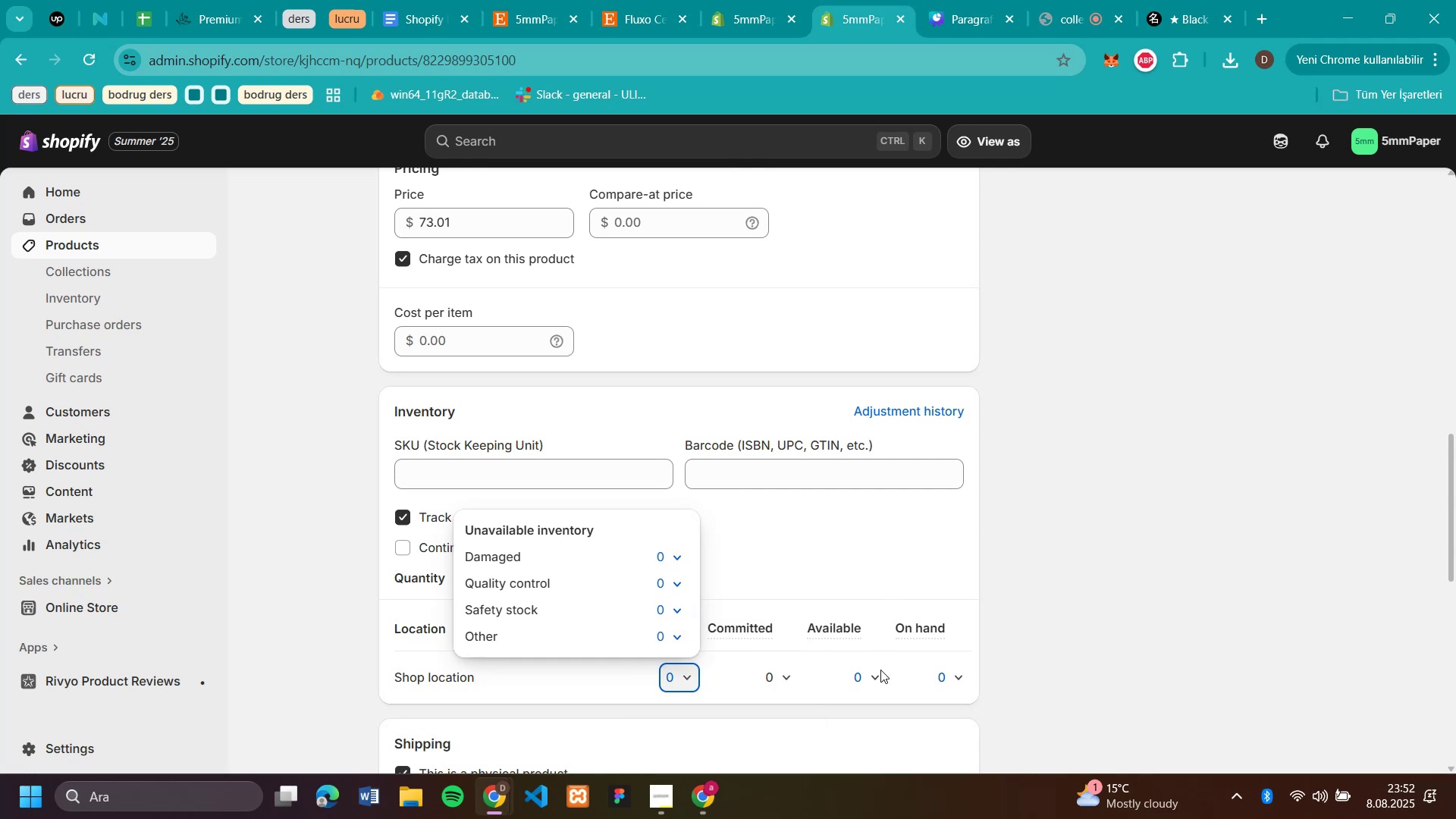 
left_click([880, 670])
 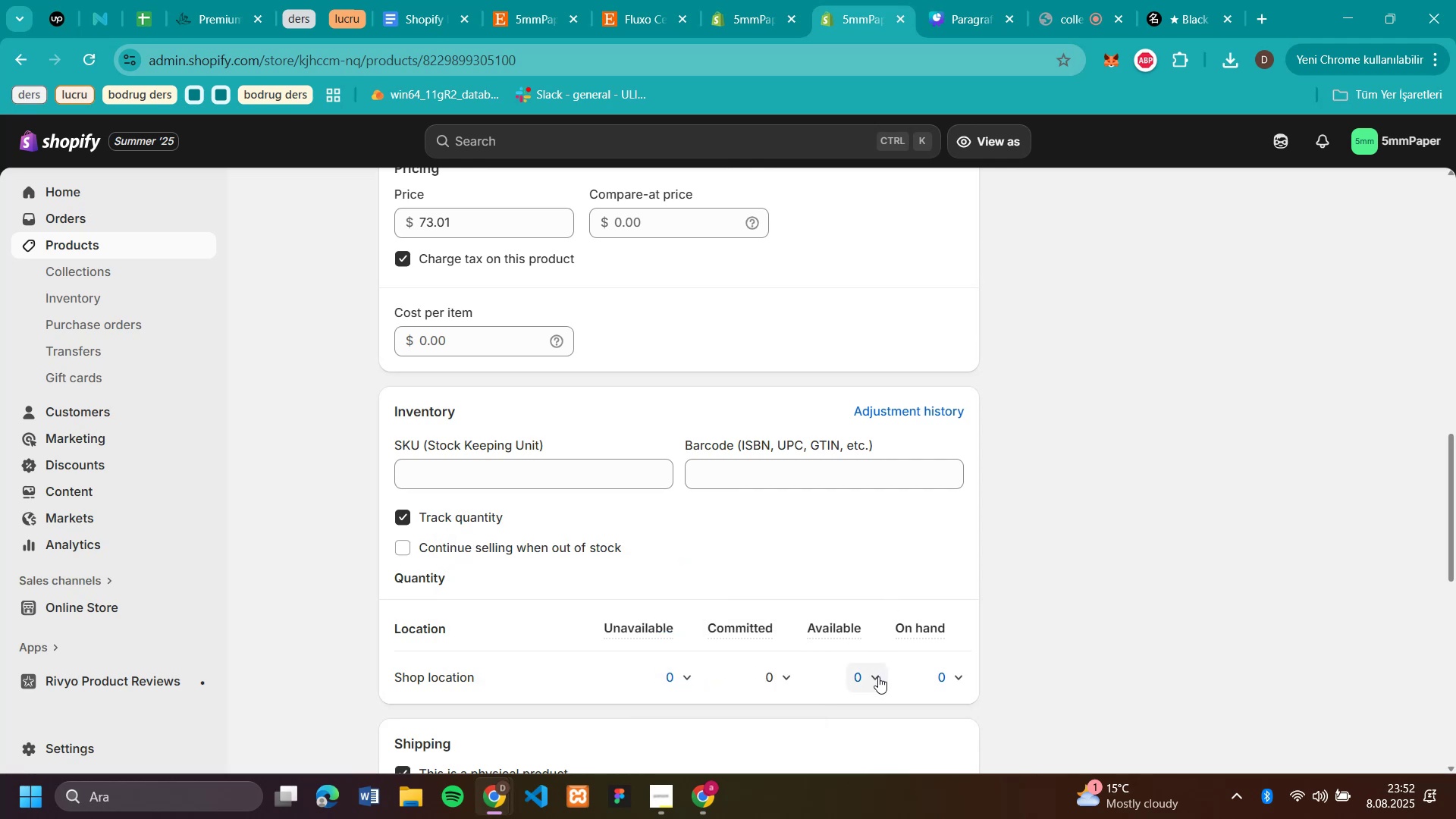 
left_click([878, 676])
 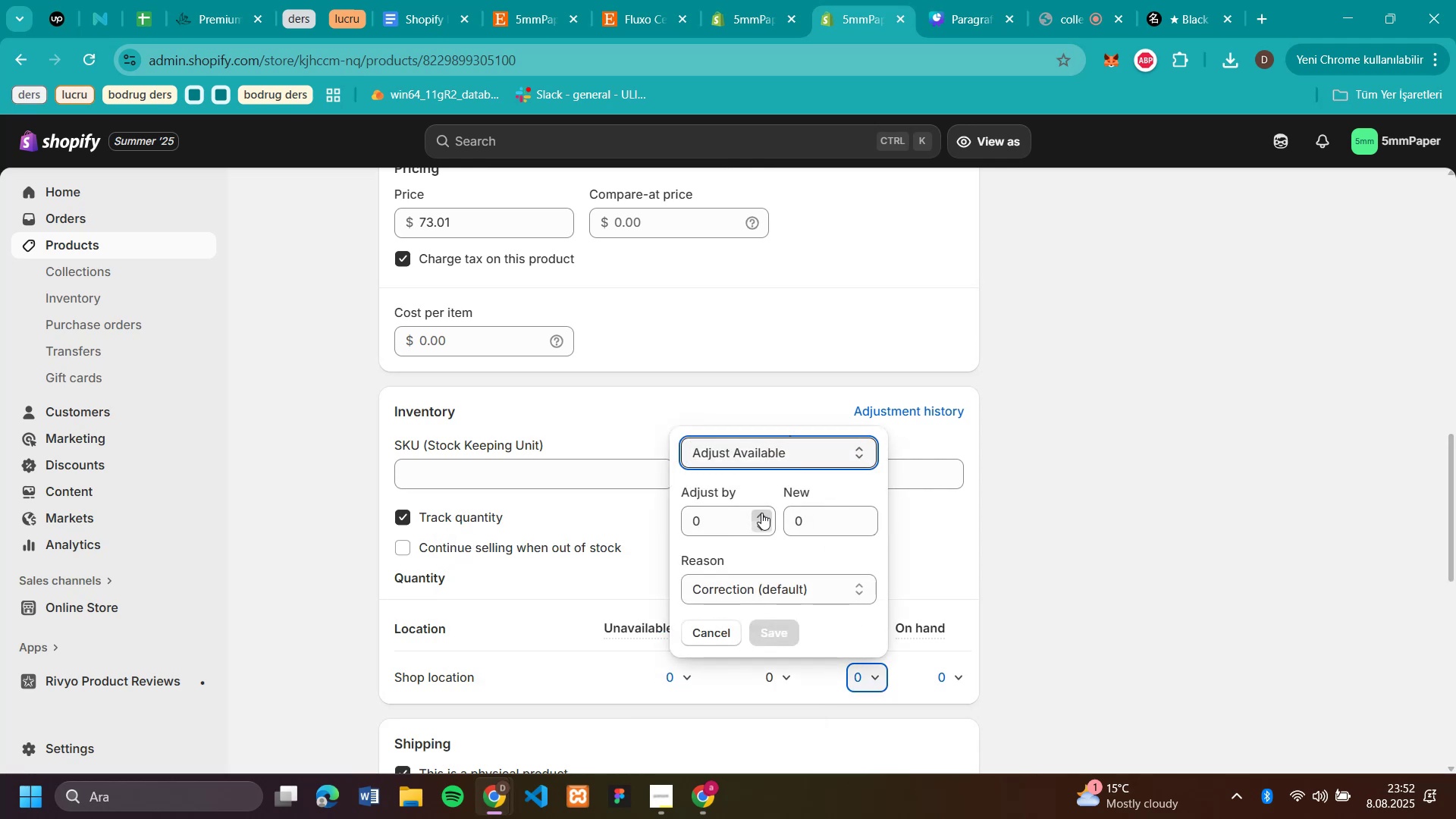 
left_click([761, 513])
 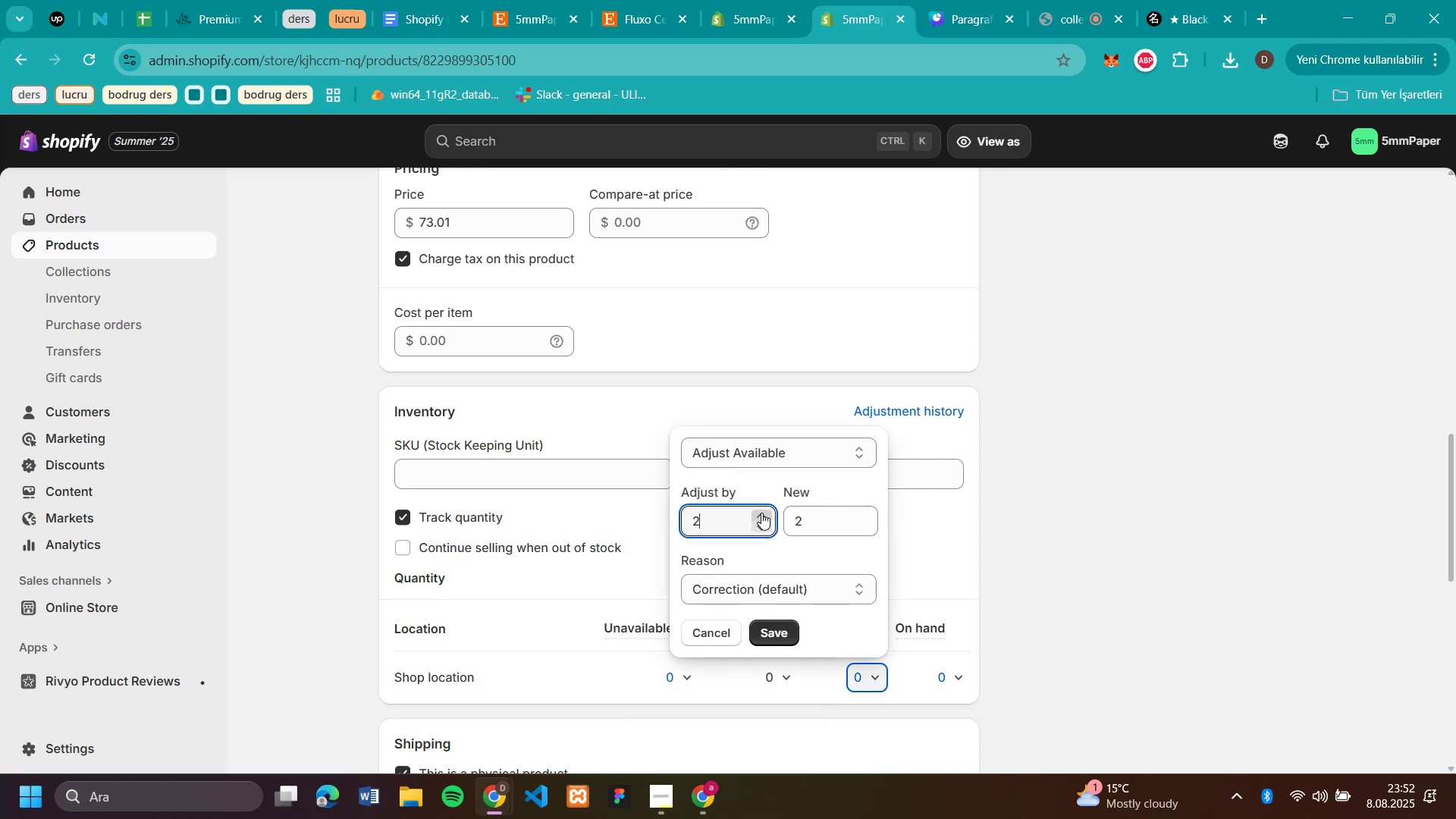 
double_click([761, 513])
 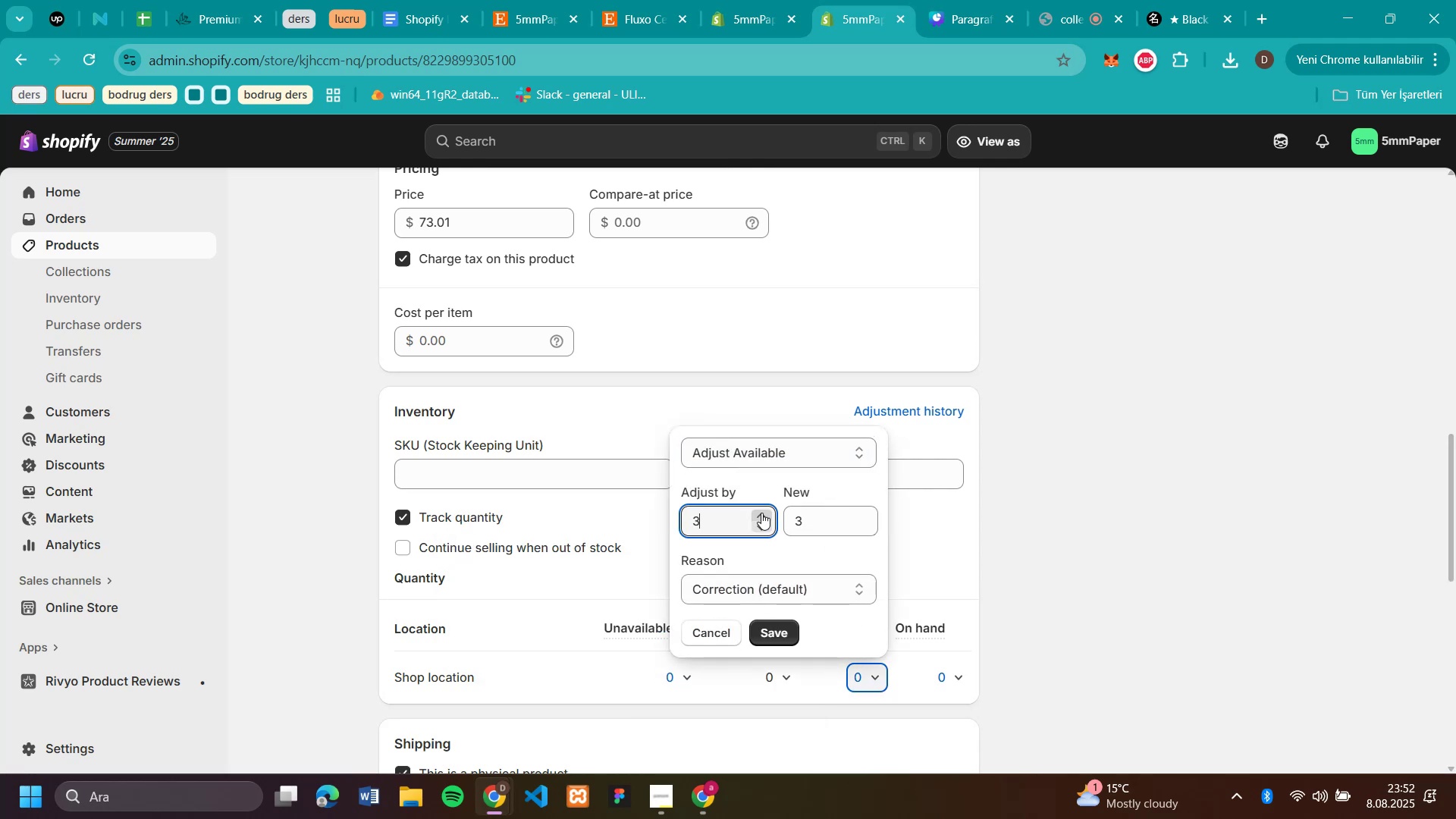 
triple_click([761, 513])
 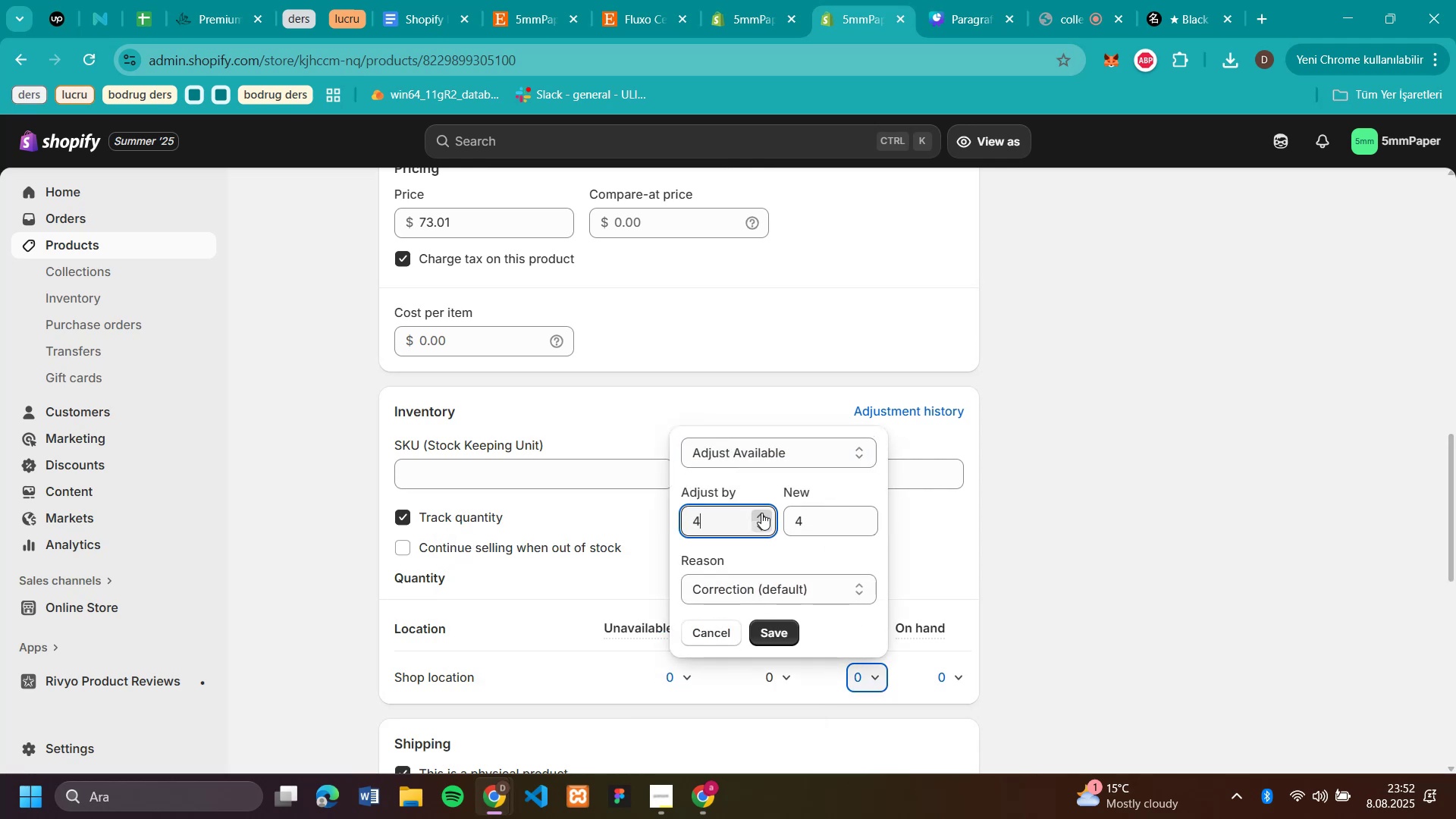 
triple_click([761, 513])
 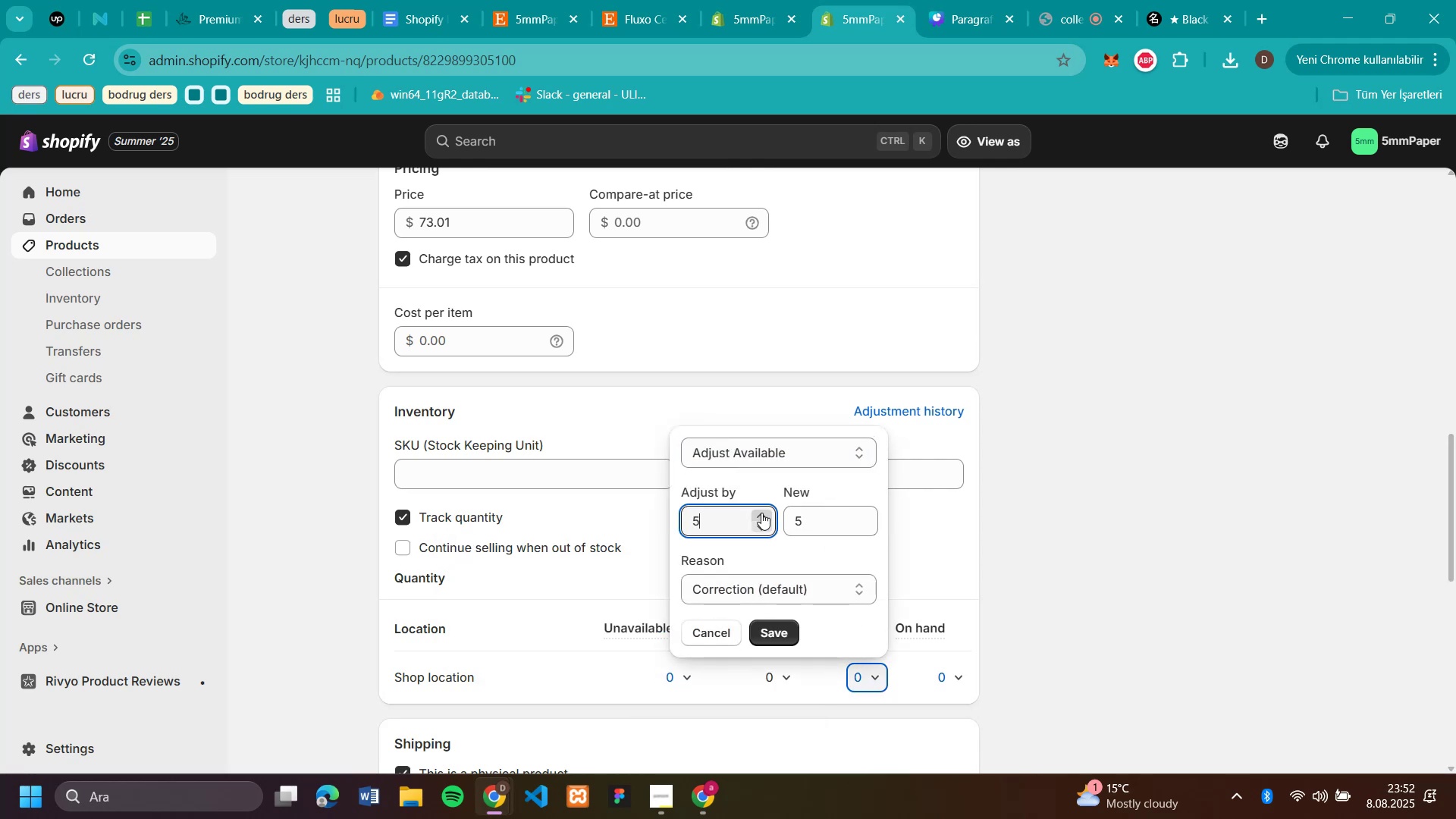 
triple_click([761, 513])
 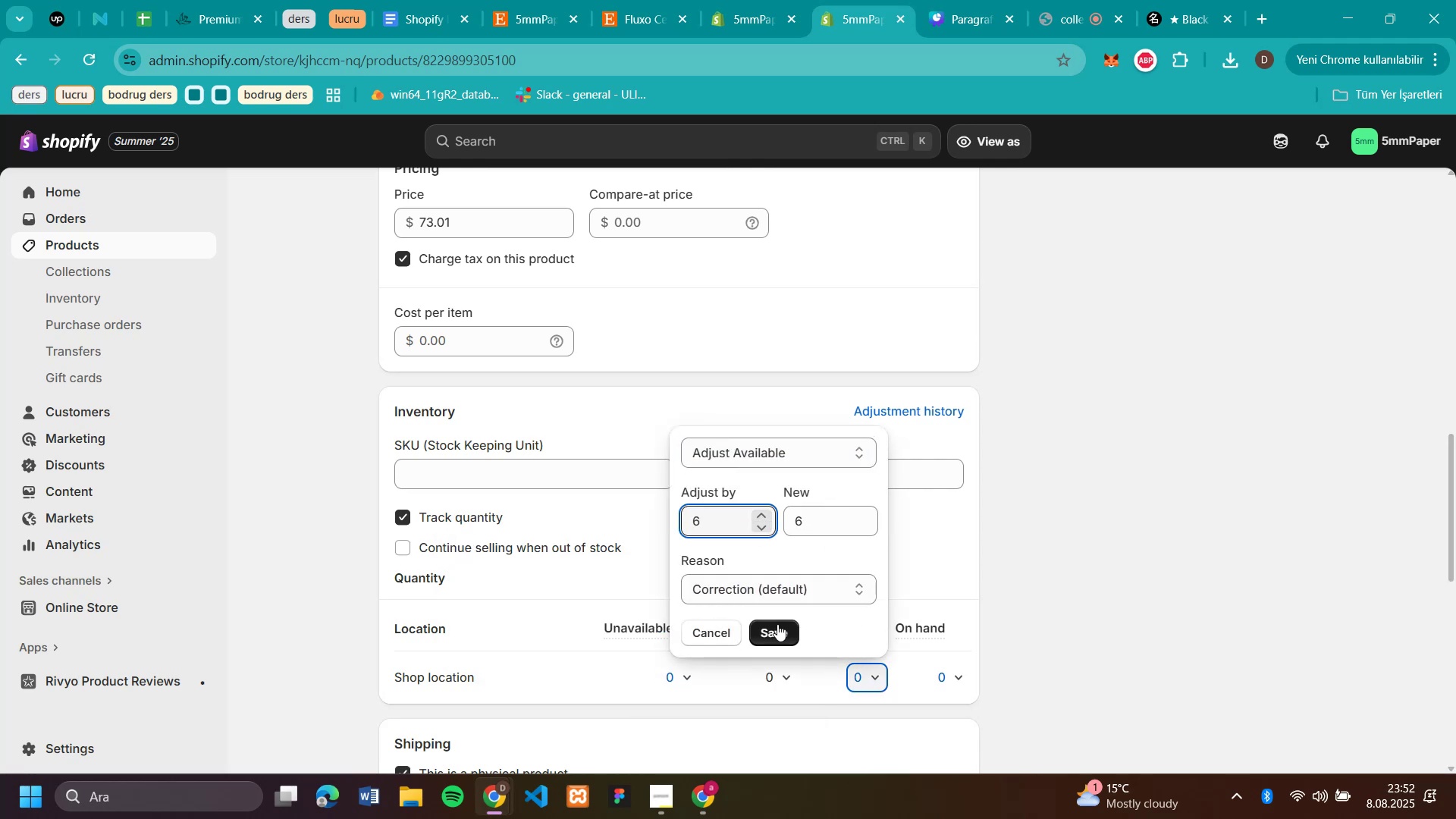 
left_click([777, 625])
 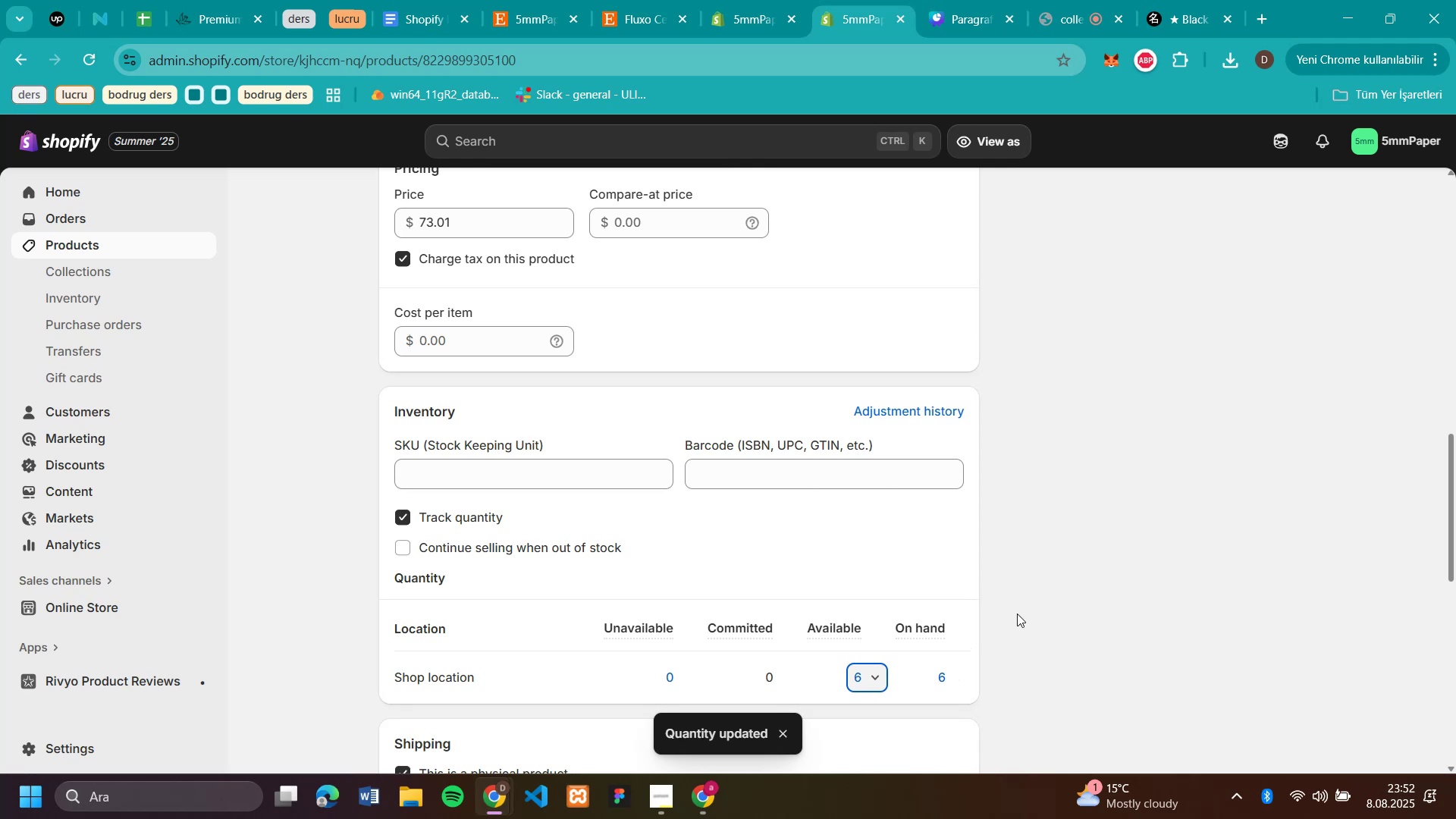 
mouse_move([787, 640])
 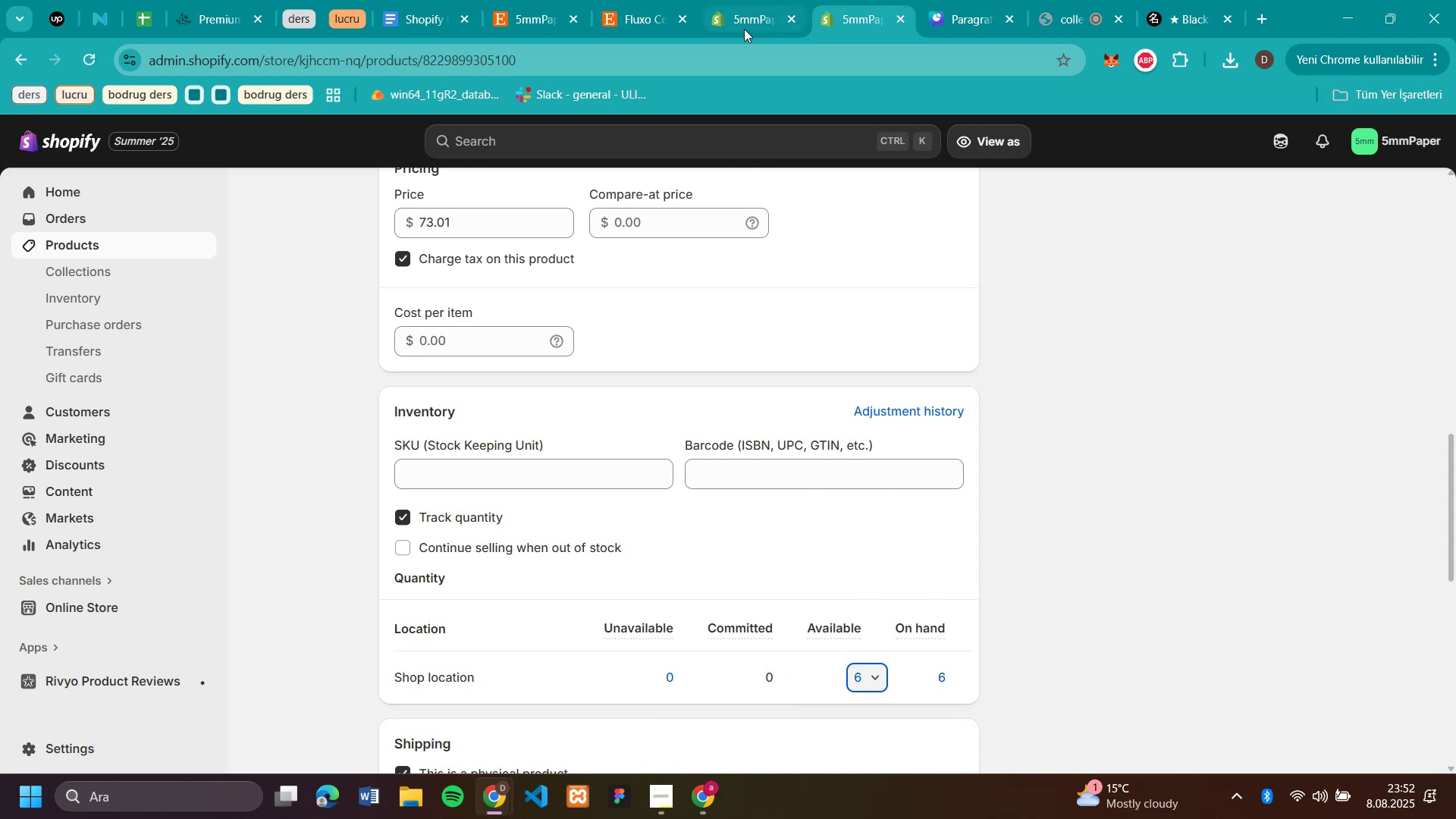 
left_click([743, 27])
 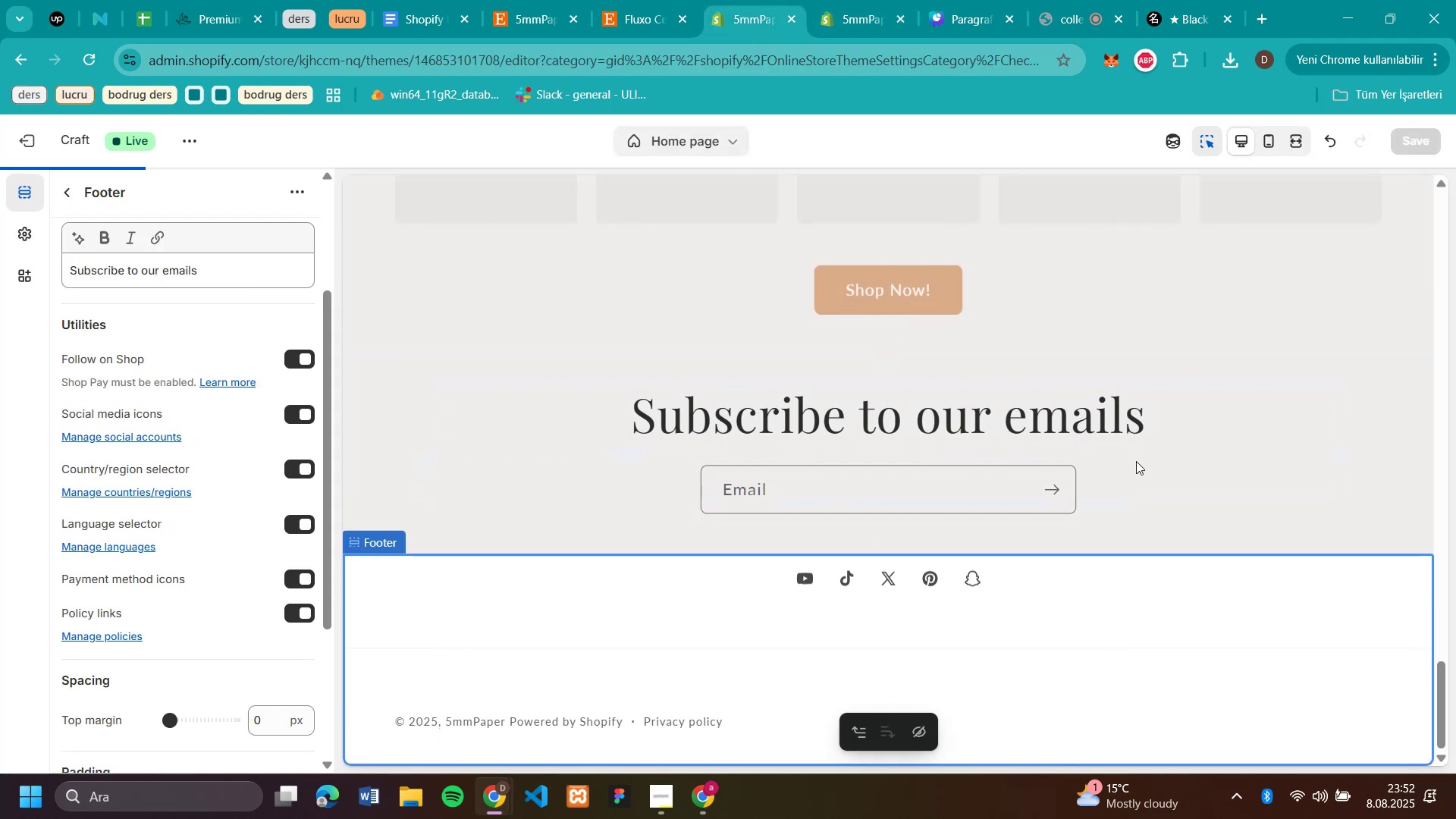 
scroll: coordinate [1136, 460], scroll_direction: up, amount: 21.0
 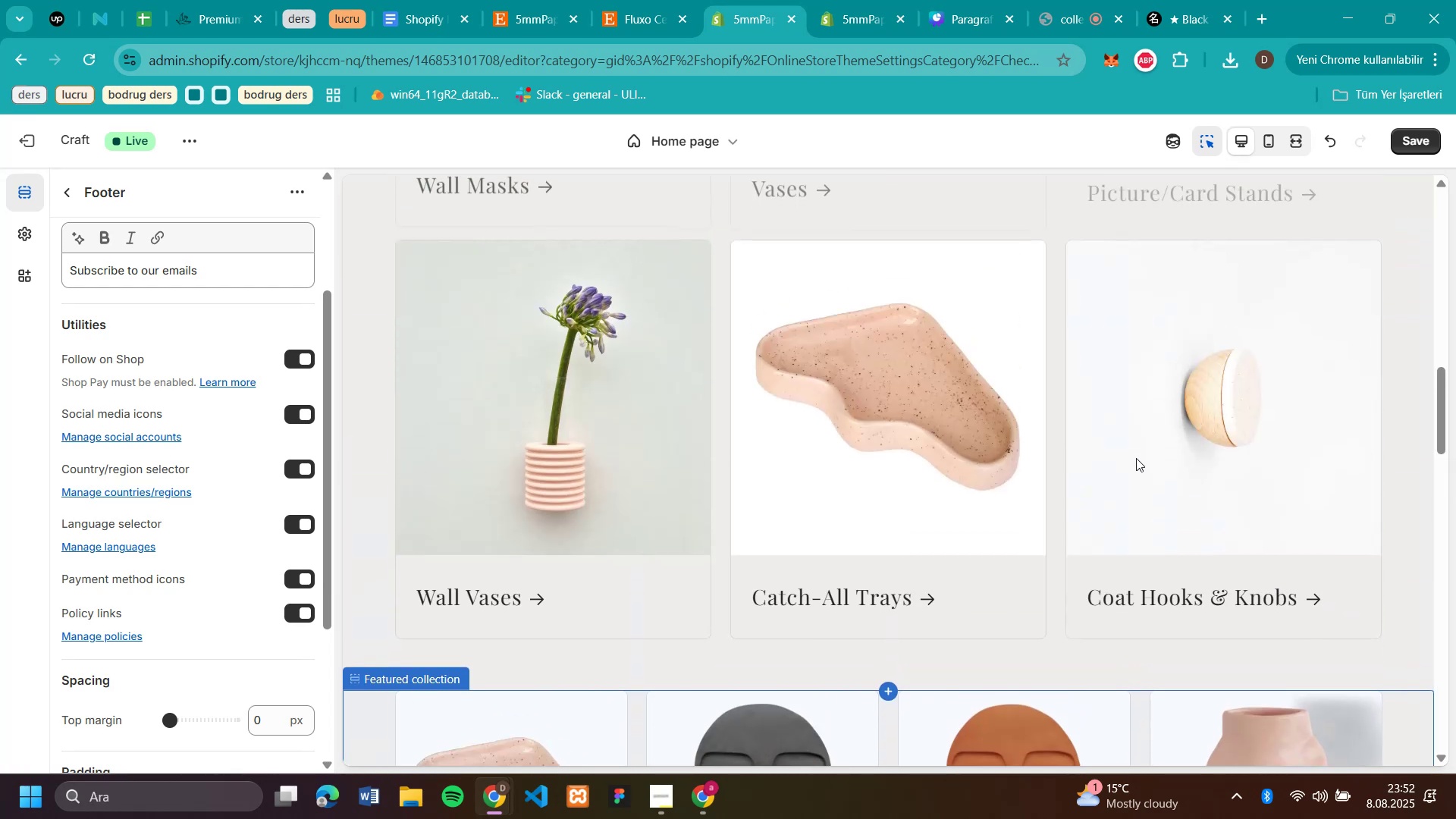 
scroll: coordinate [1136, 458], scroll_direction: down, amount: 5.0
 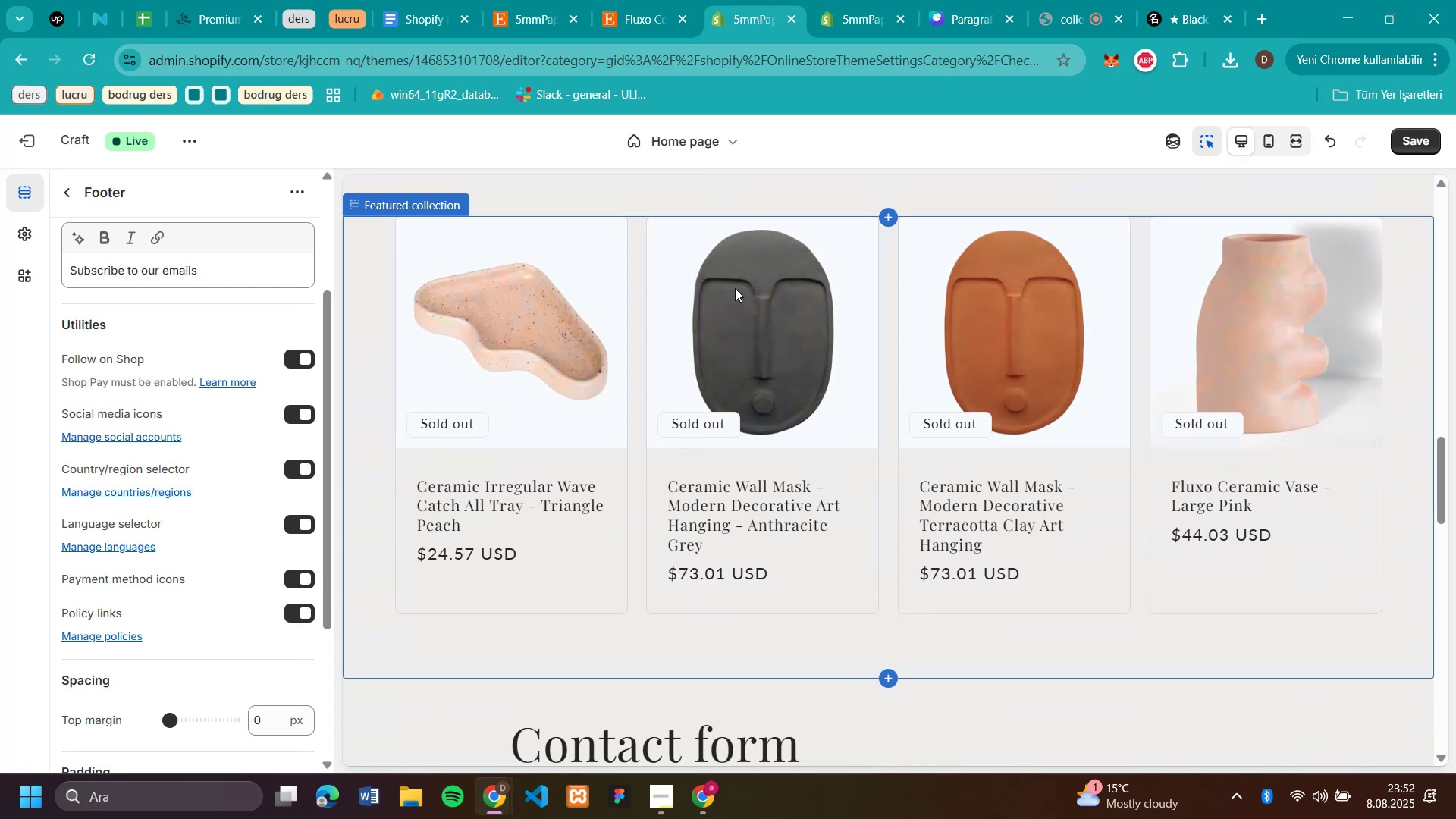 
left_click([735, 288])
 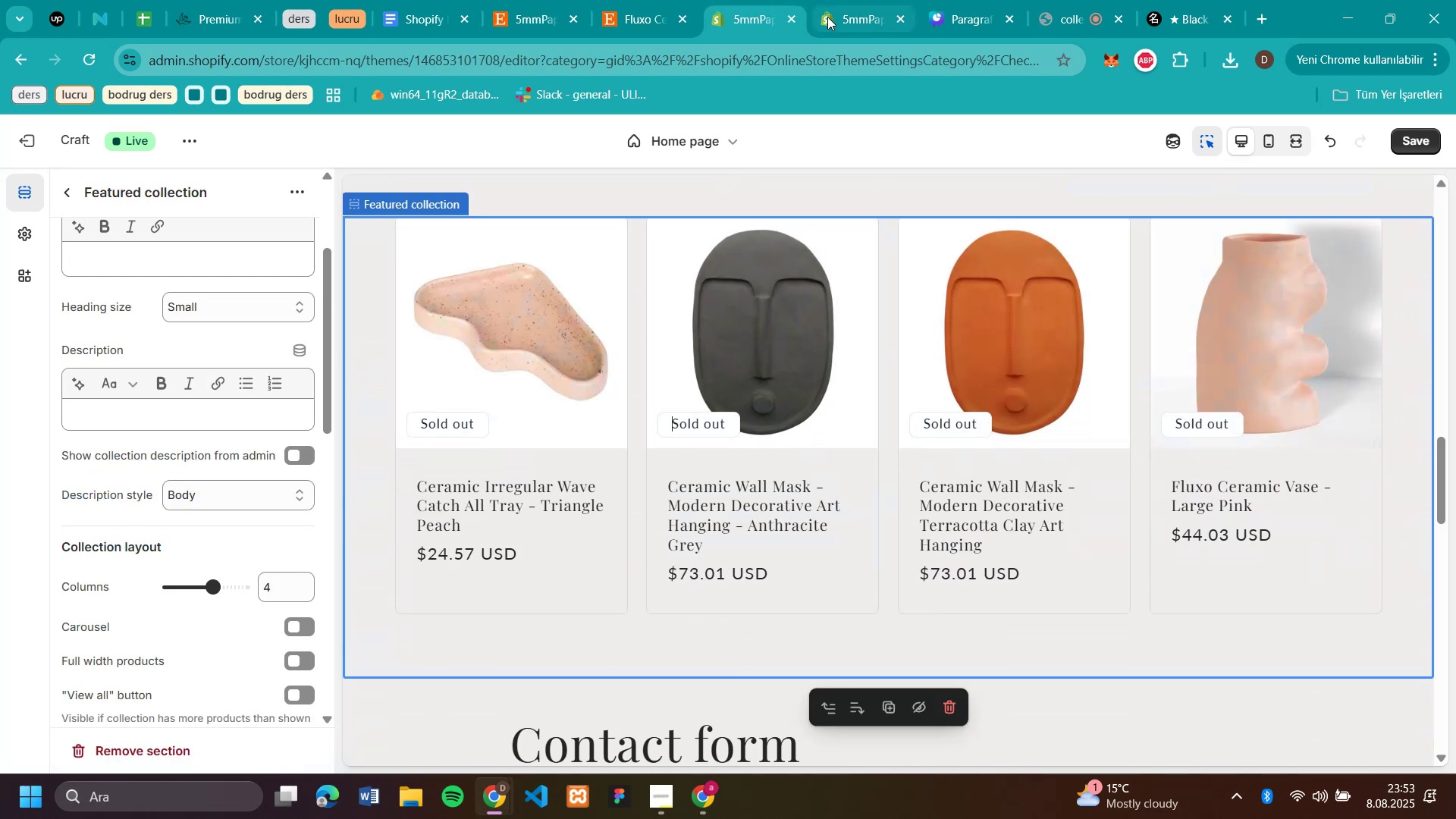 
left_click([833, 18])
 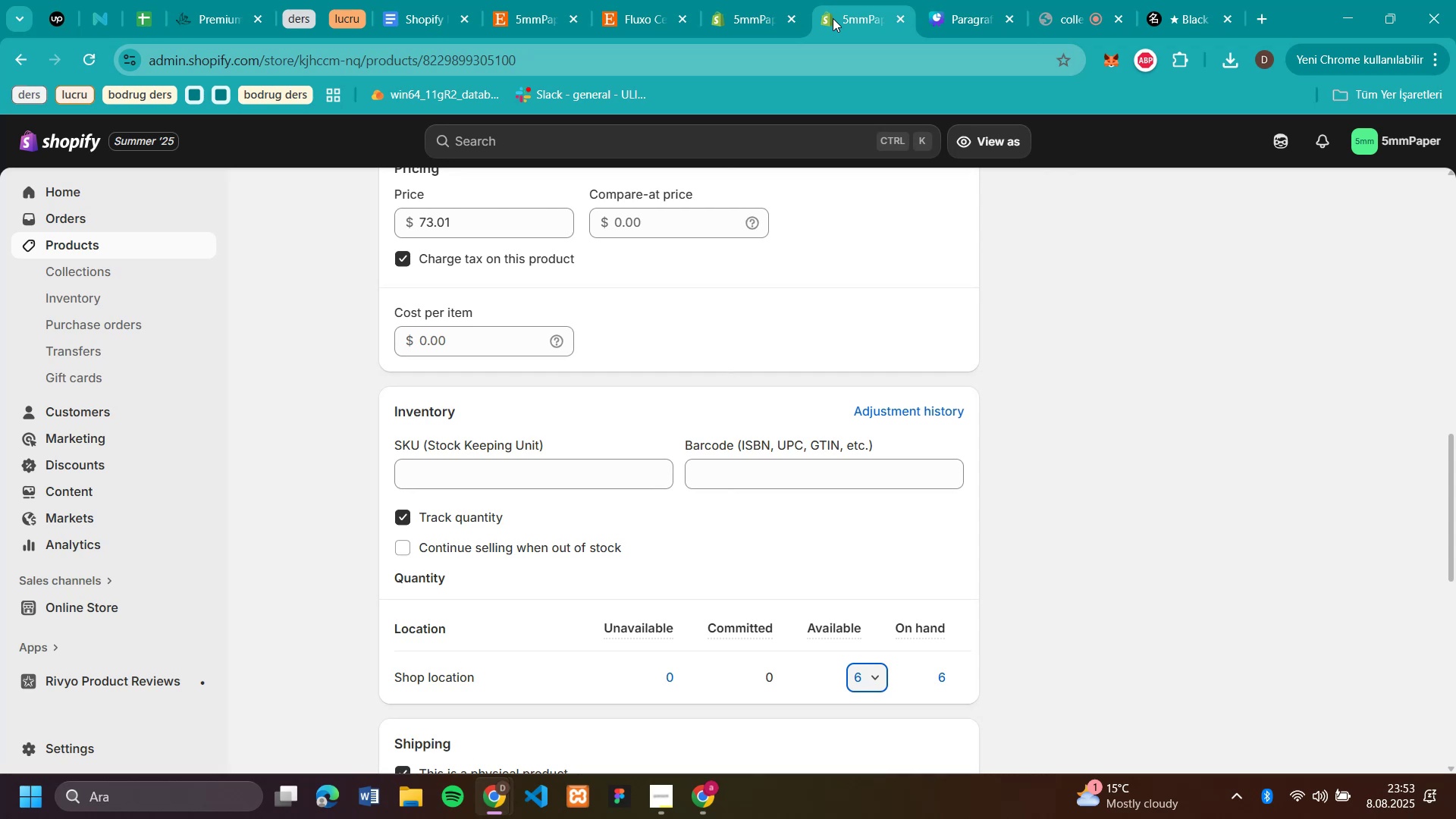 
scroll: coordinate [1118, 366], scroll_direction: up, amount: 21.0
 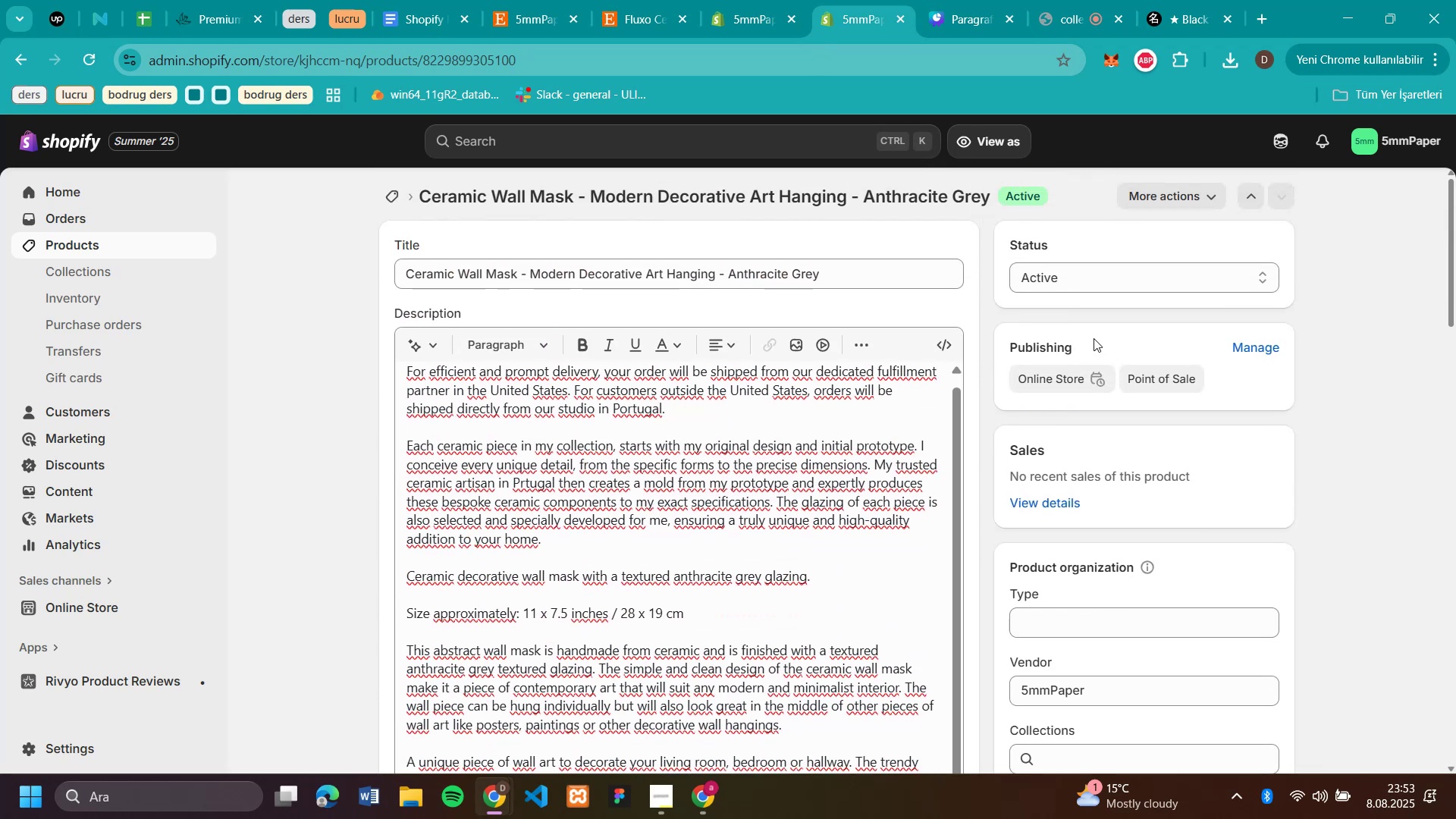 
wait(7.04)
 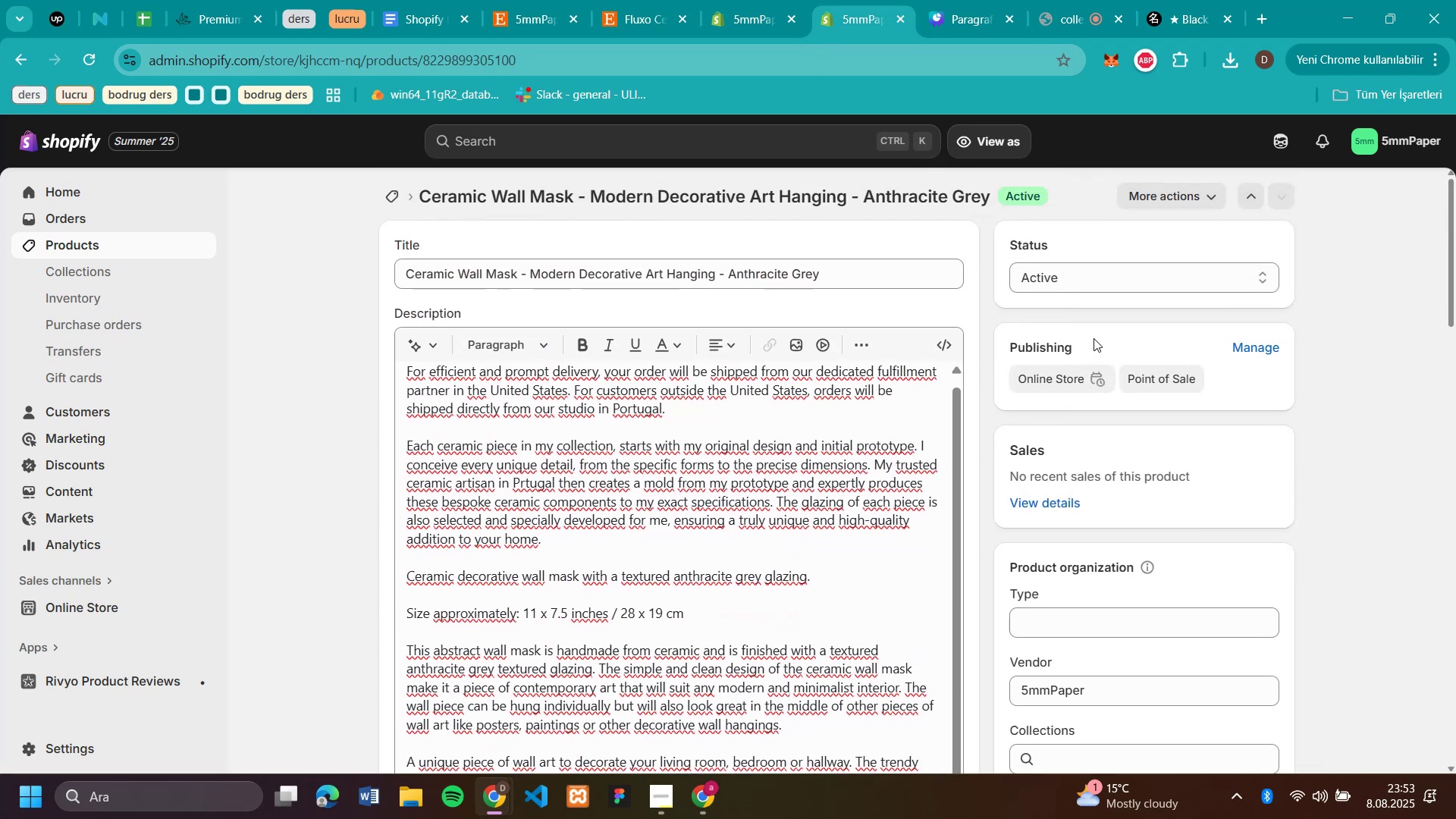 
left_click([1014, 129])
 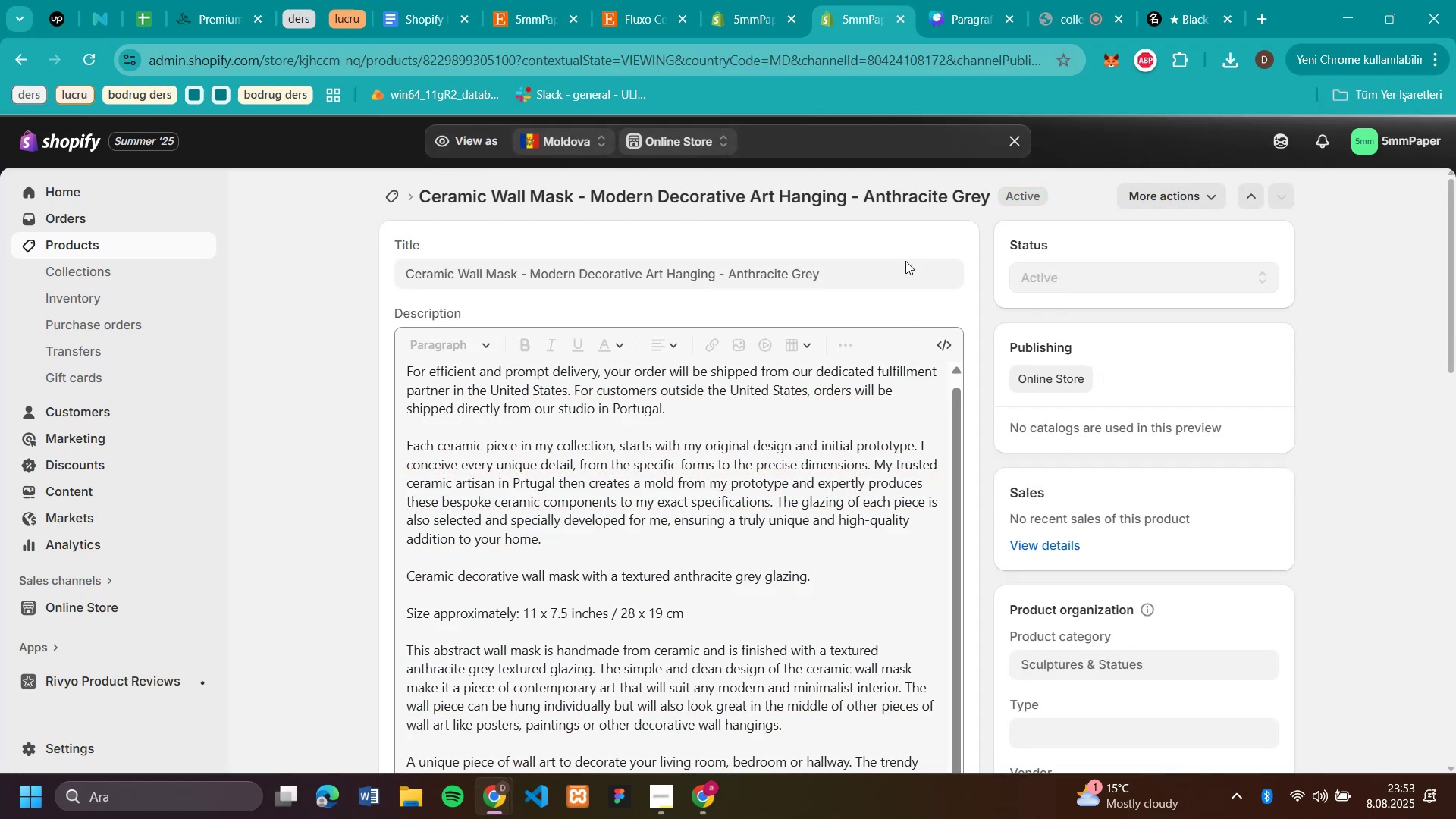 
scroll: coordinate [840, 340], scroll_direction: down, amount: 6.0
 